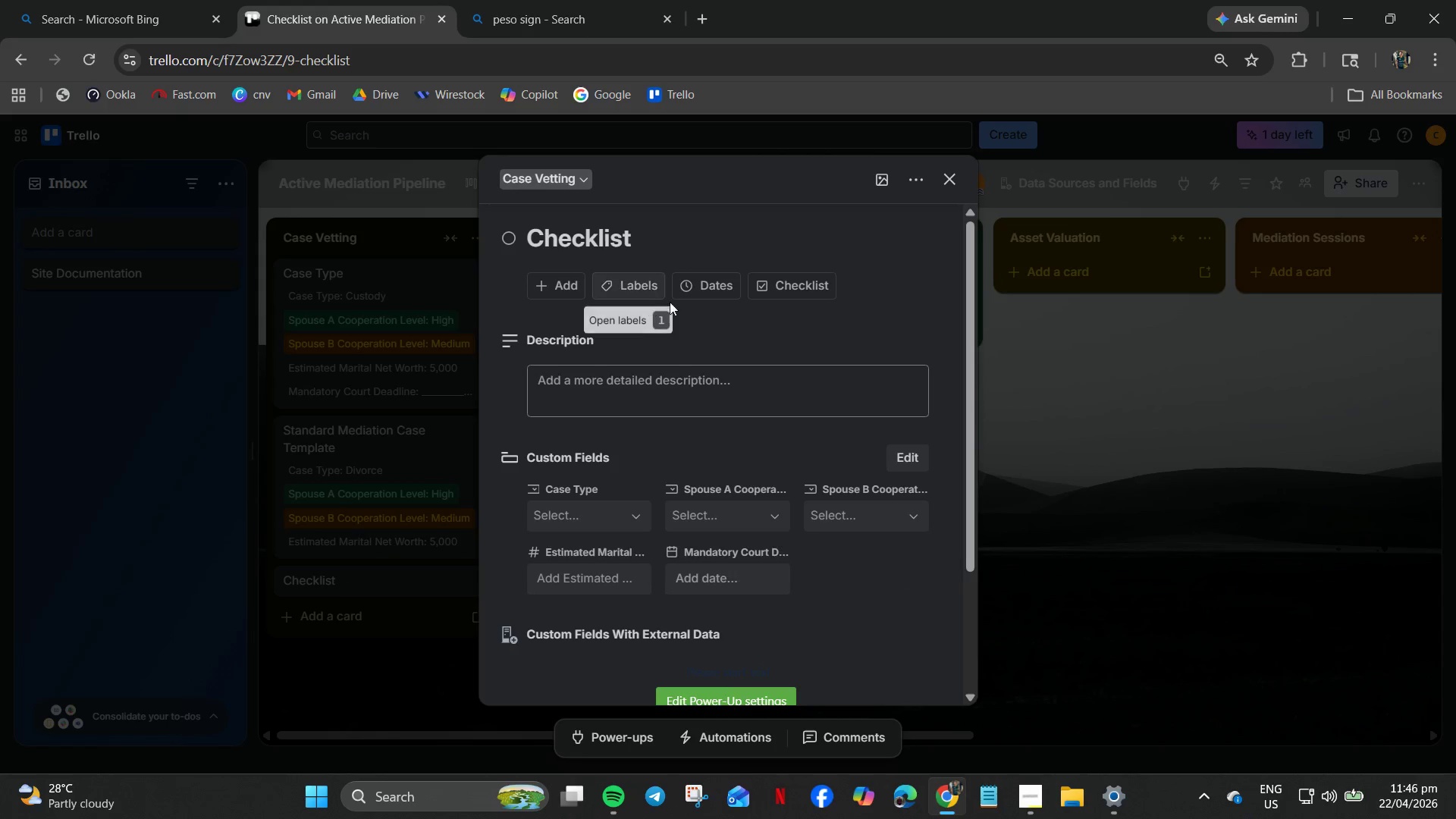 
left_click([791, 284])
 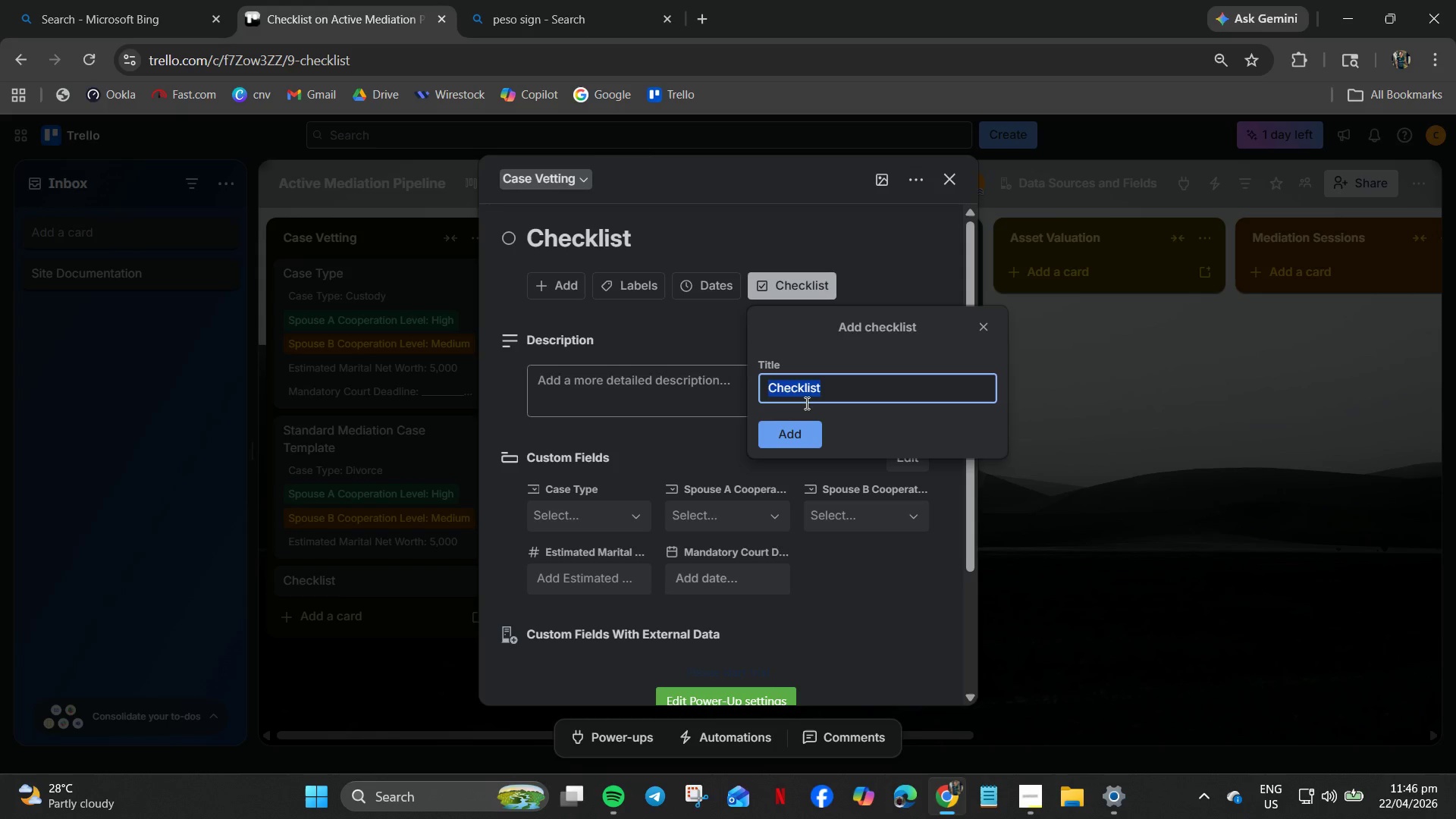 
wait(7.81)
 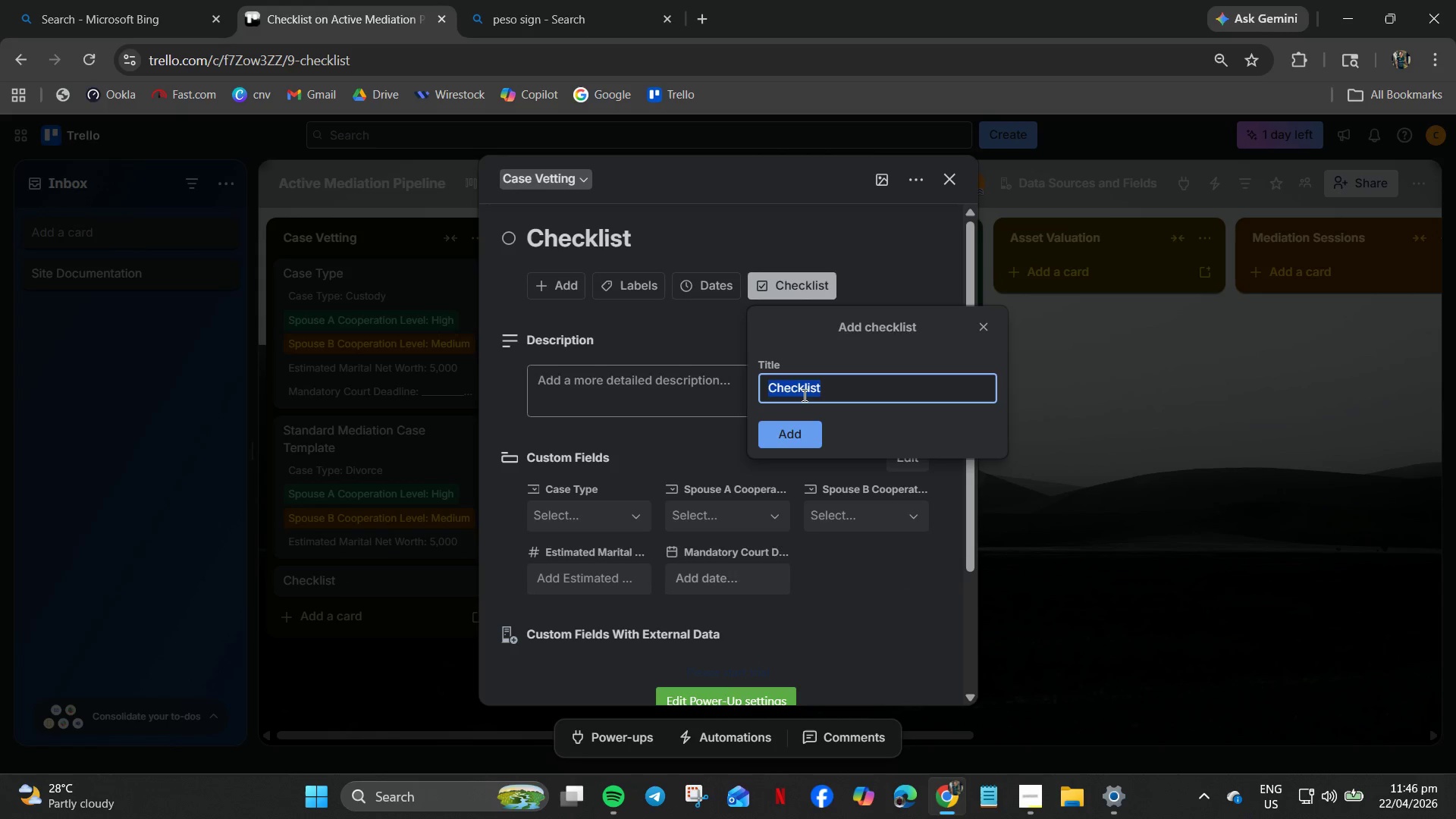 
type(Mandatory Financial DOcuments)
 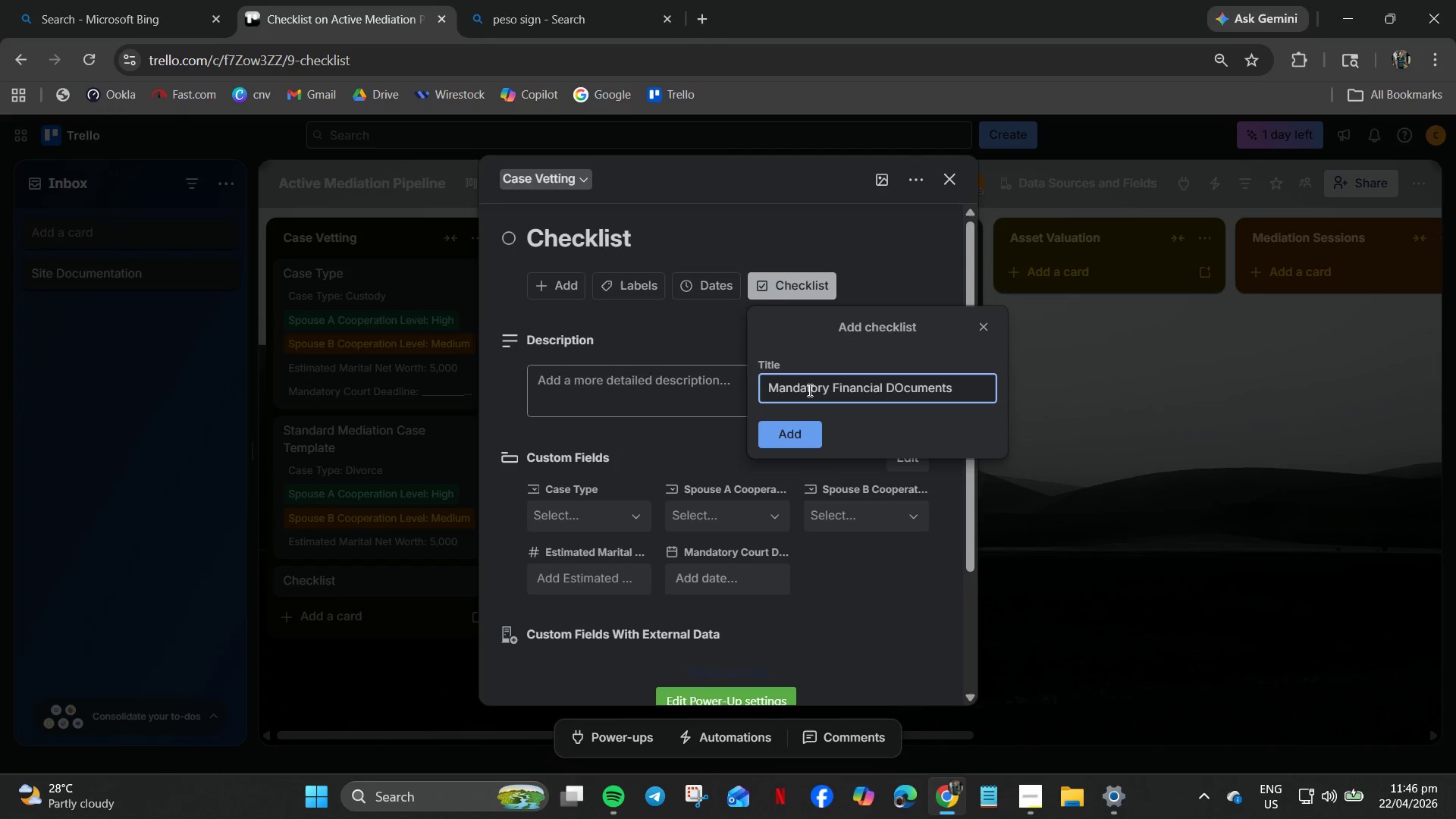 
wait(6.42)
 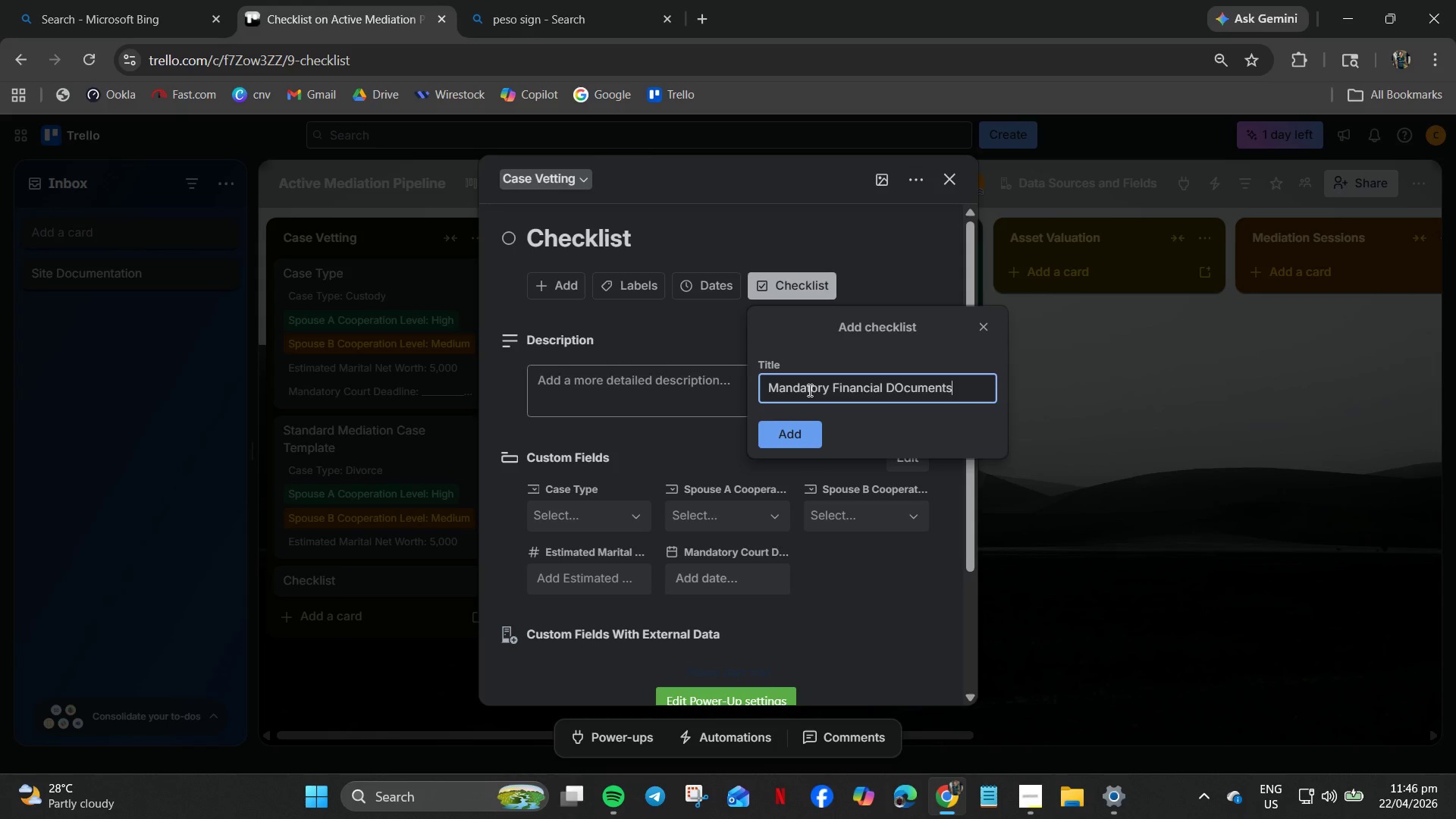 
hold_key(key=ArrowLeft, duration=0.45)
 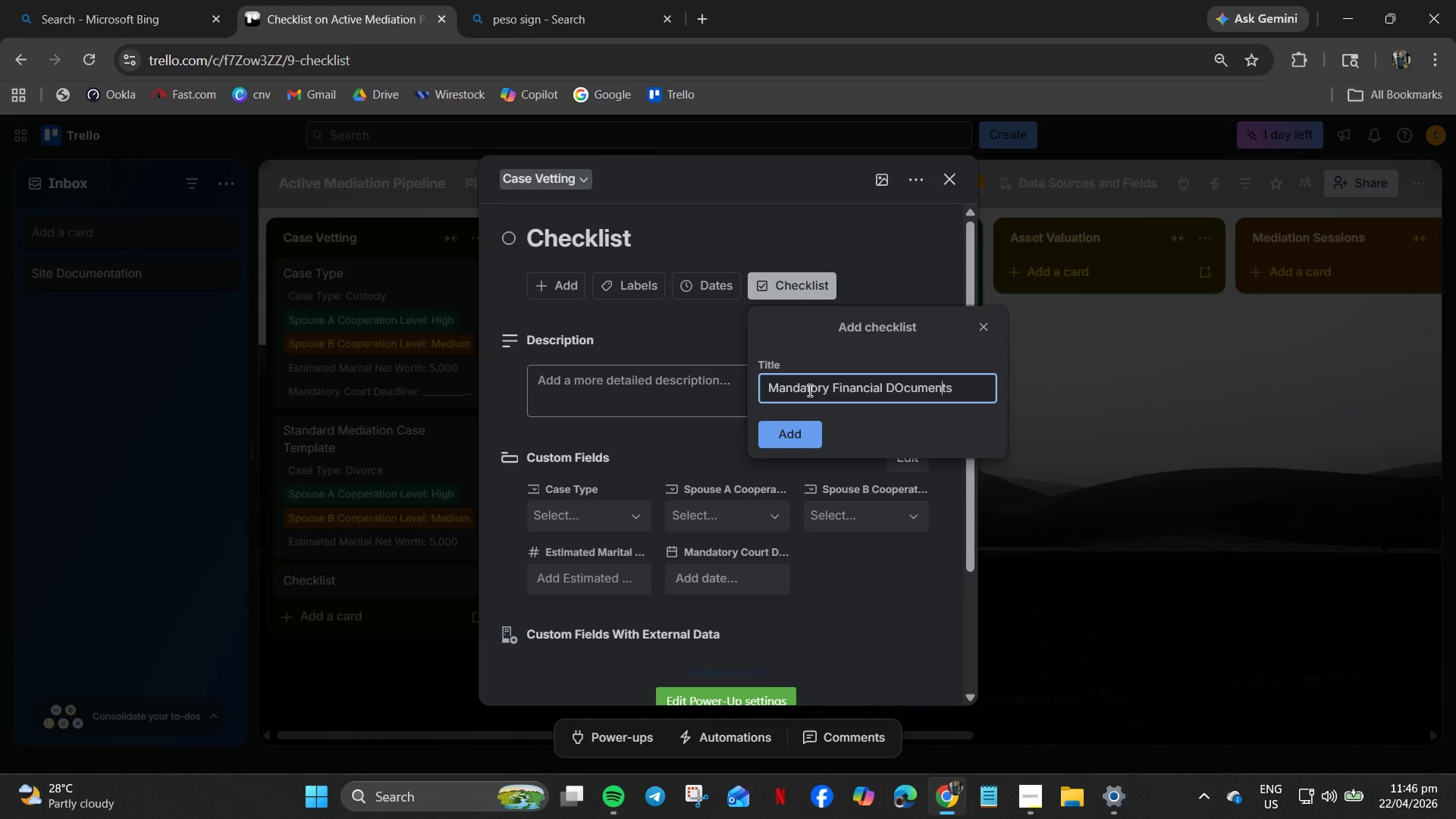 
key(ArrowLeft)
 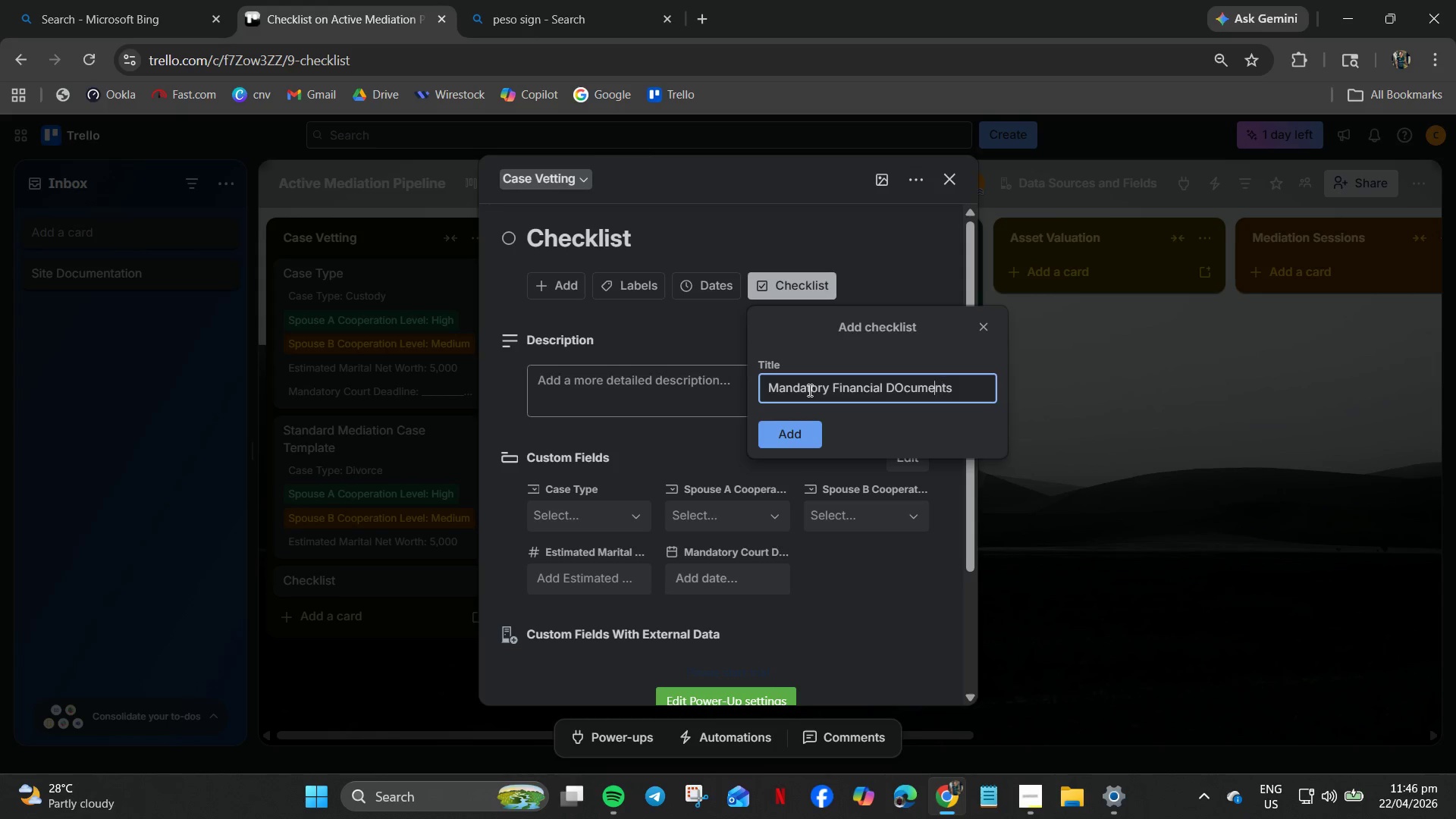 
key(ArrowLeft)
 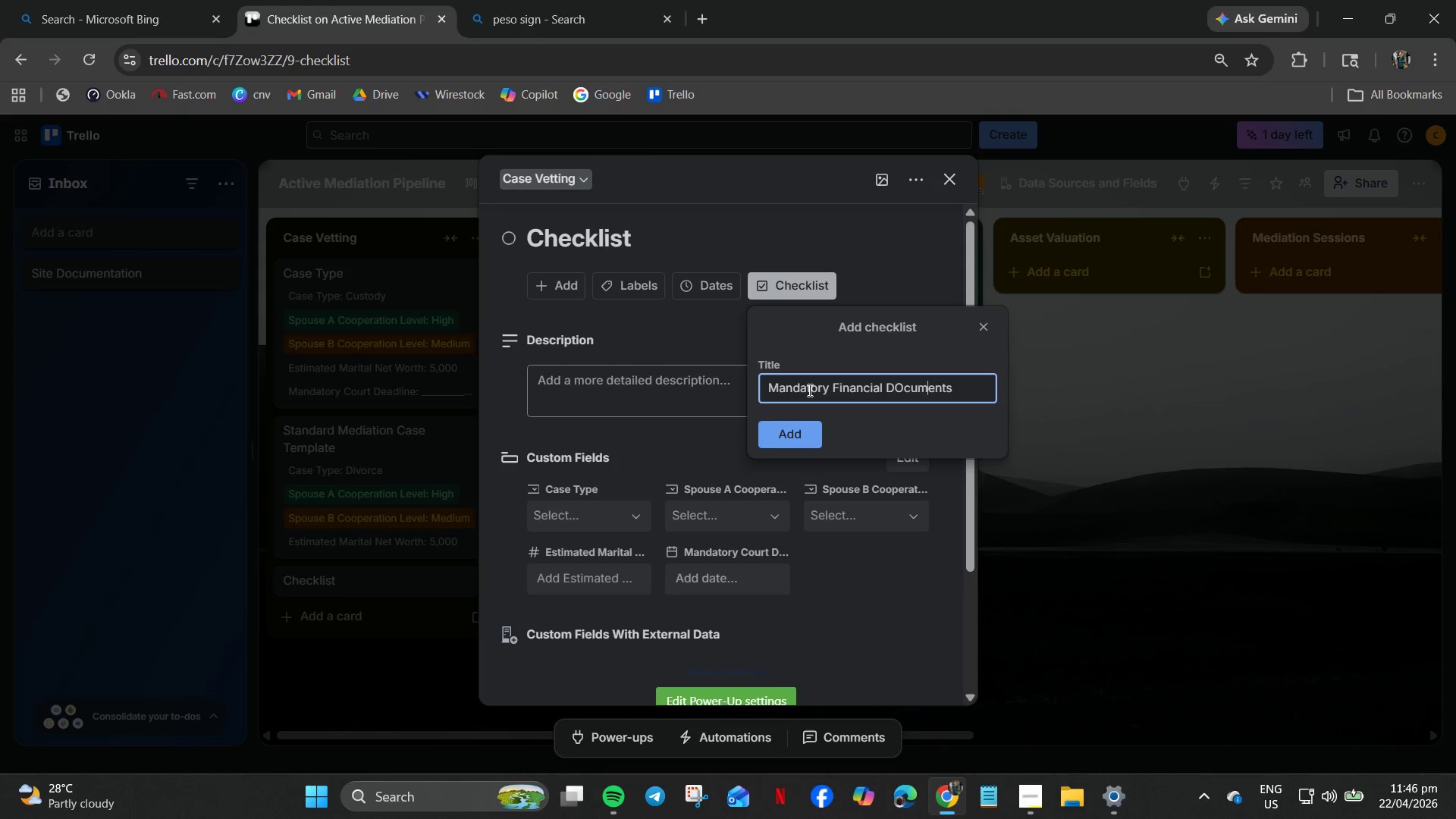 
key(ArrowLeft)
 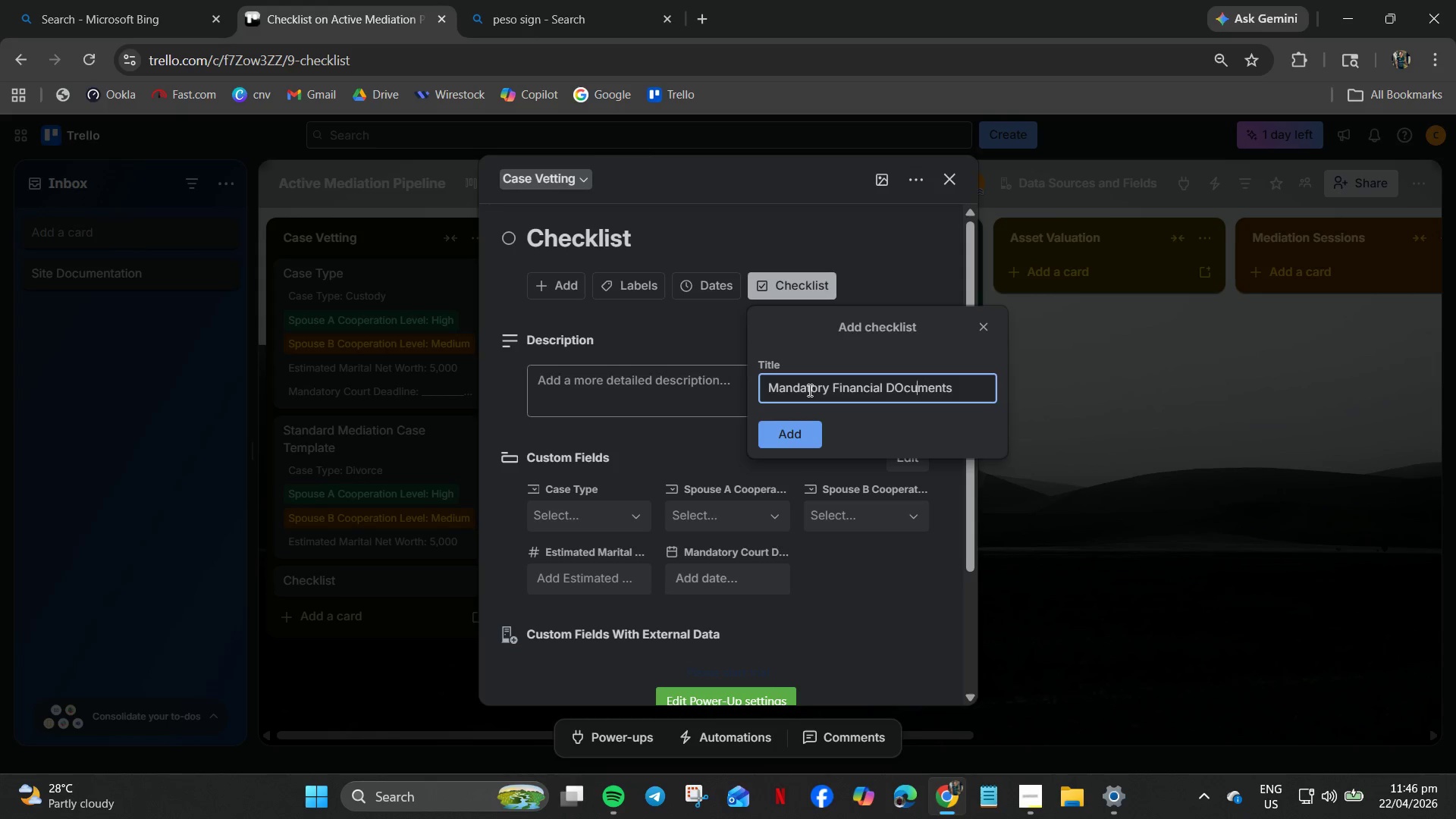 
key(ArrowLeft)
 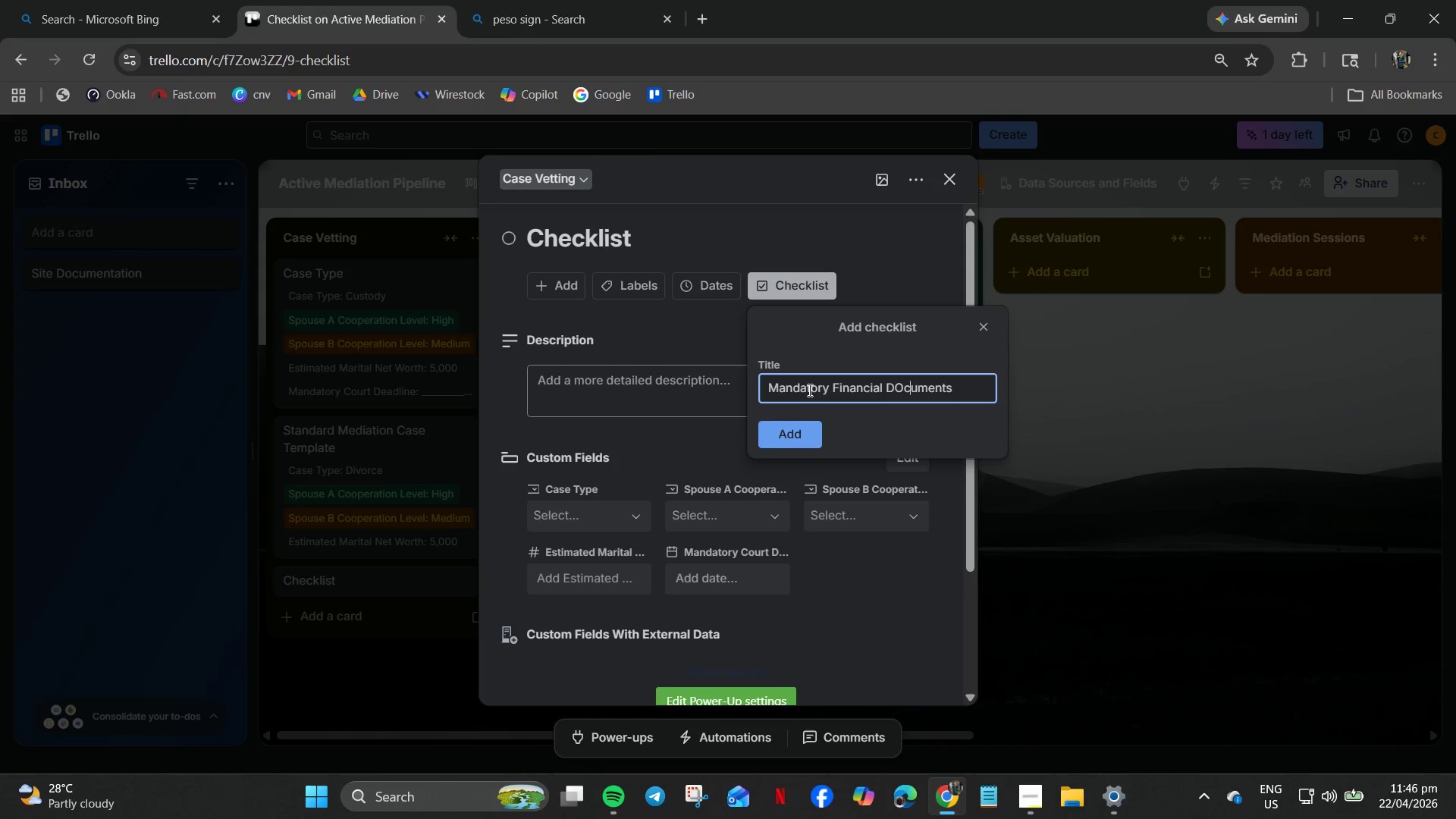 
key(ArrowLeft)
 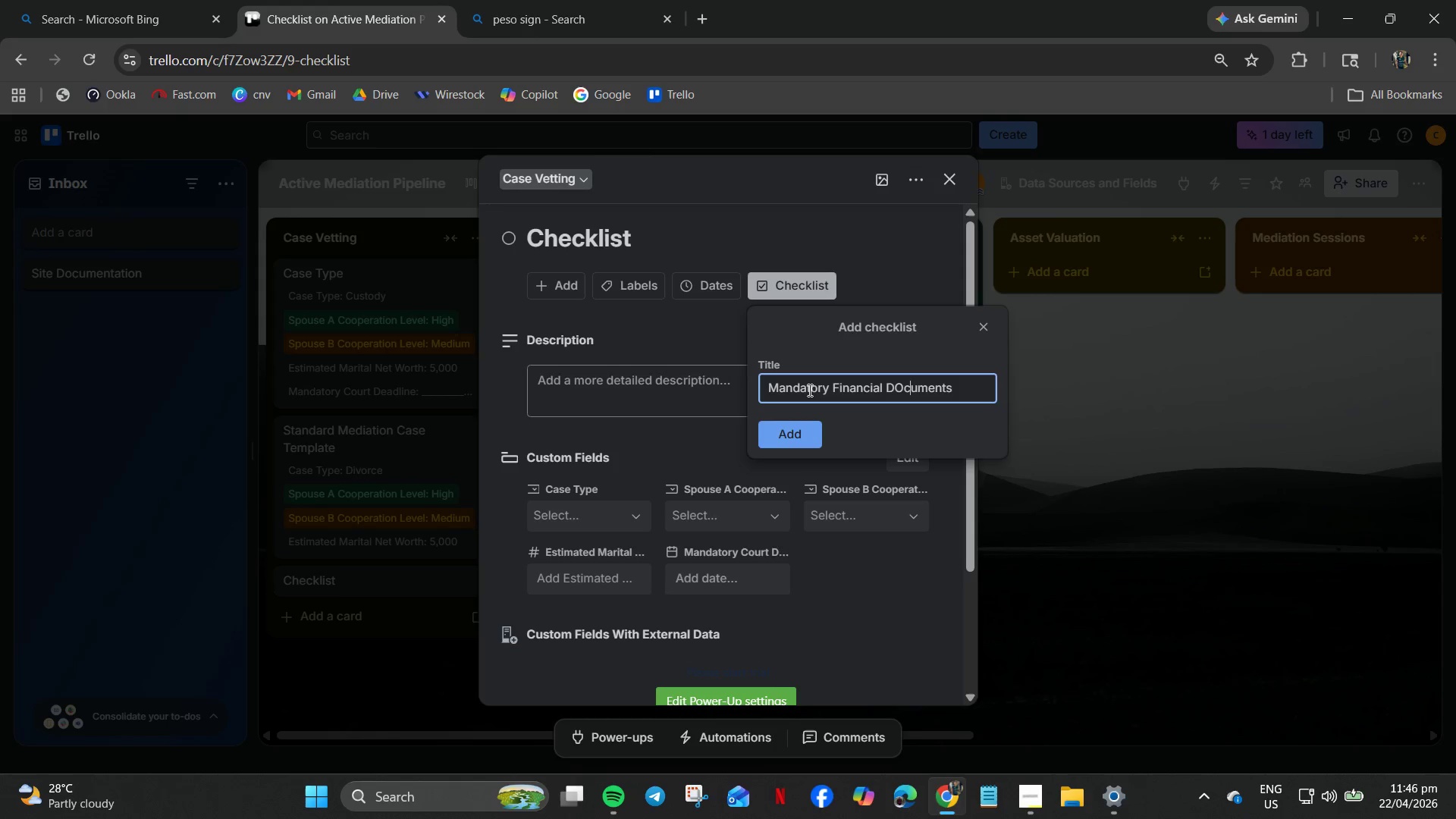 
key(ArrowLeft)
 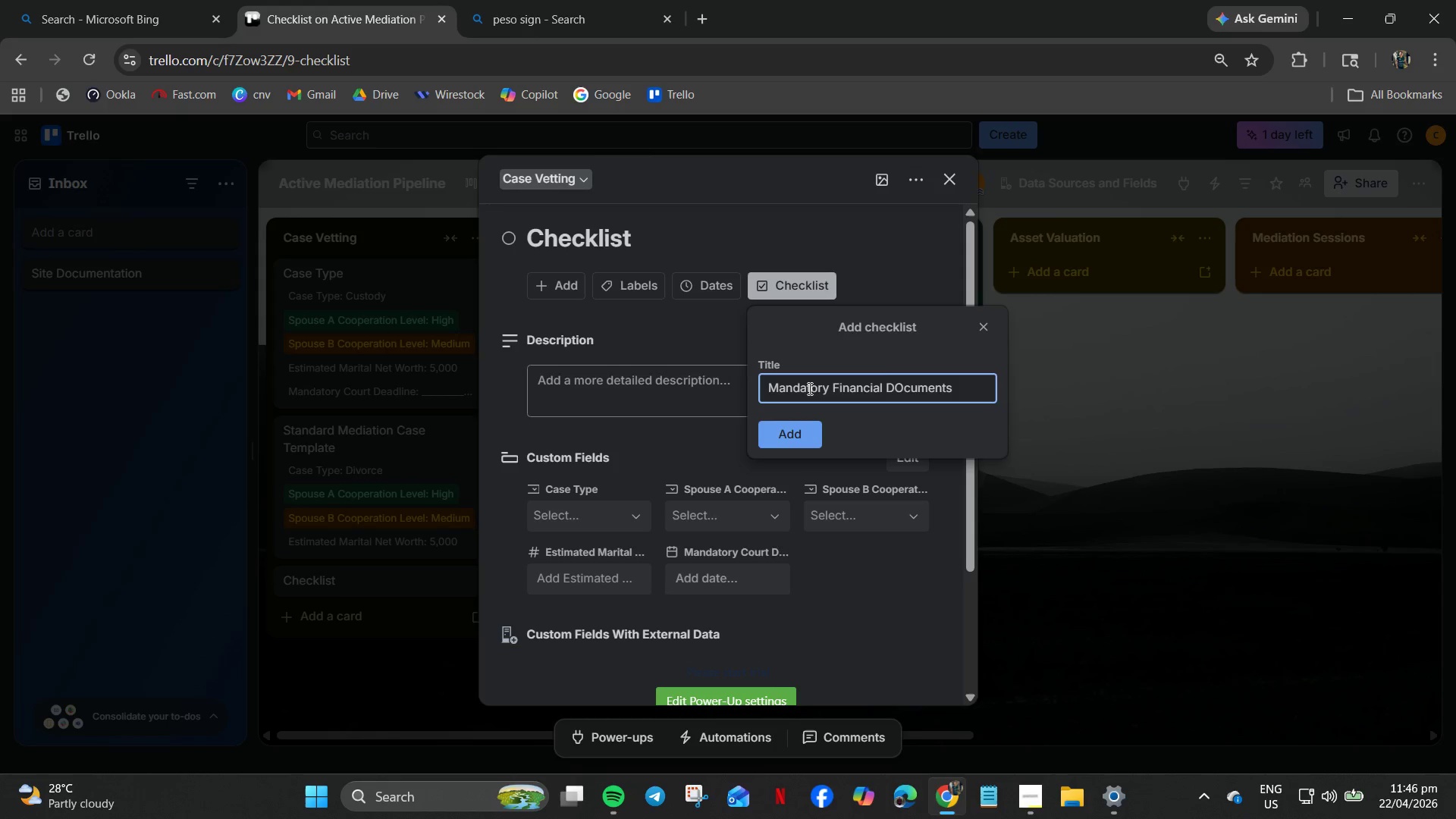 
key(Backspace)
 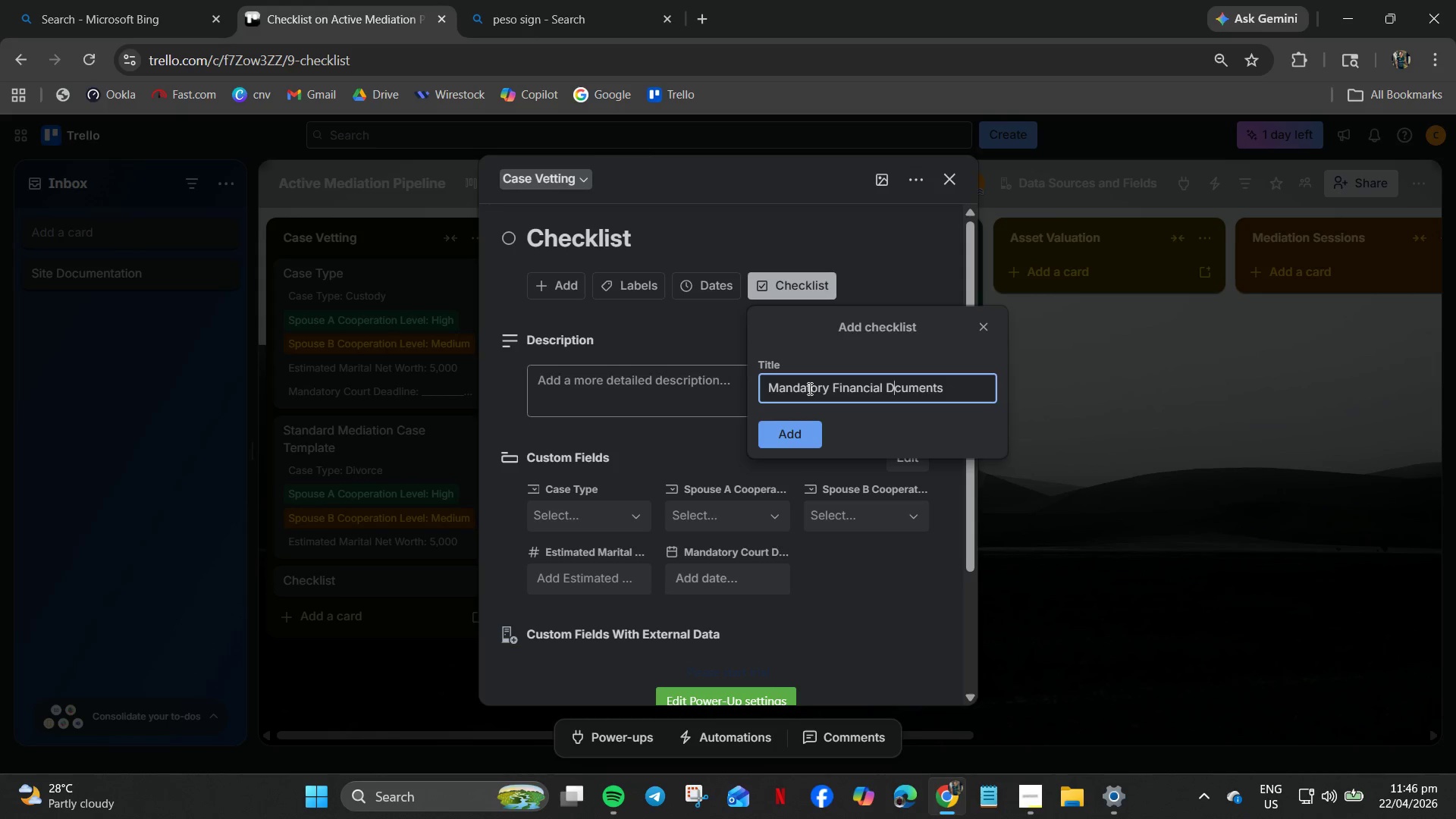 
key(O)
 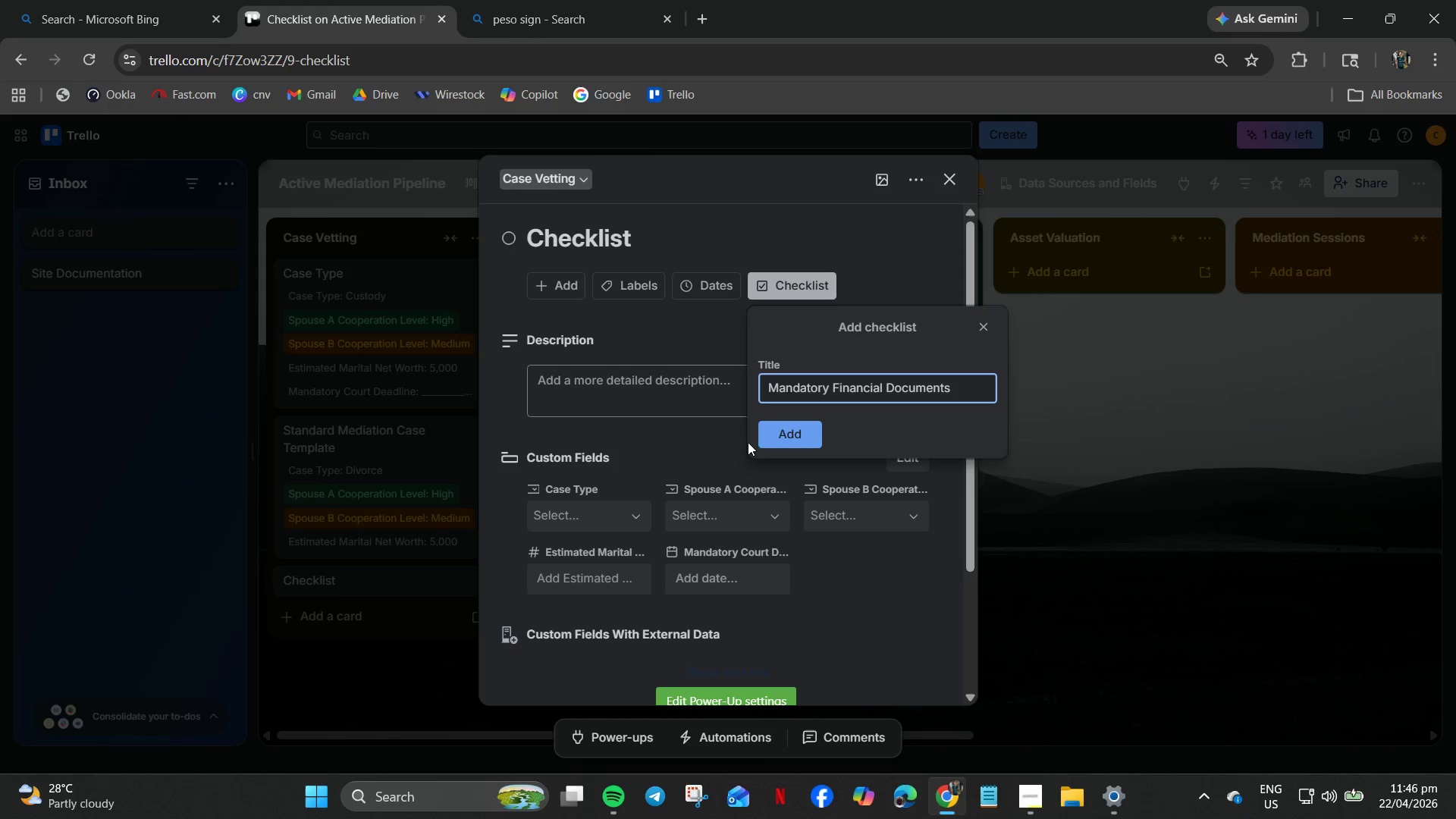 
left_click([795, 435])
 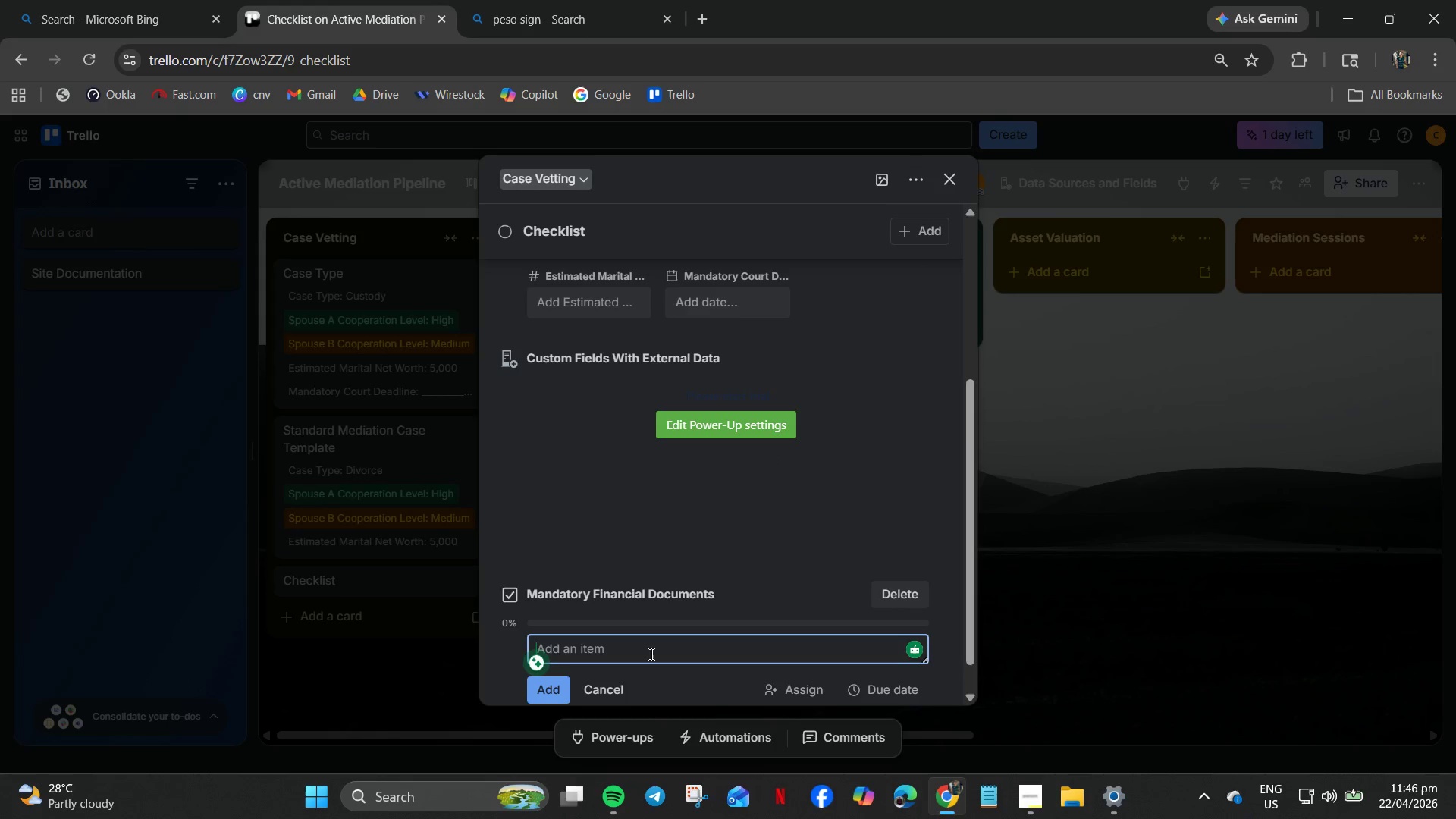 
wait(5.64)
 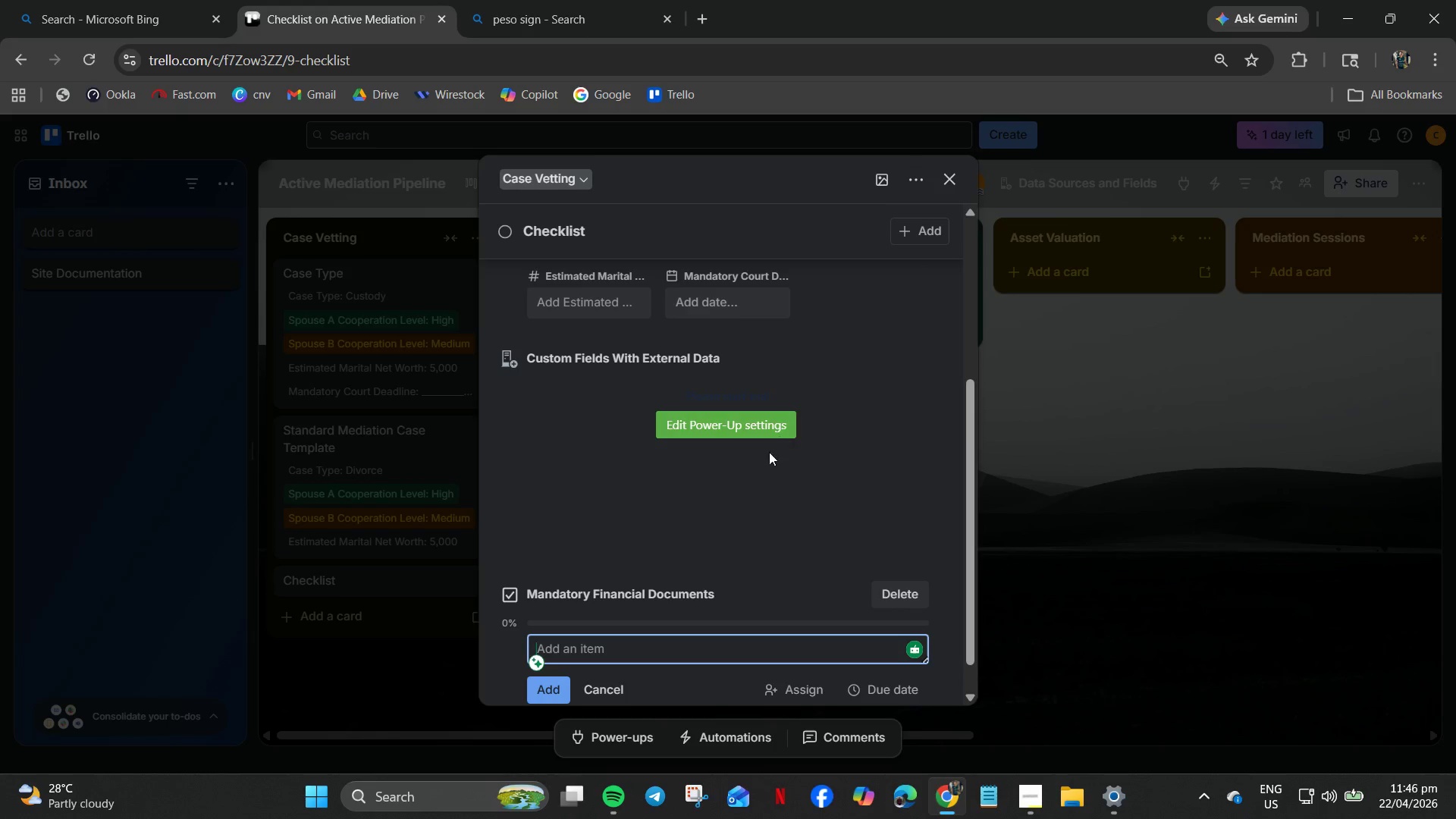 
type(Tax r)
key(Backspace)
type(Returns)
 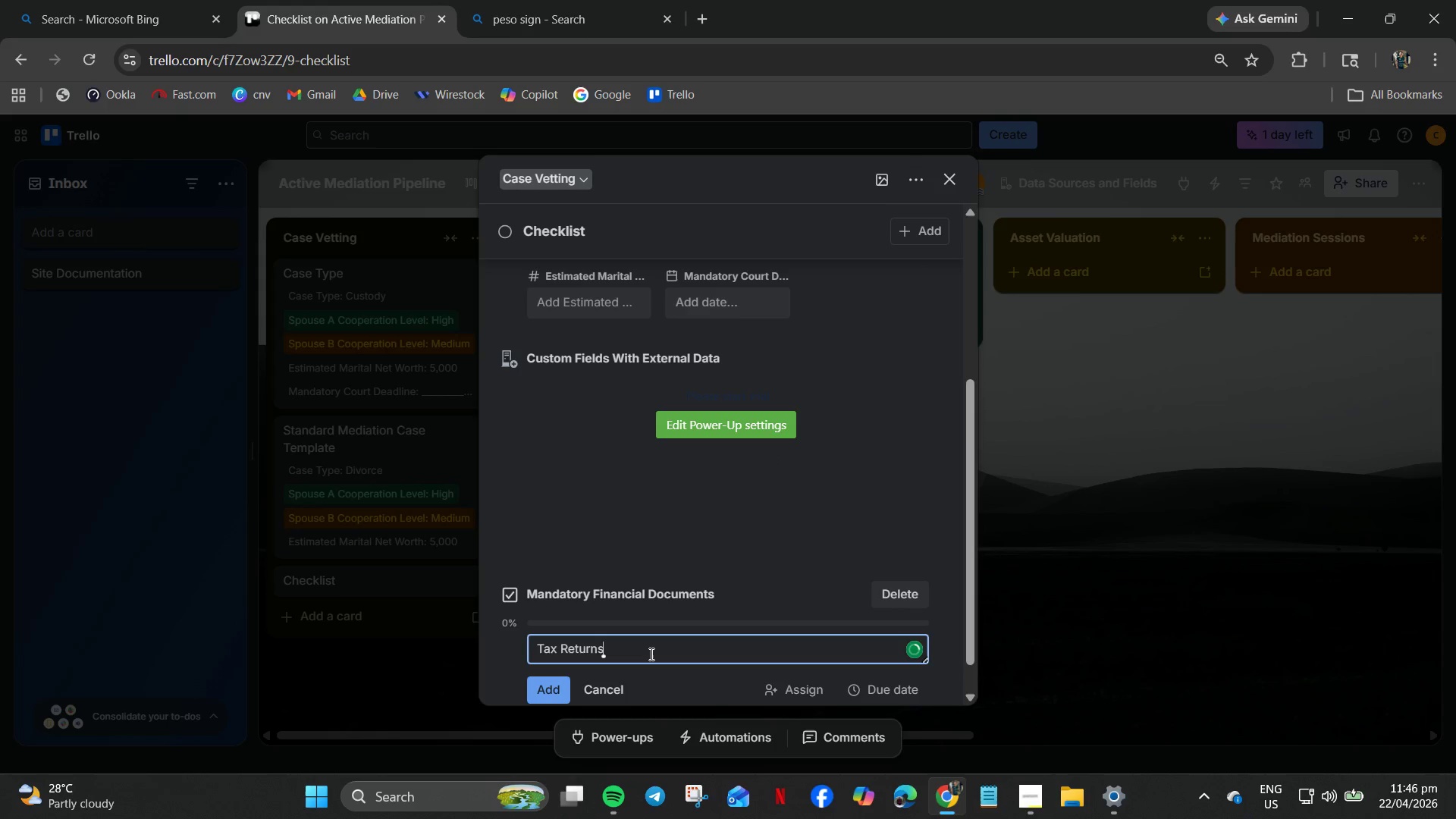 
wait(5.89)
 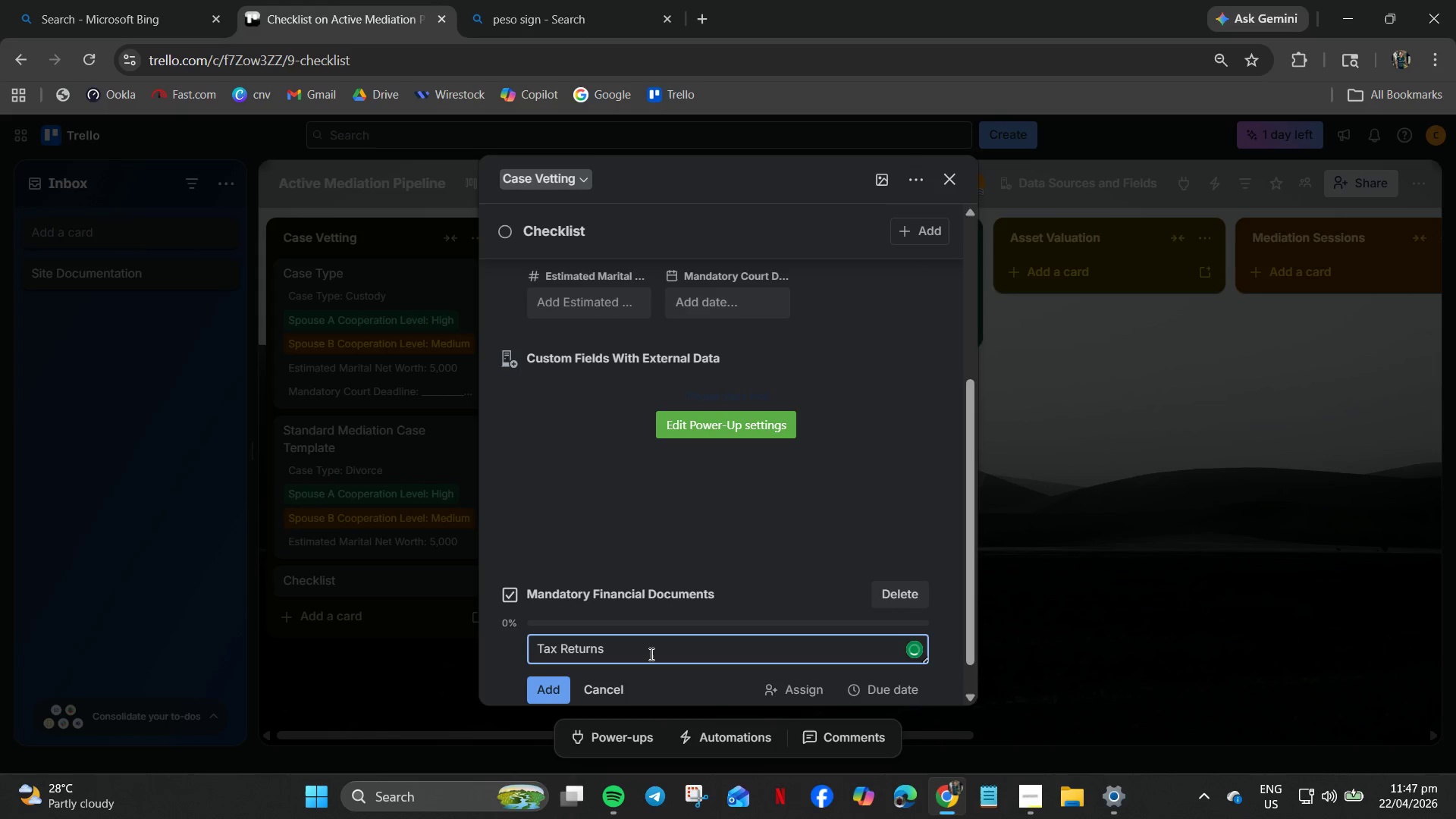 
left_click([536, 695])
 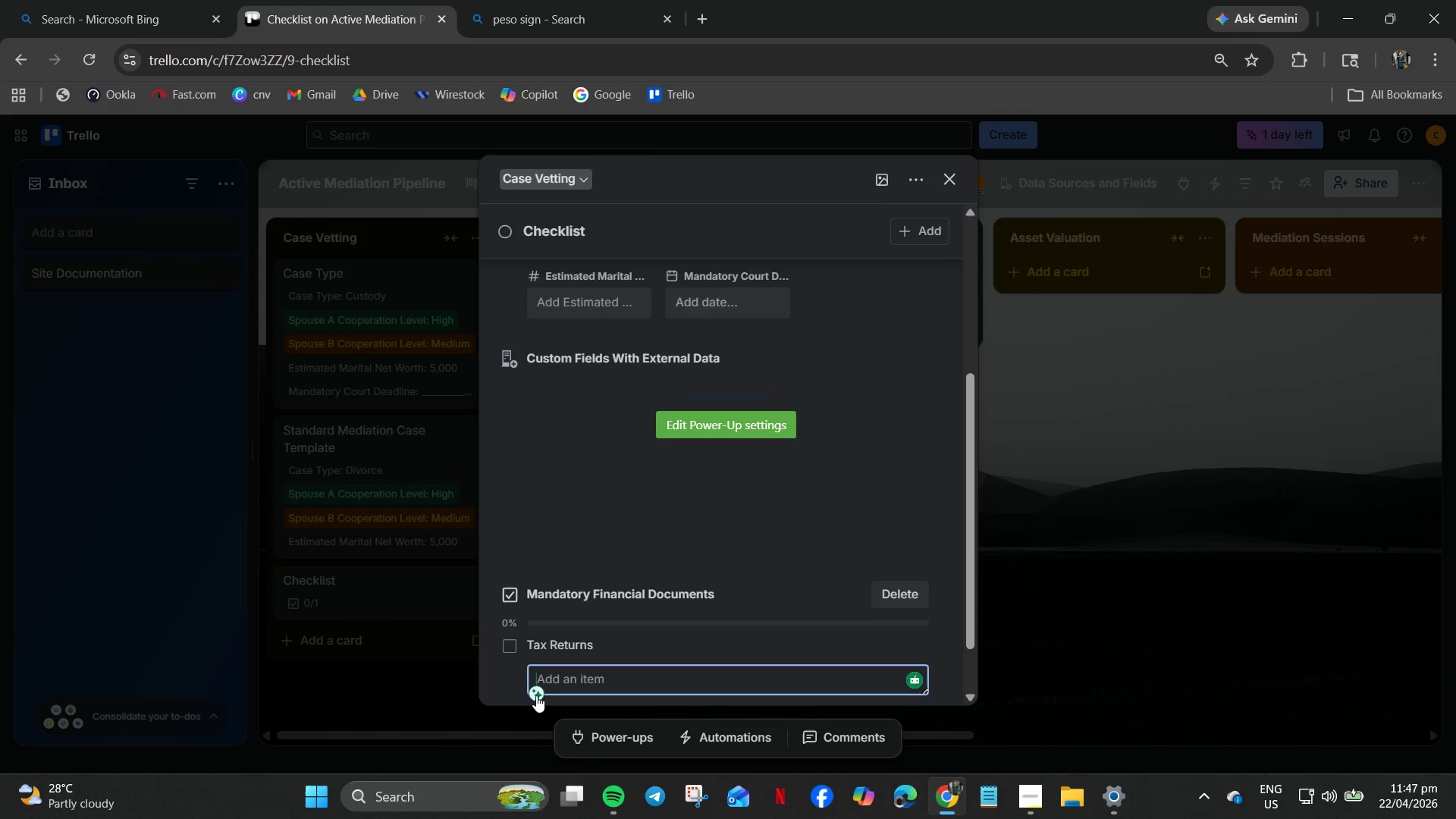 
type(Banl Statement (Both Spouses))
 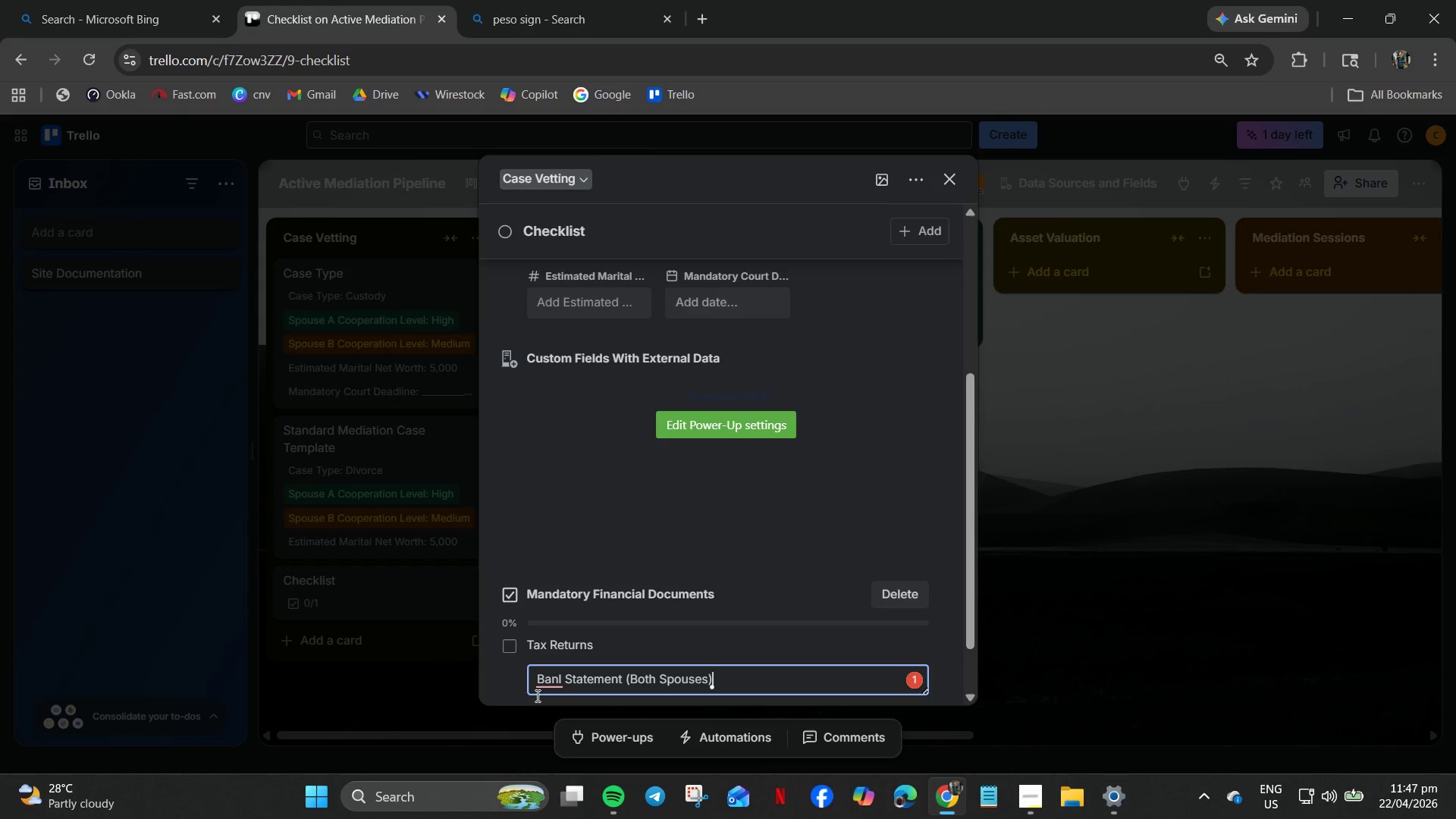 
left_click([560, 673])
 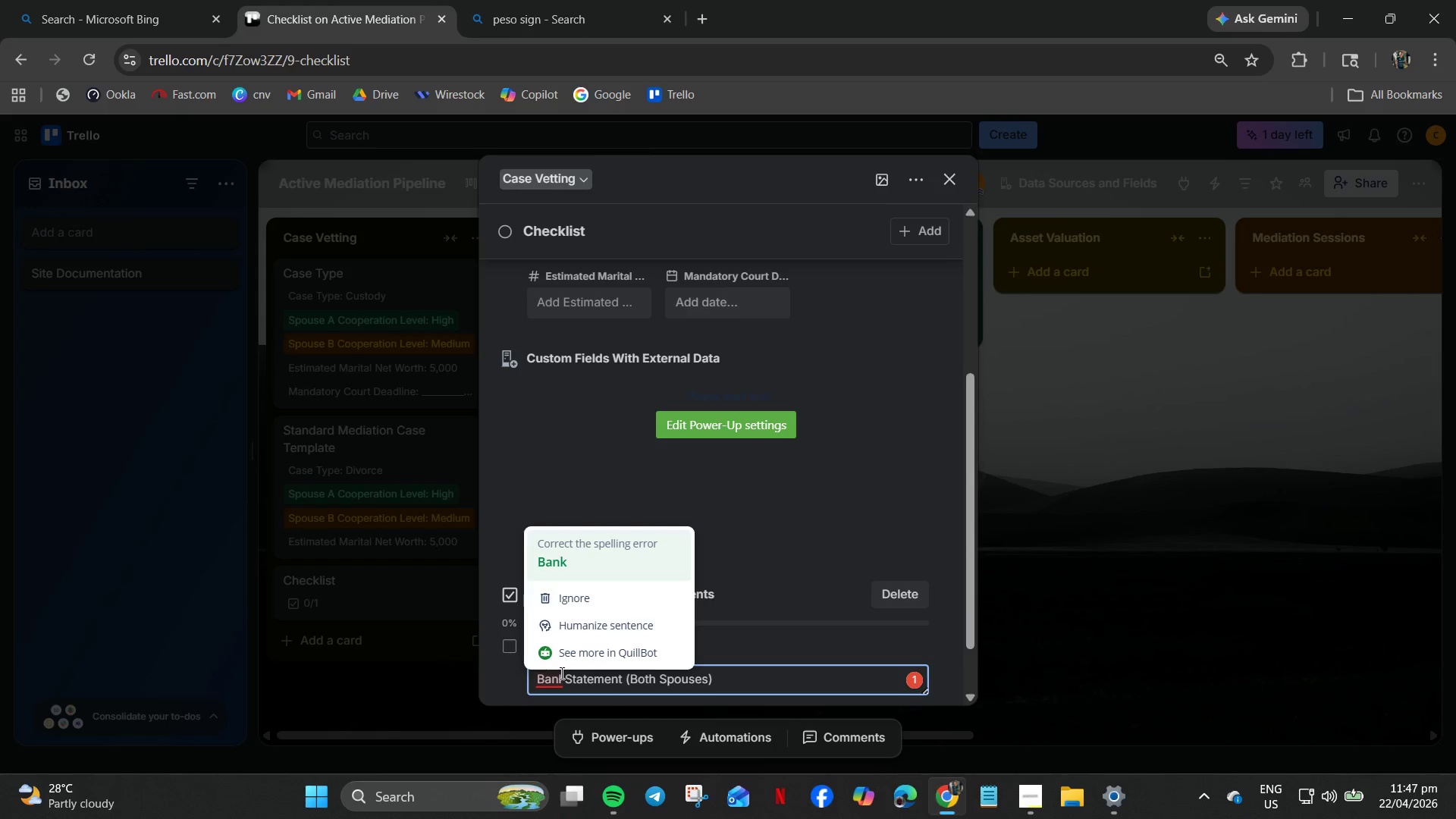 
key(Backspace)
 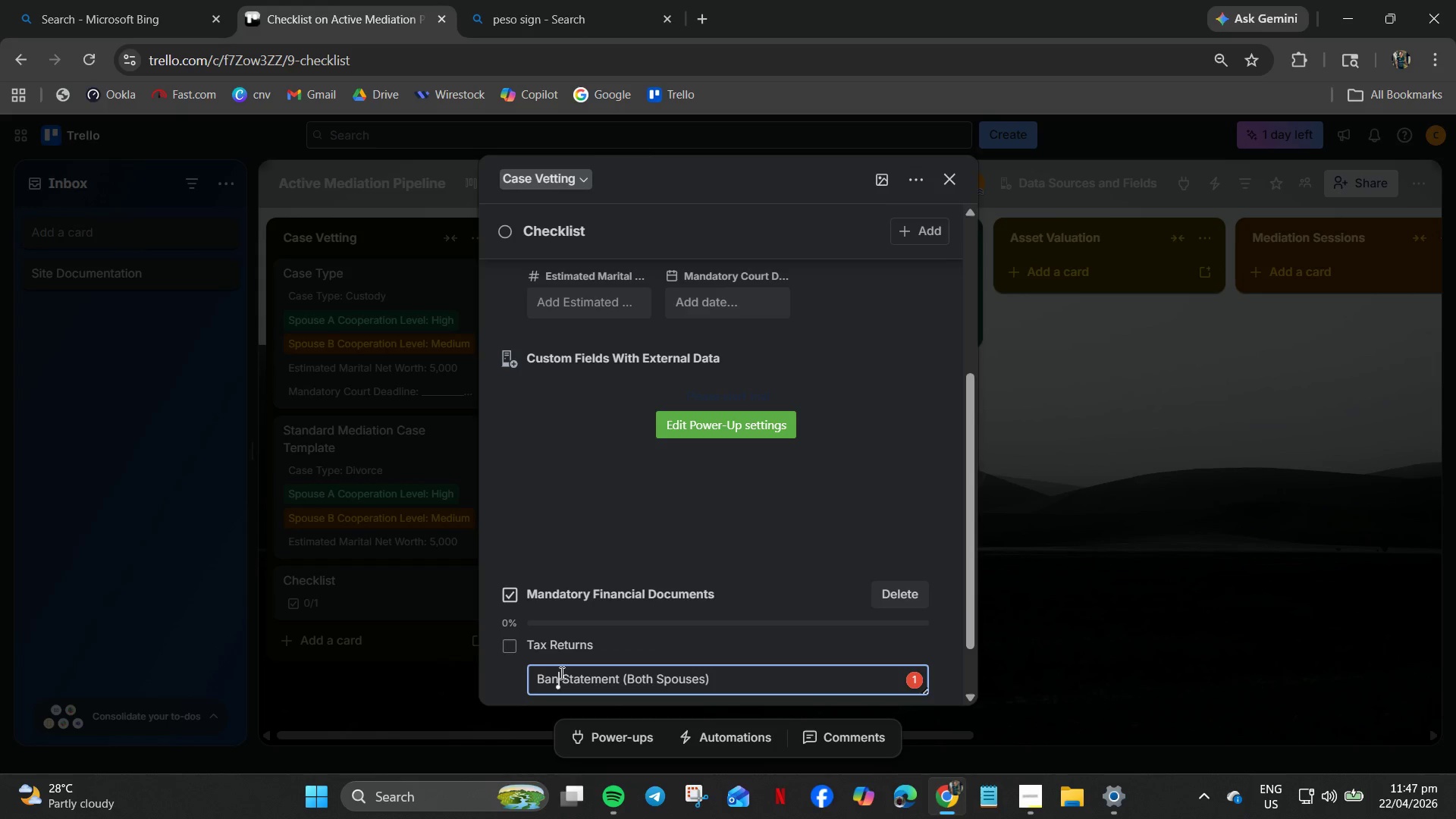 
key(K)
 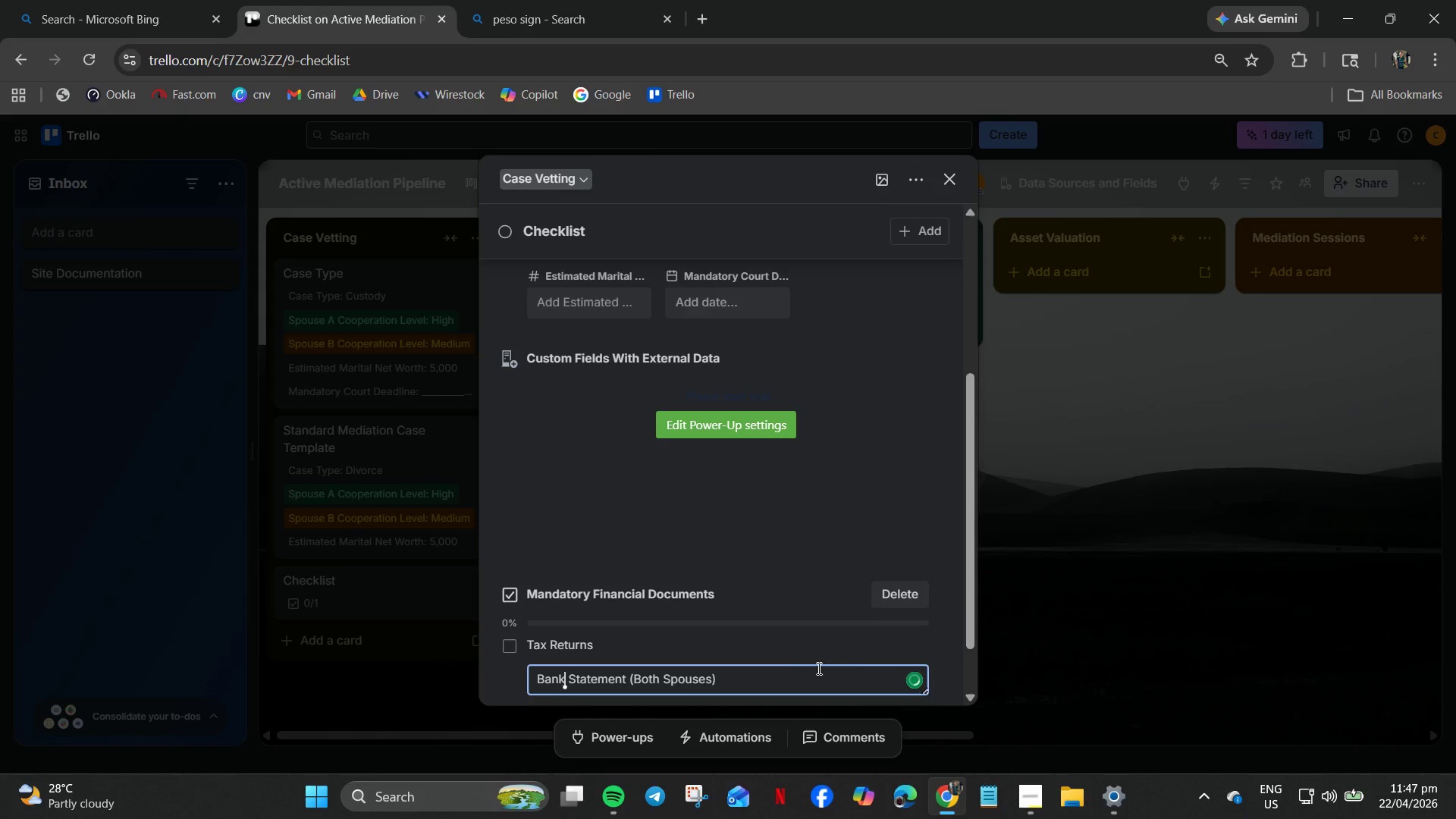 
left_click([784, 677])
 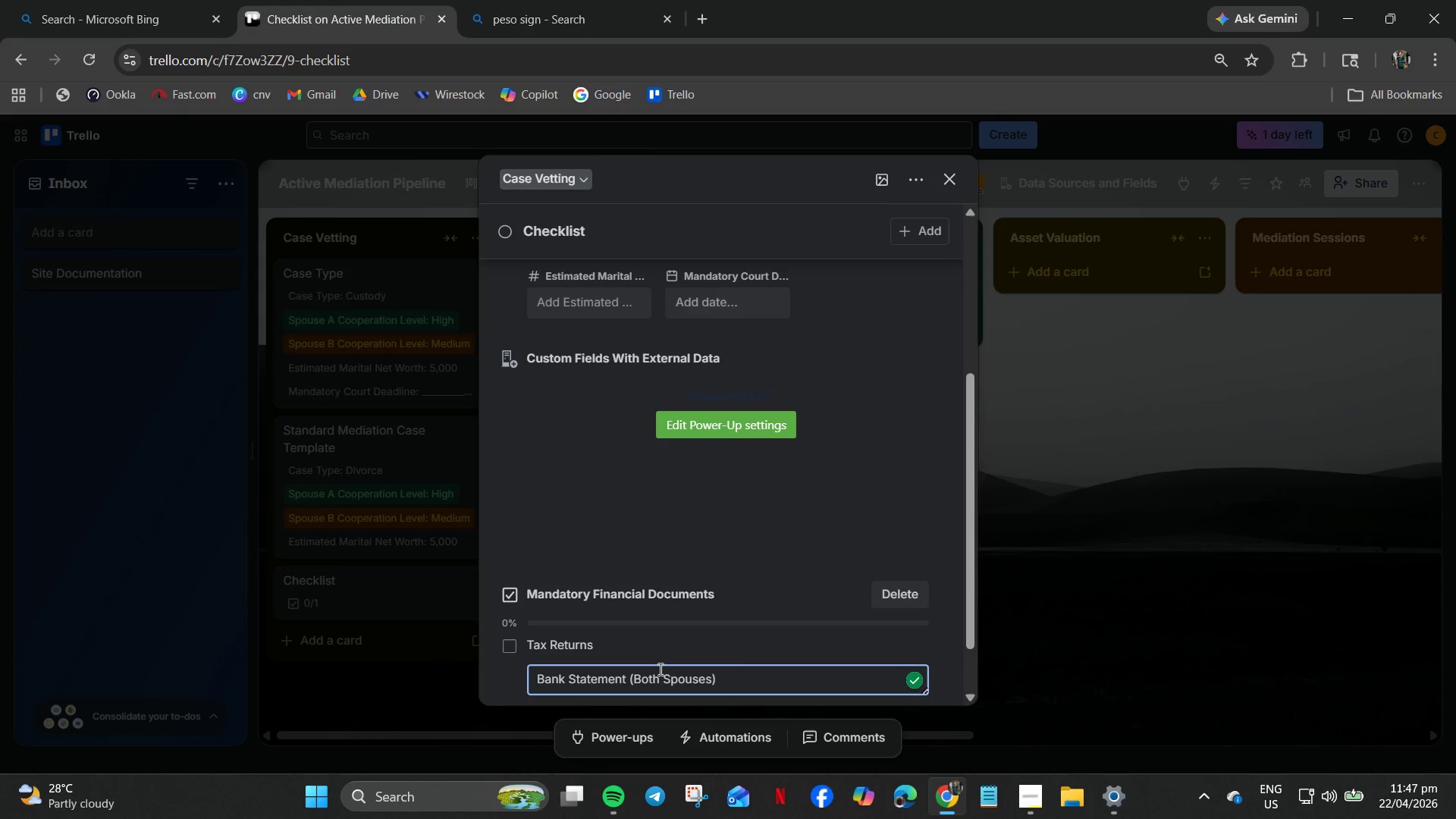 
scroll: coordinate [637, 623], scroll_direction: down, amount: 4.0
 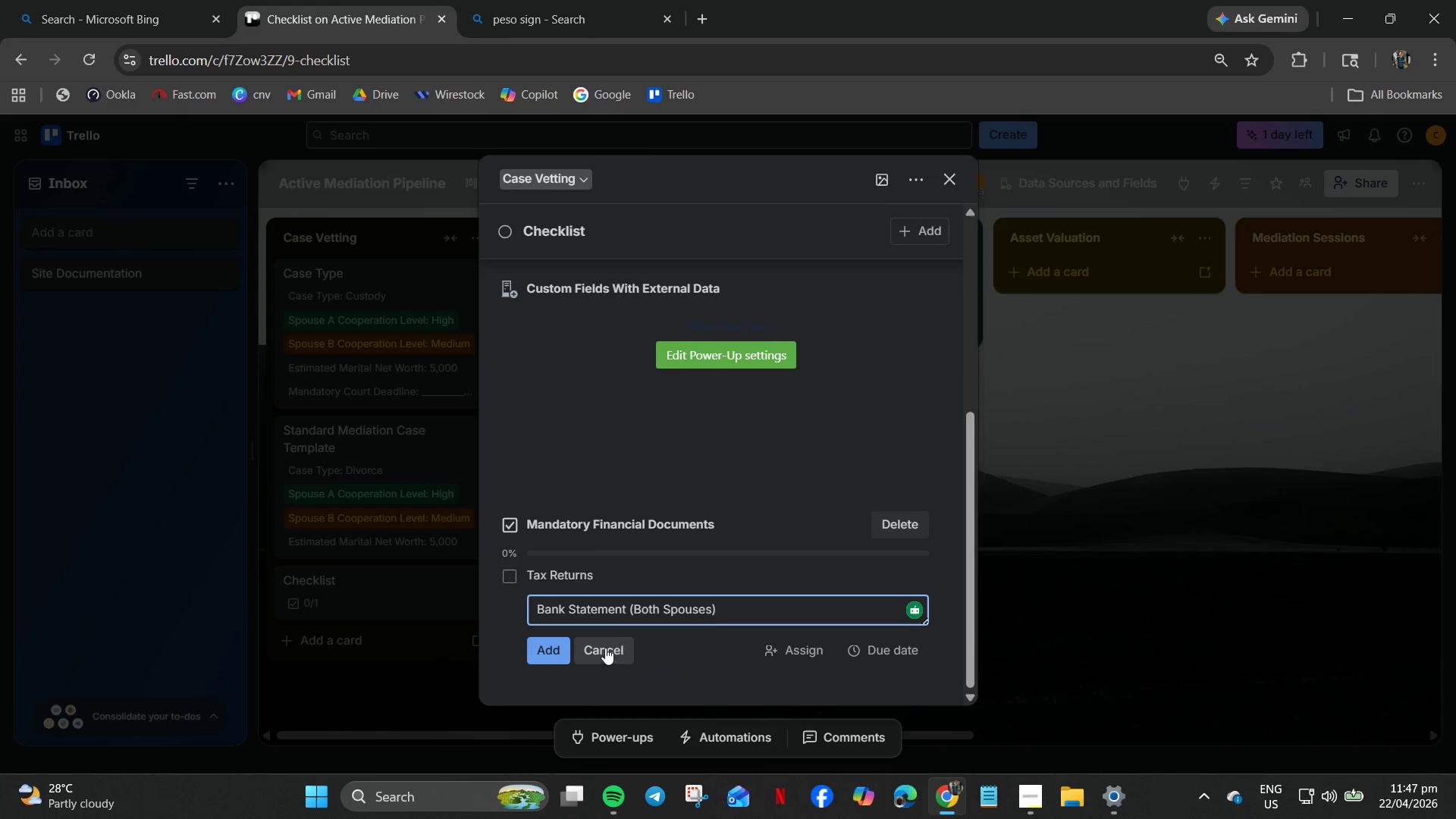 
left_click_drag(start_coordinate=[572, 648], to_coordinate=[549, 644])
 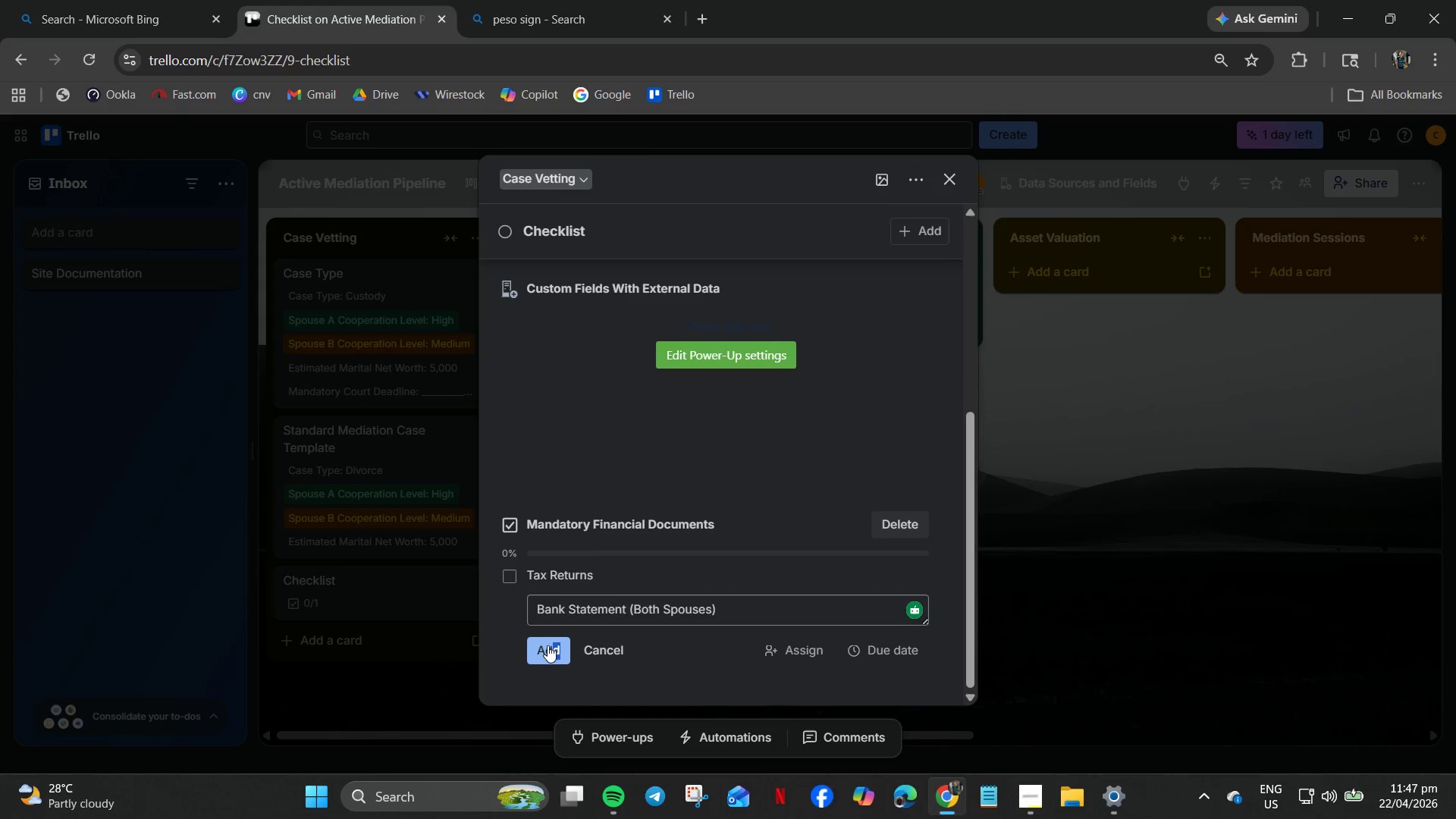 
left_click([548, 645])
 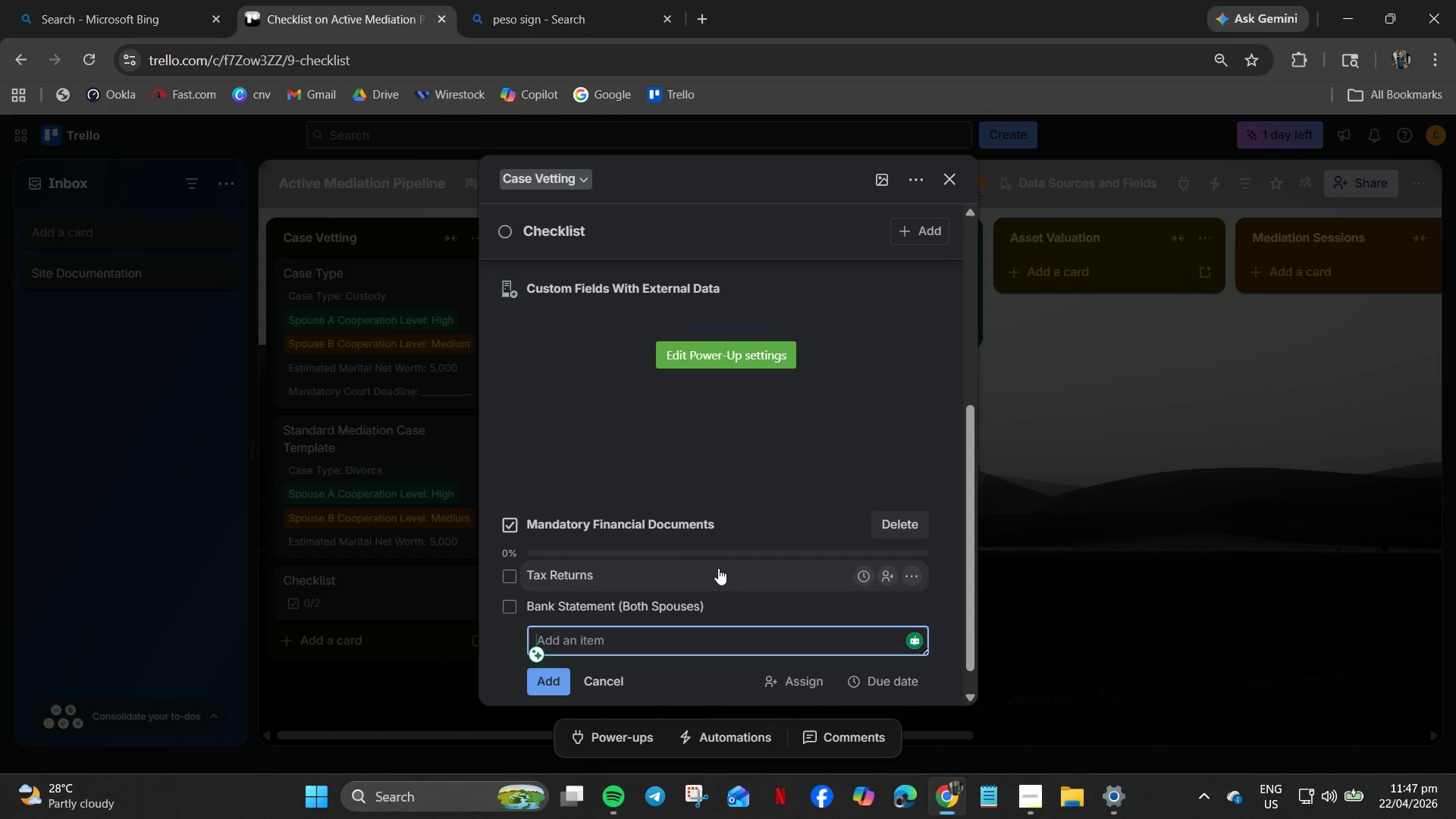 
wait(13.09)
 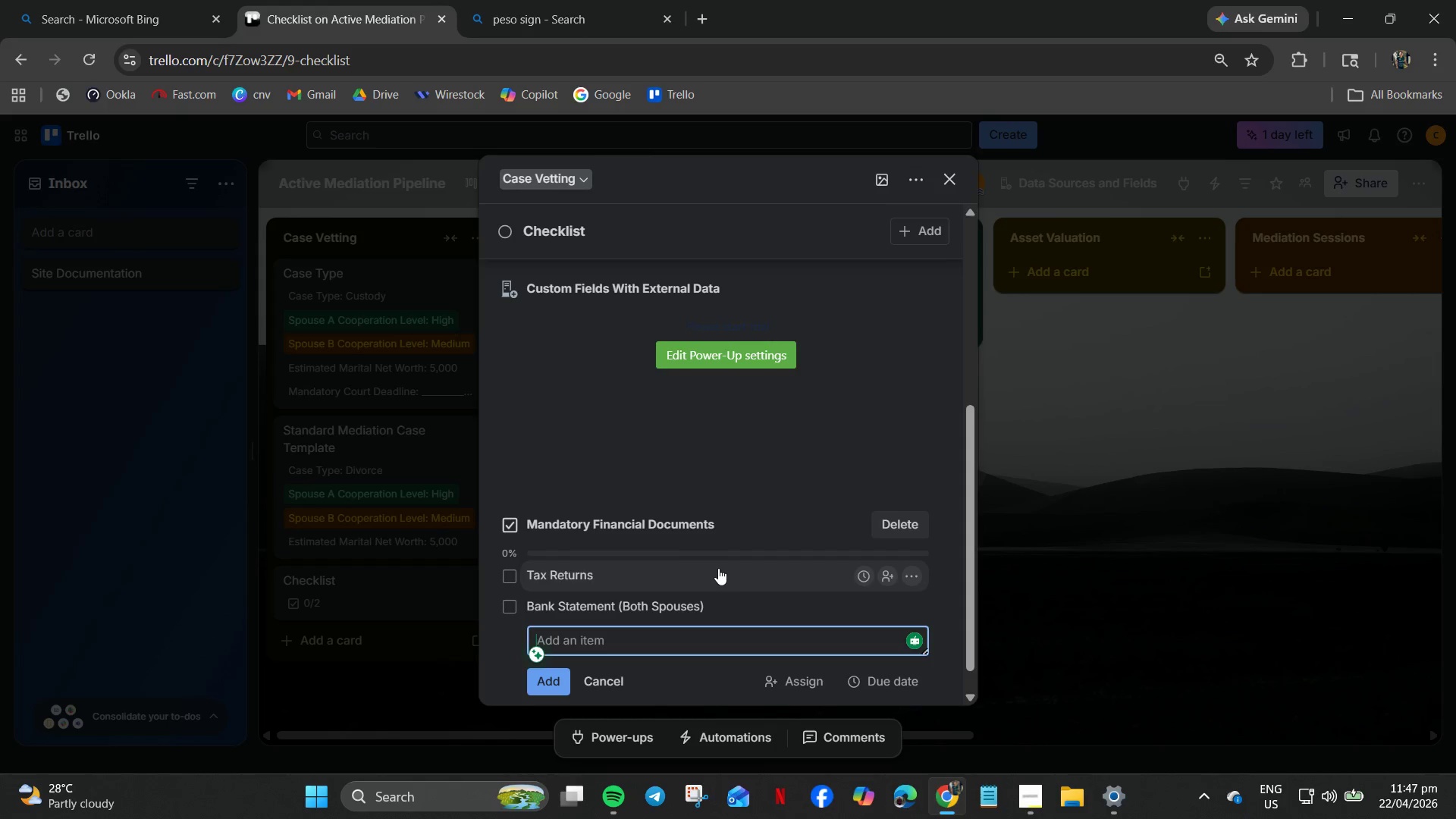 
type(Property Deeds and Titles)
 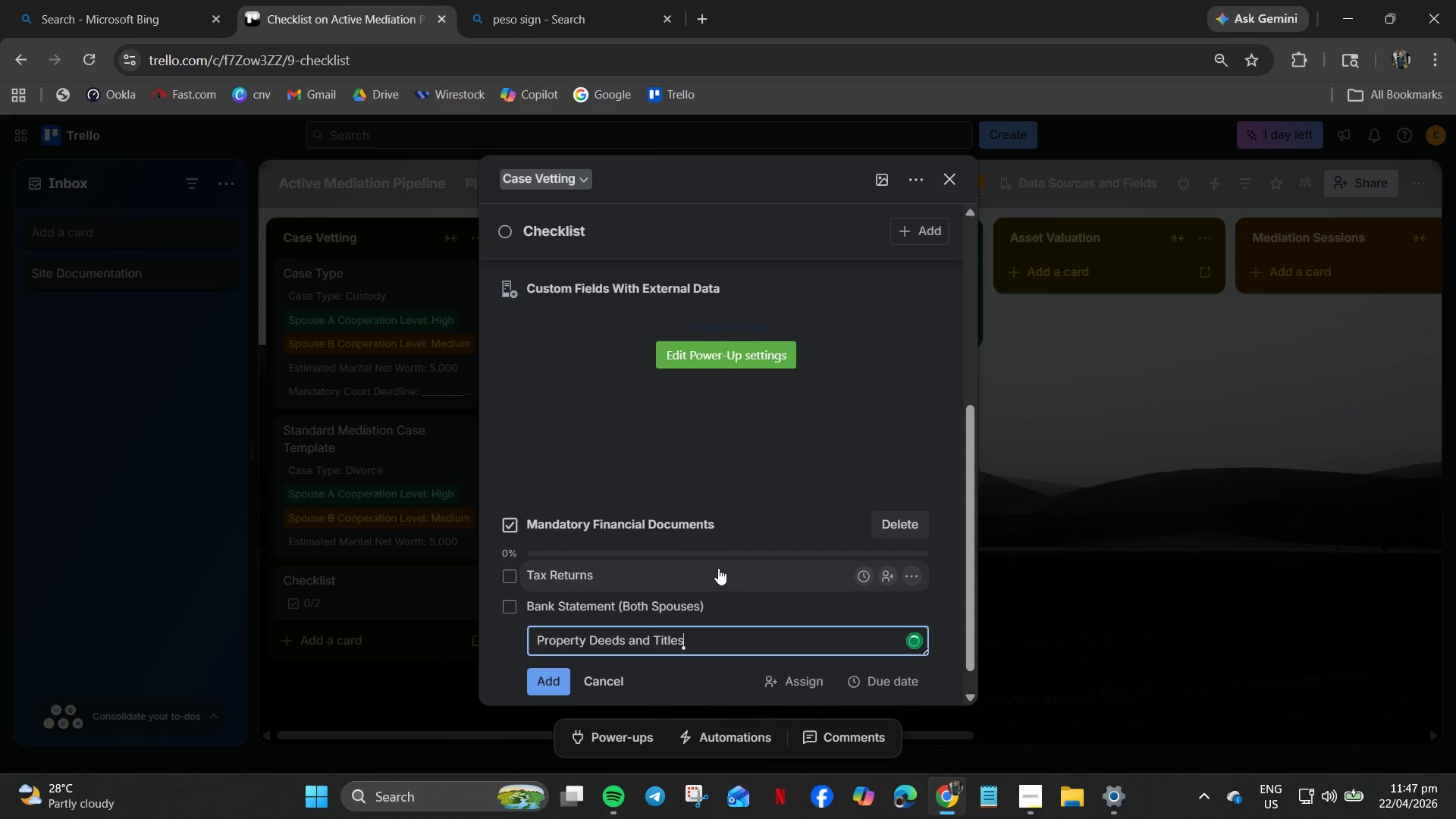 
left_click([533, 686])
 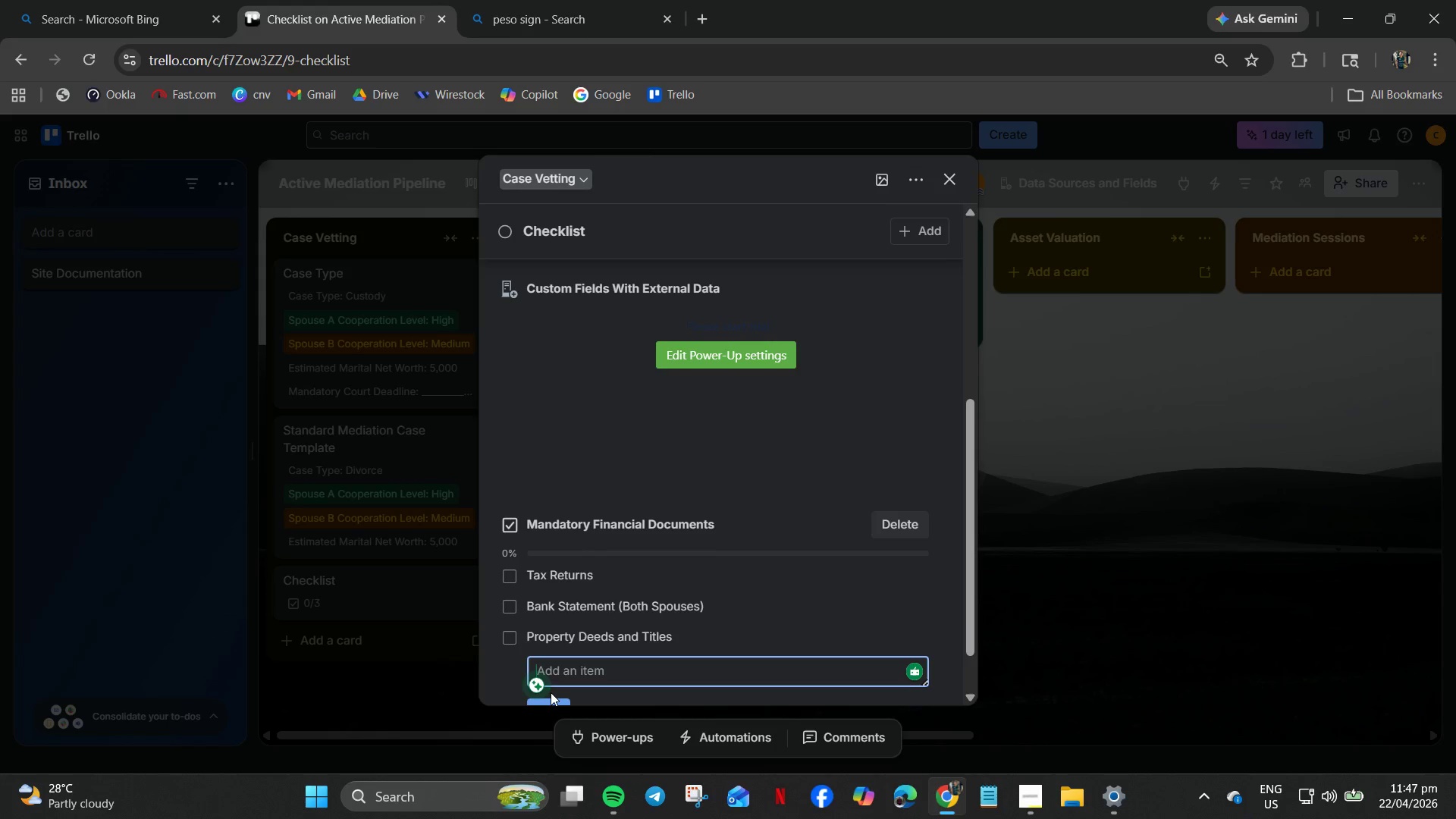 
scroll: coordinate [580, 701], scroll_direction: down, amount: 2.0
 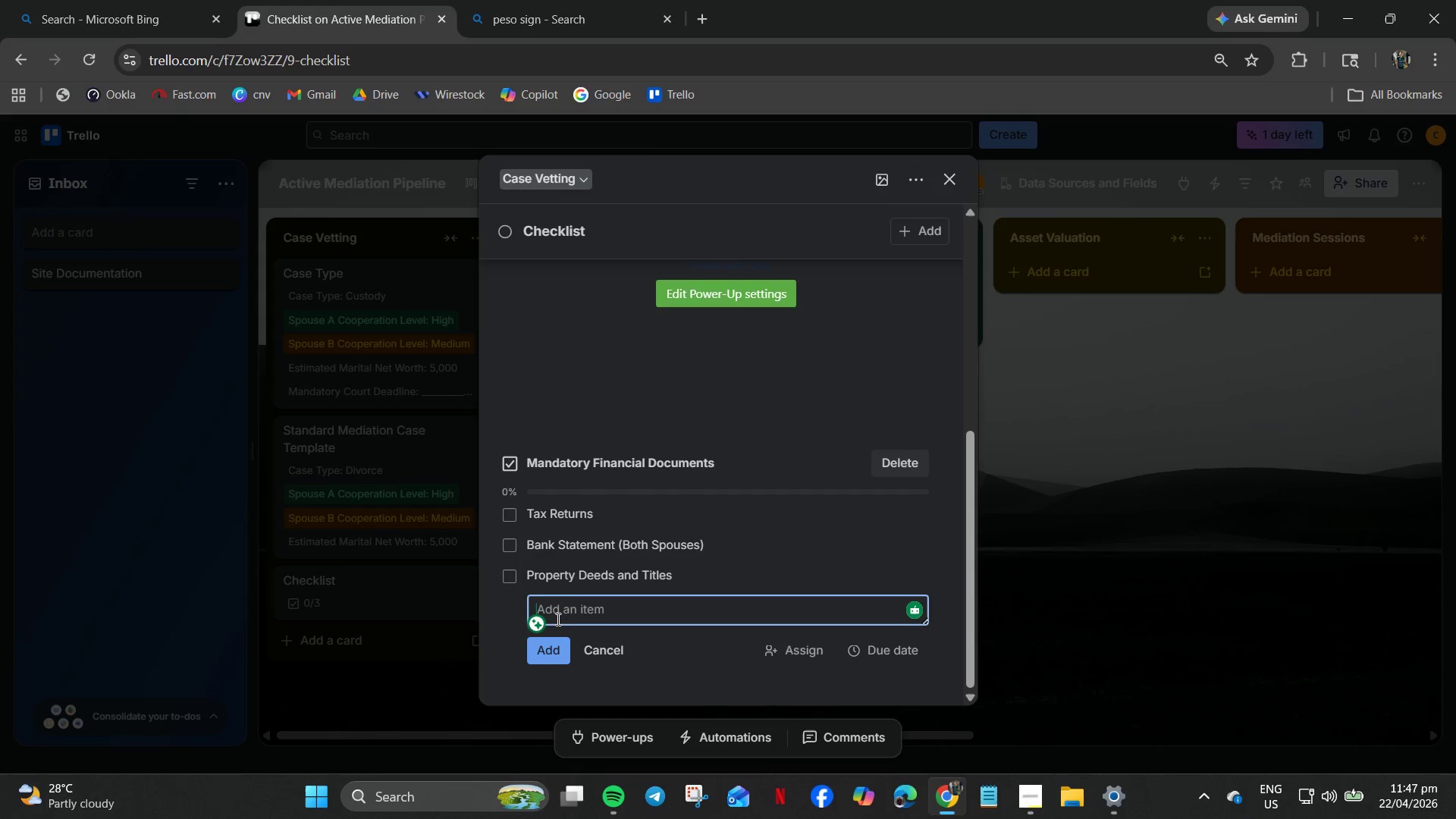 
type(Investment Portfolio Summary)
 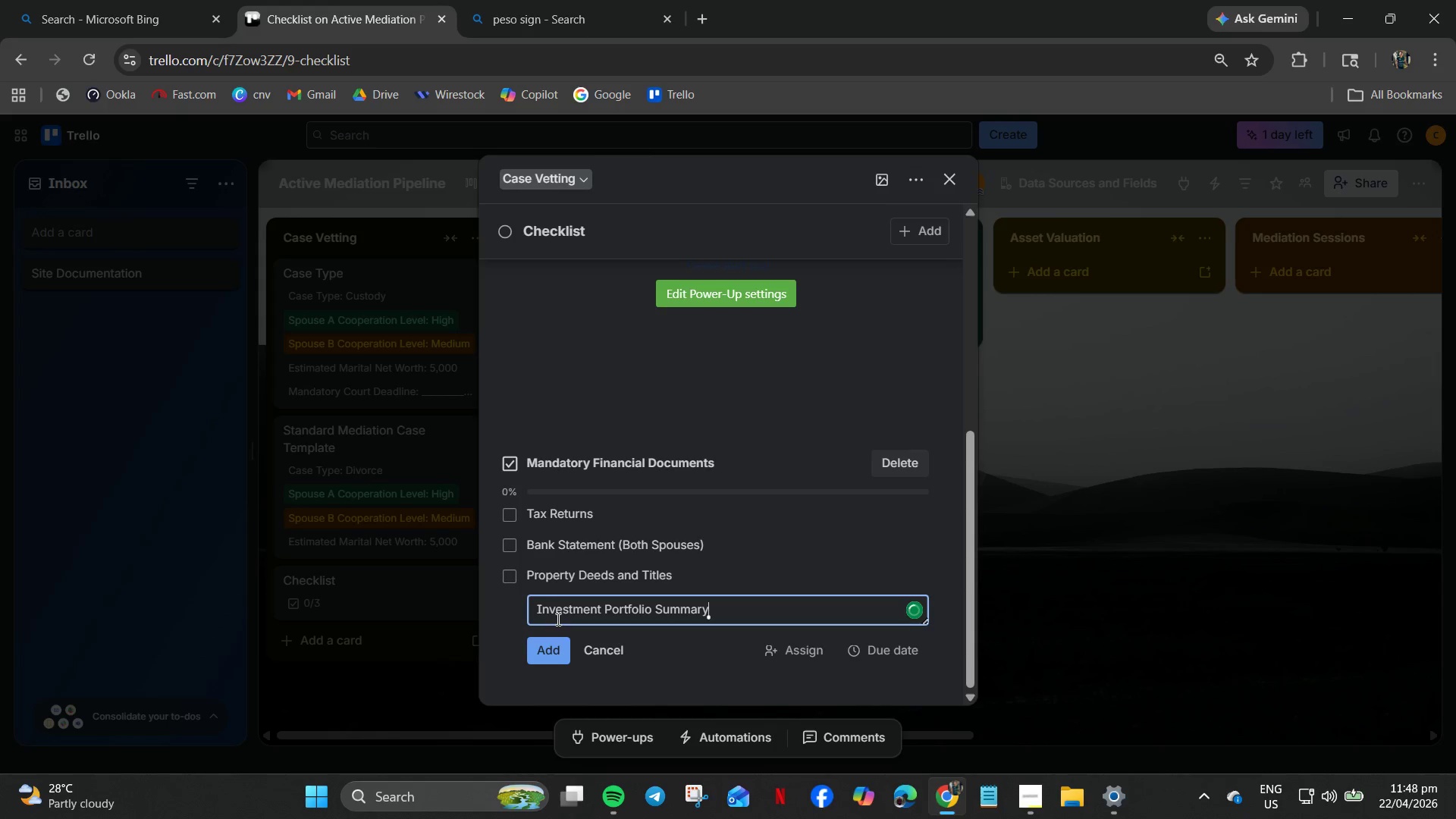 
left_click([547, 657])
 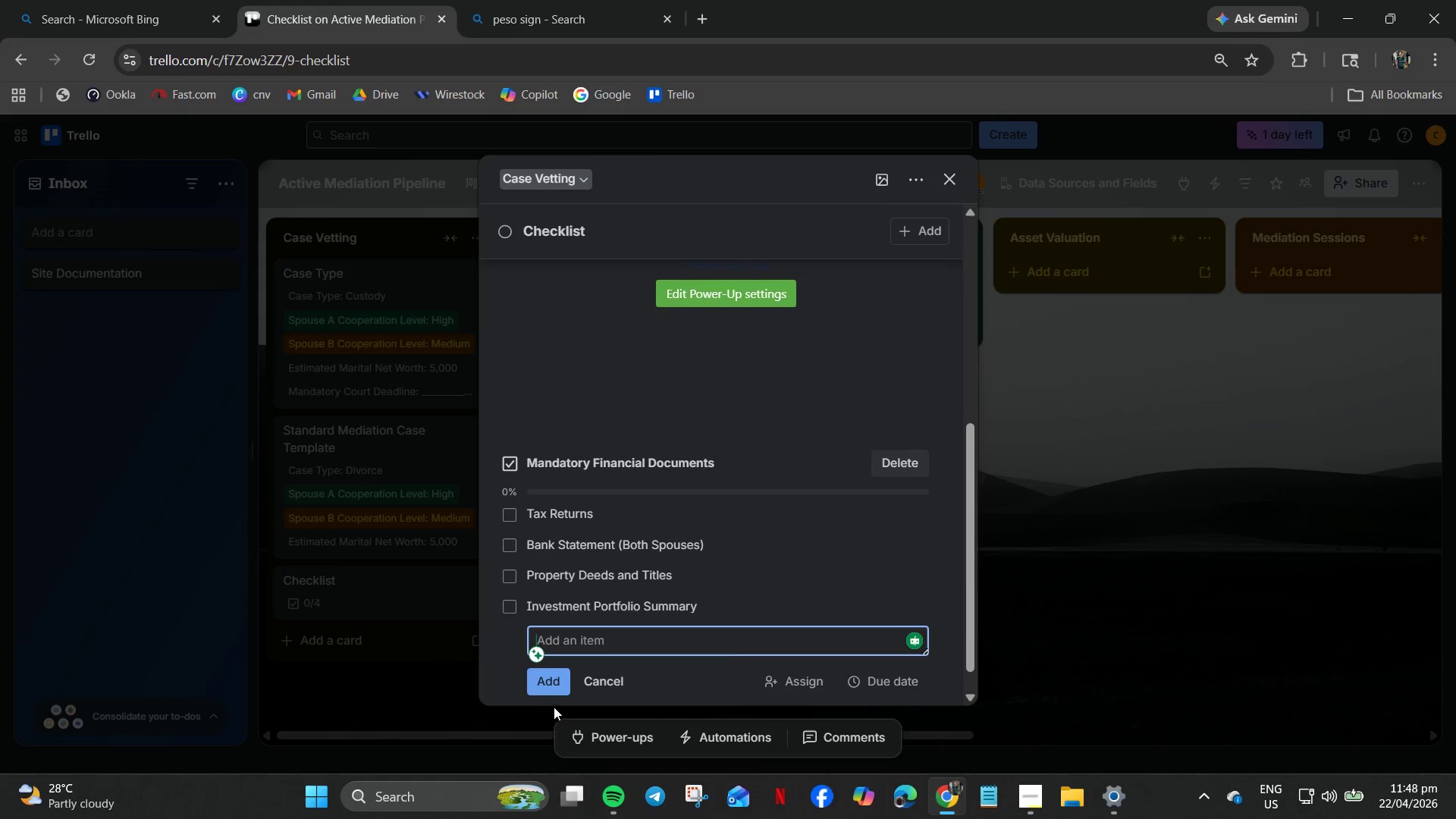 
type(Vehicle Registration Insurance)
 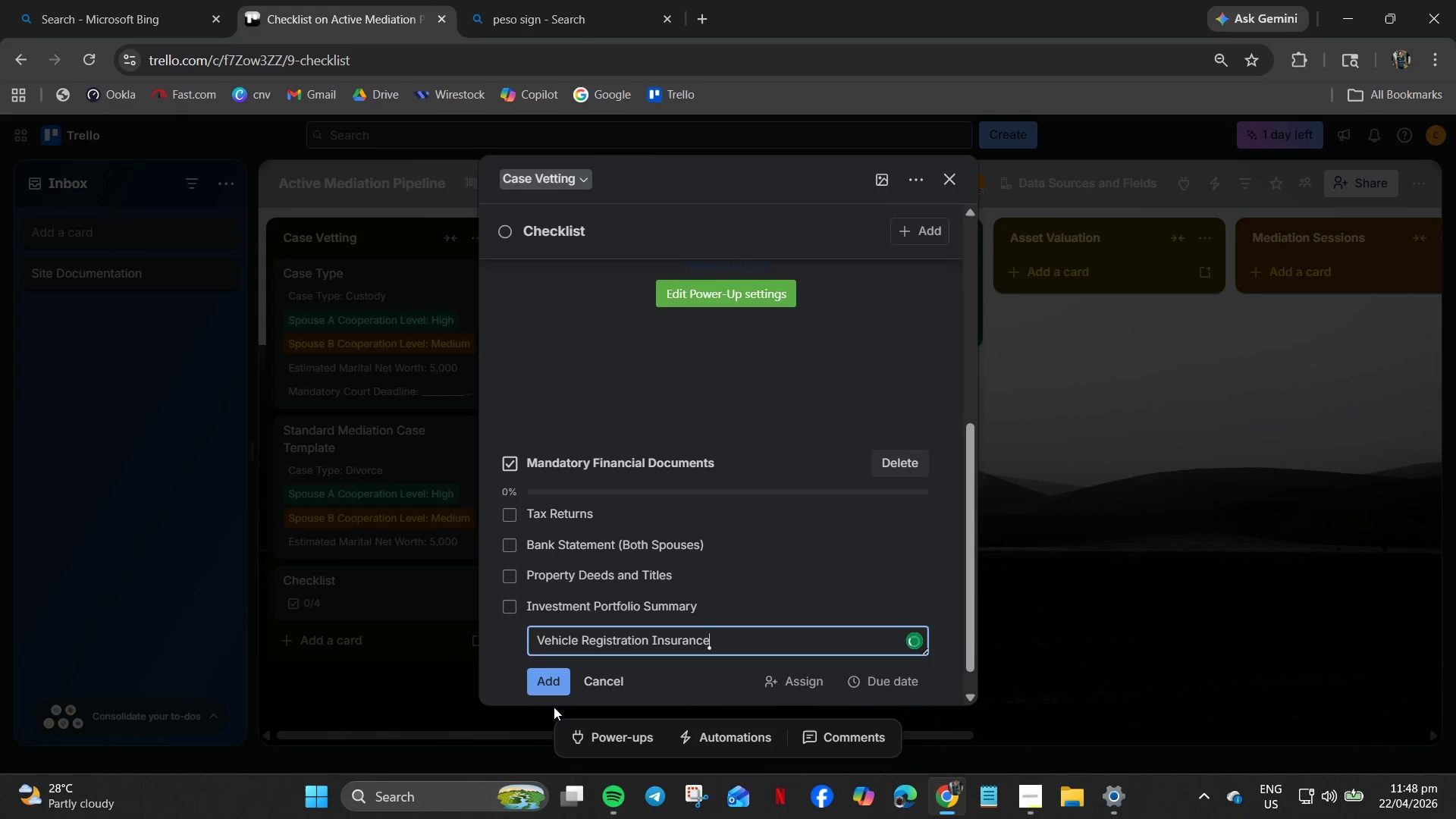 
left_click([541, 679])
 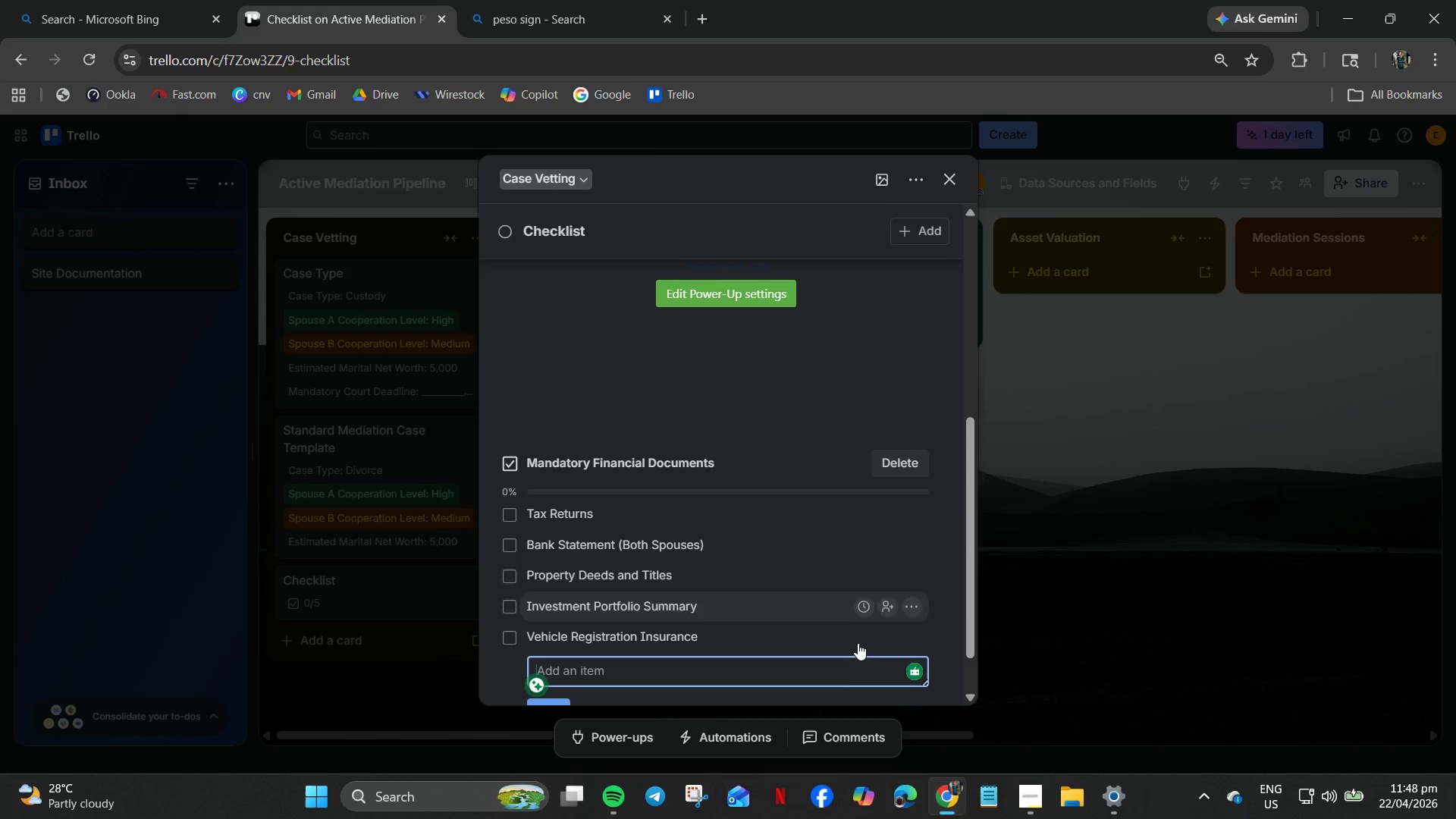 
wait(14.02)
 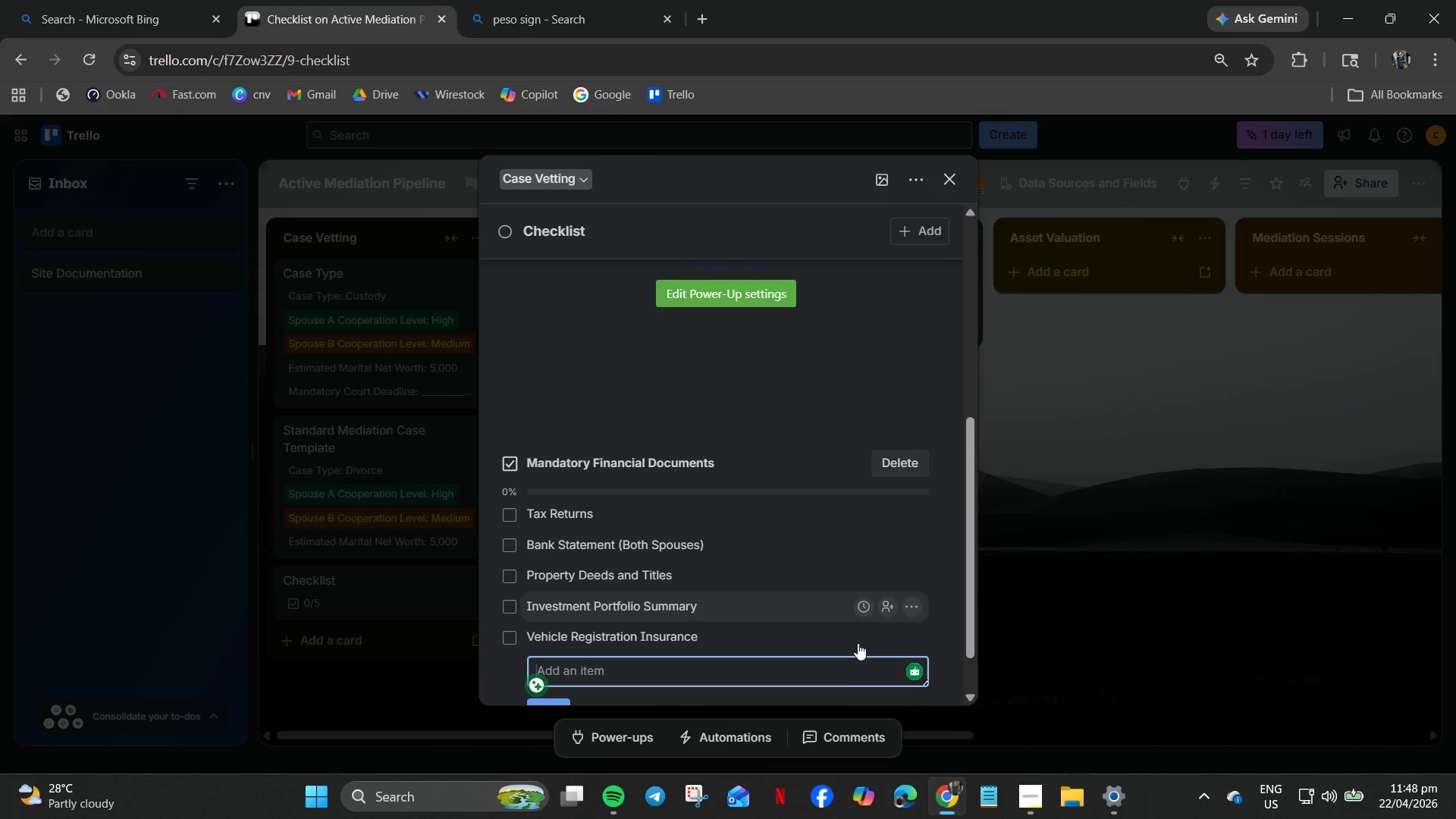 
left_click([903, 228])
 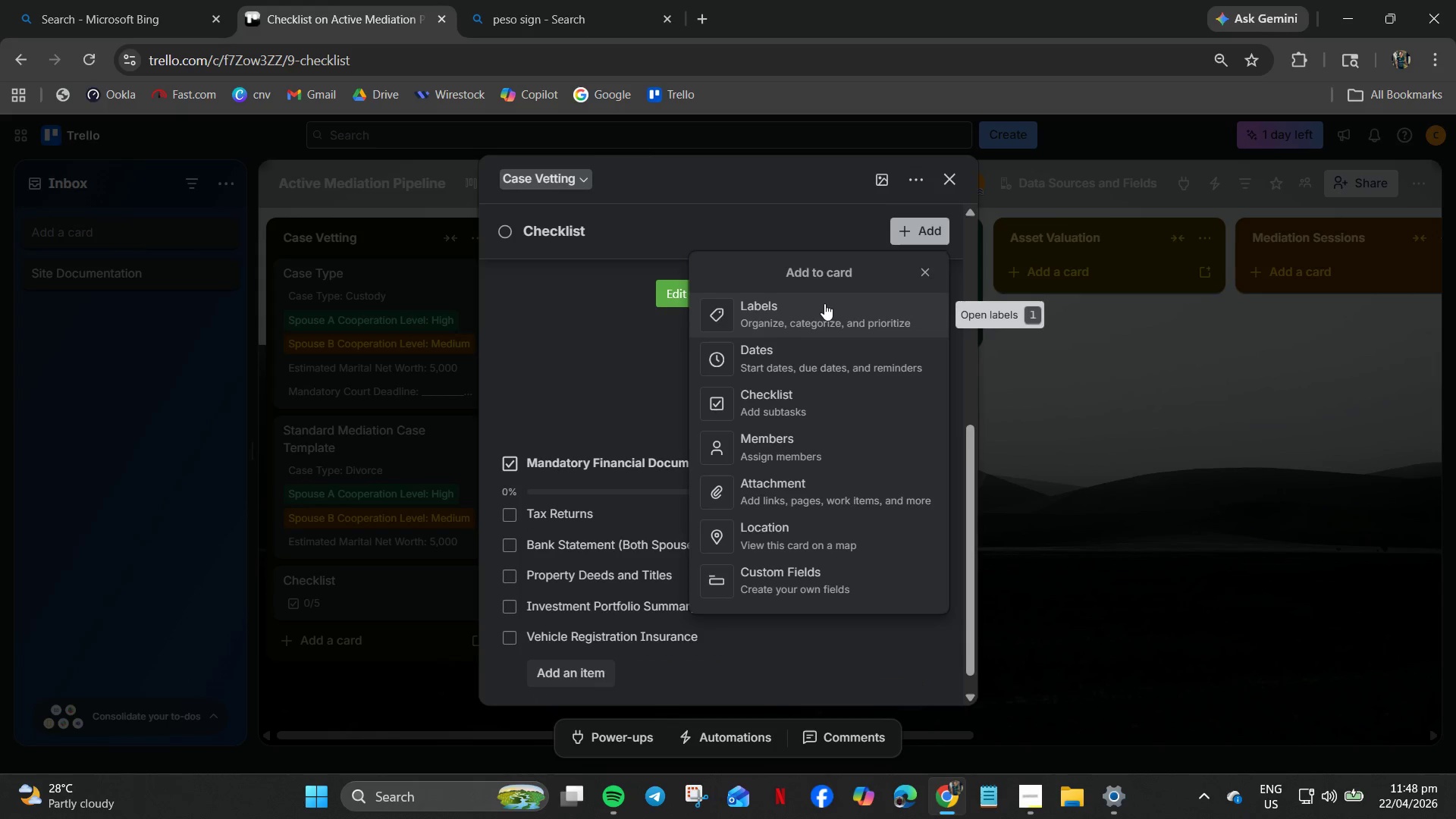 
left_click([797, 404])
 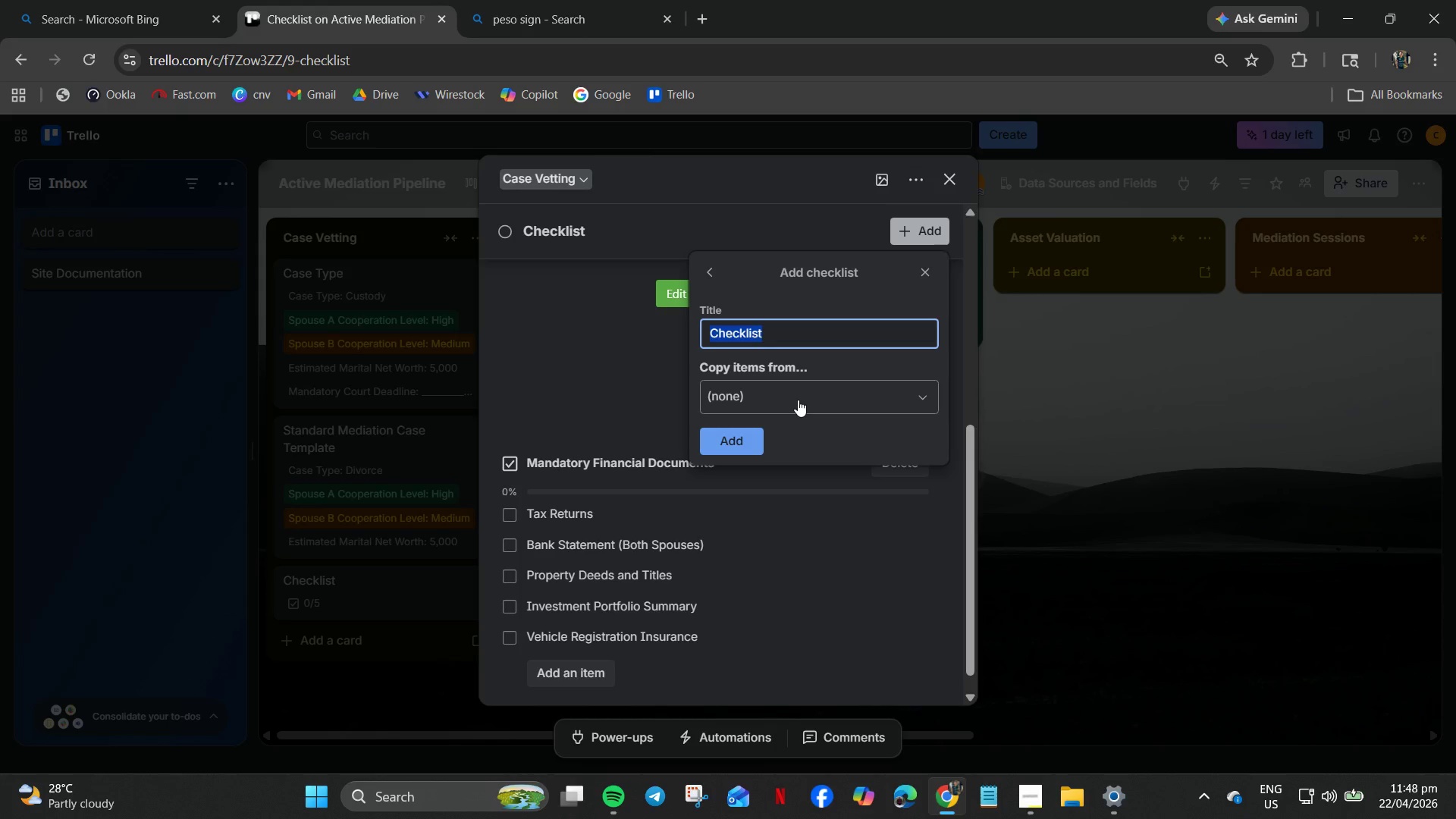 
wait(7.33)
 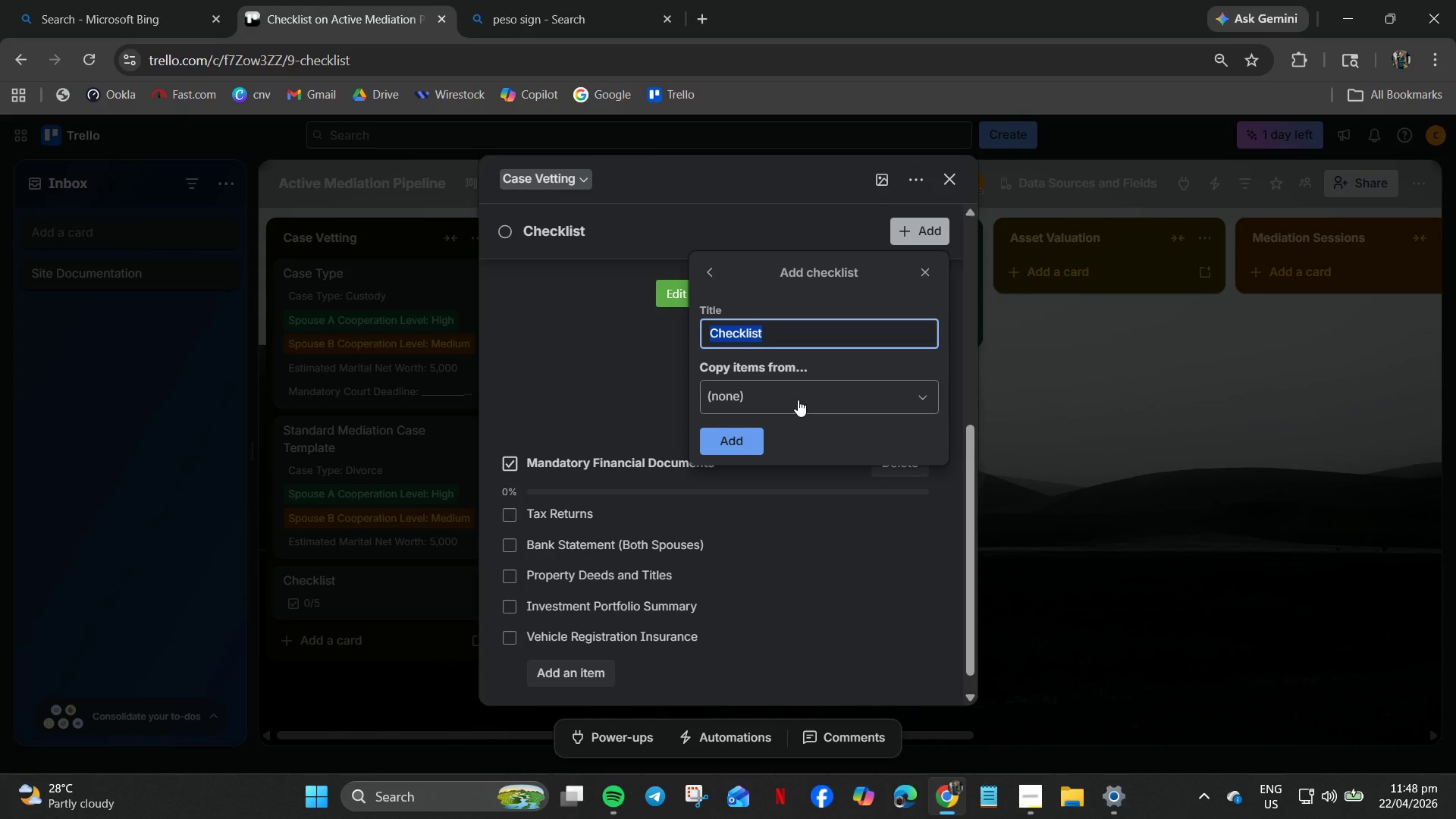 
type(Initial Intake Tasks)
 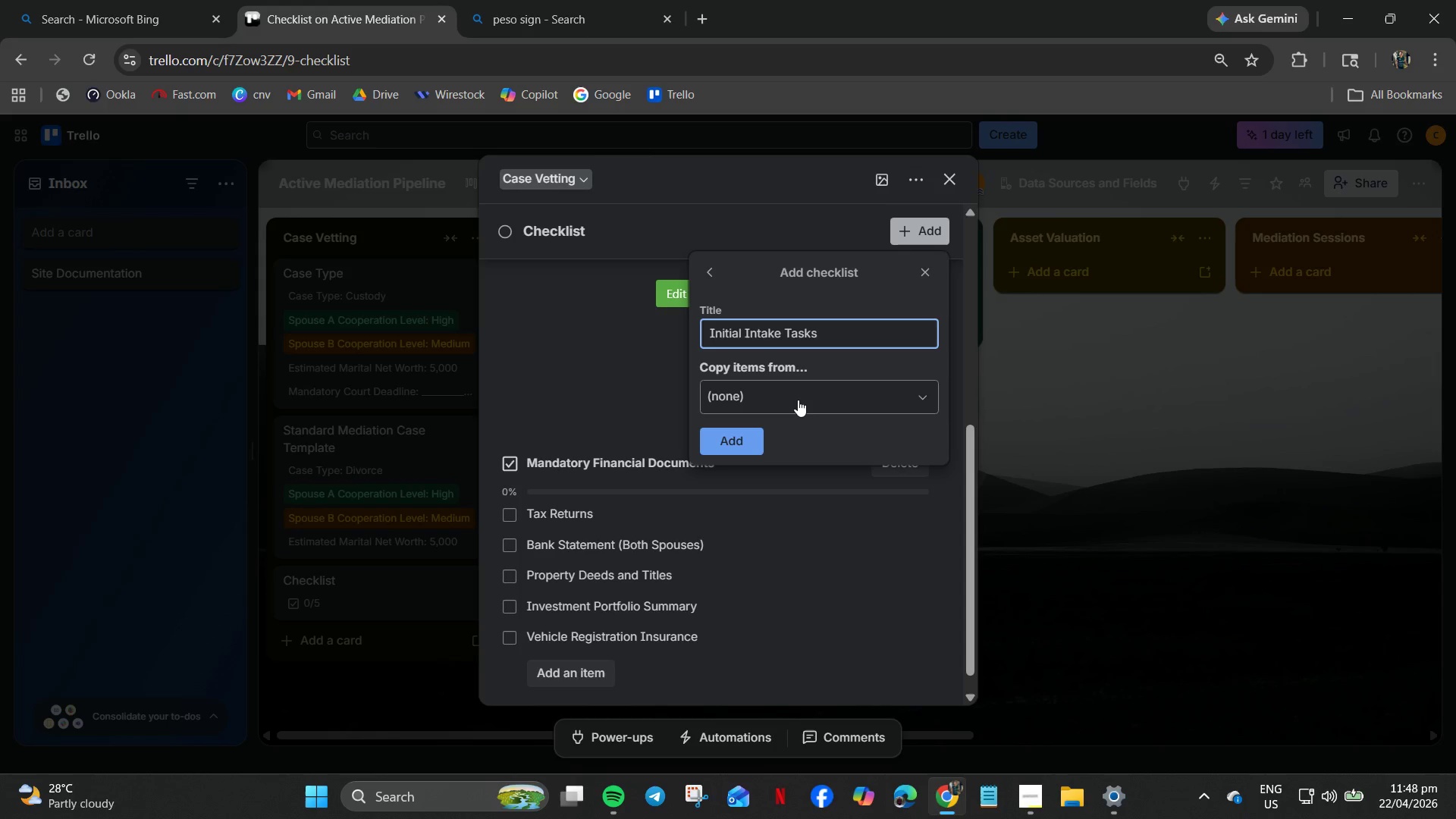 
left_click([723, 450])
 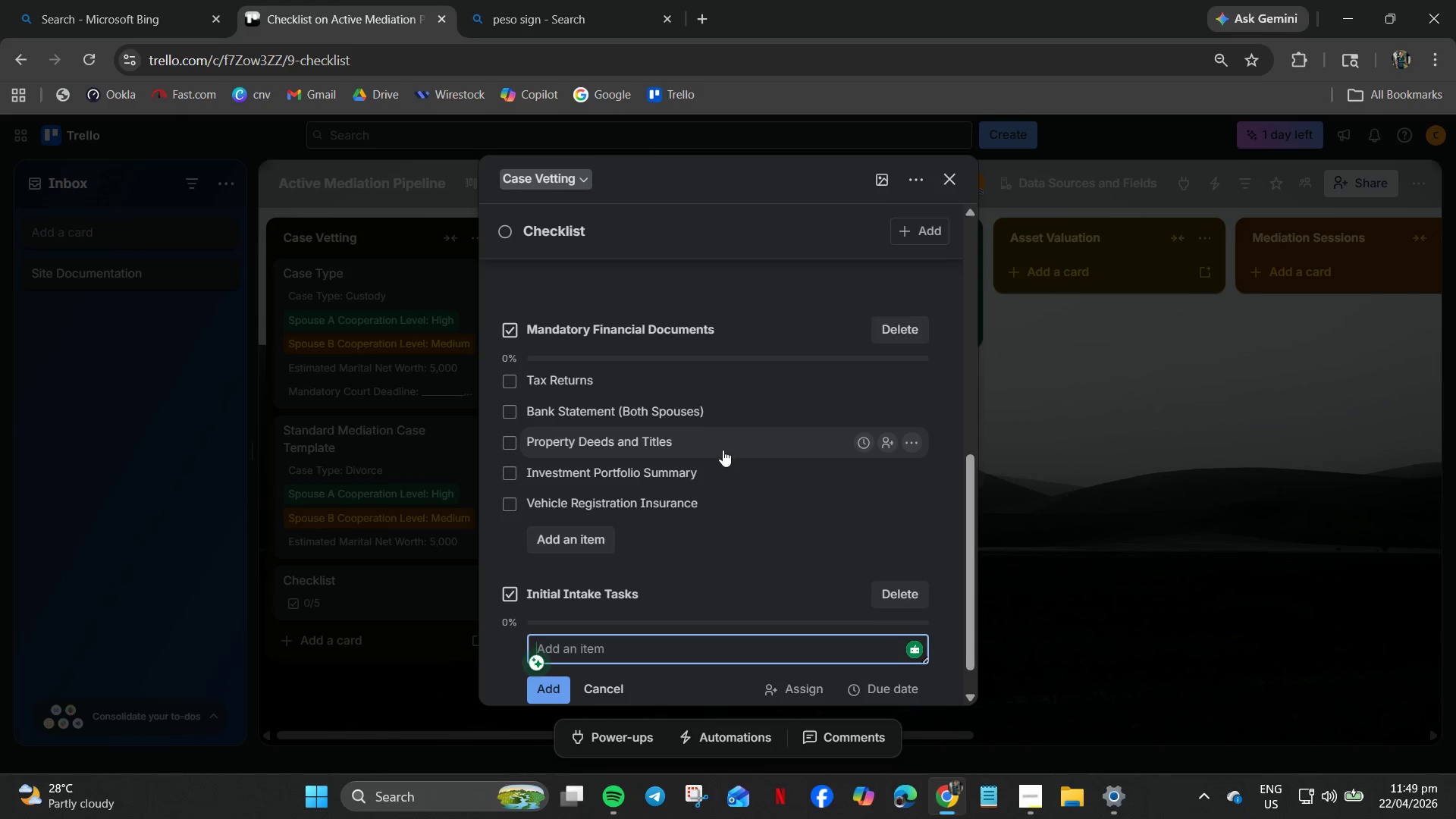 
type(Confirm Ca)
 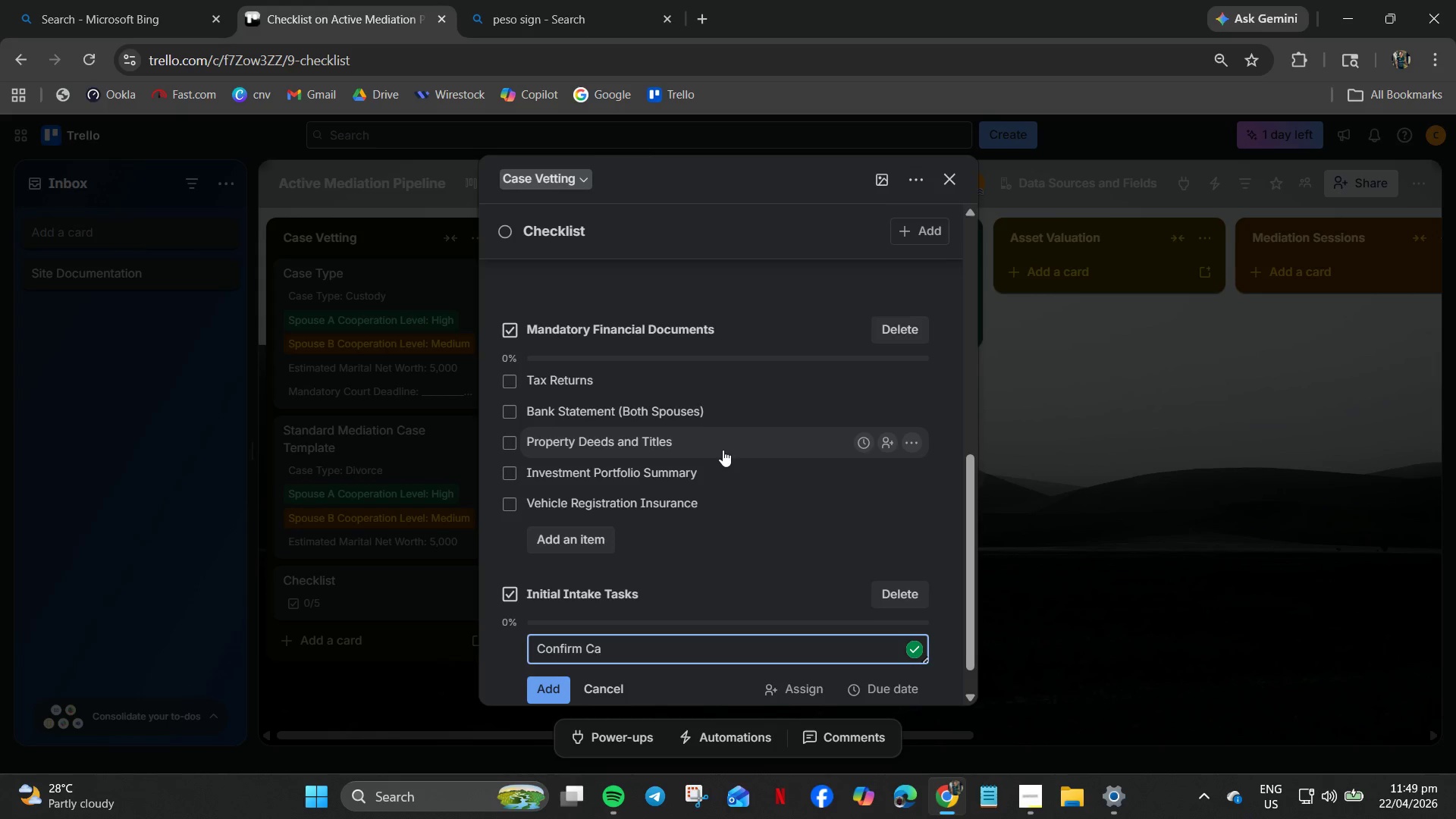 
type(se ty)
key(Backspace)
key(Backspace)
type(Type and Scope)
 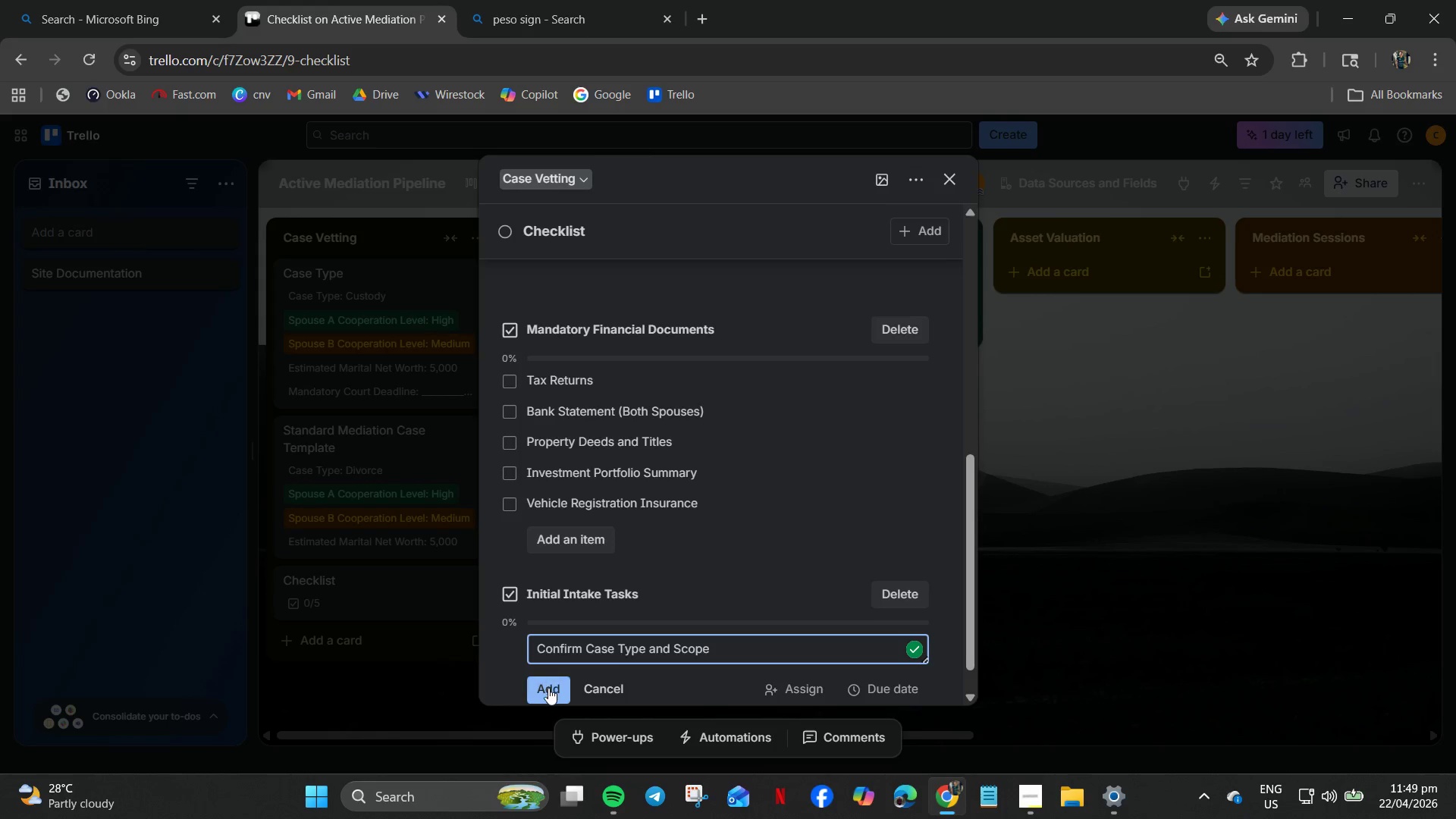 
left_click([548, 689])
 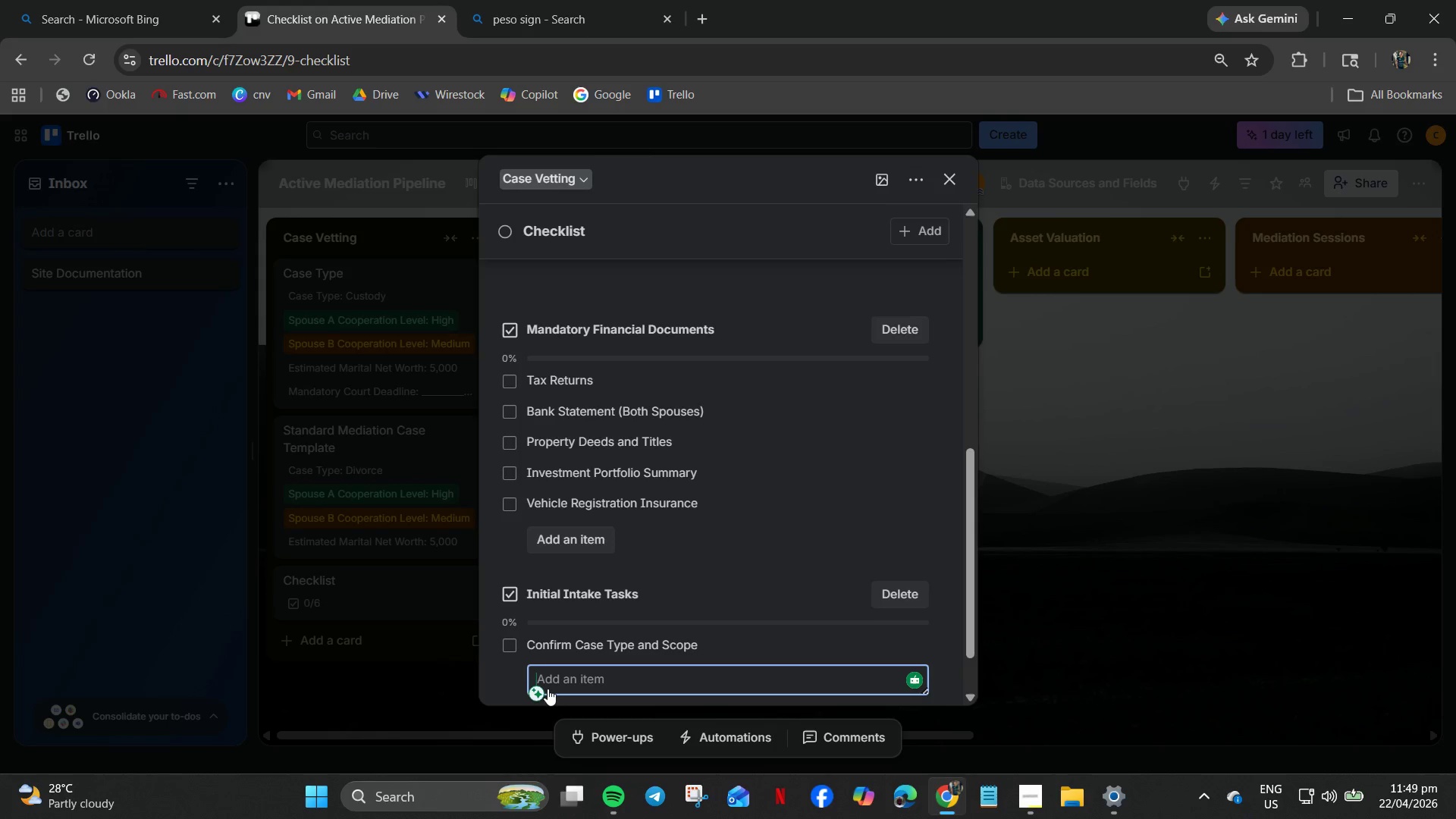 
type(Collect signed mediation Agreement)
 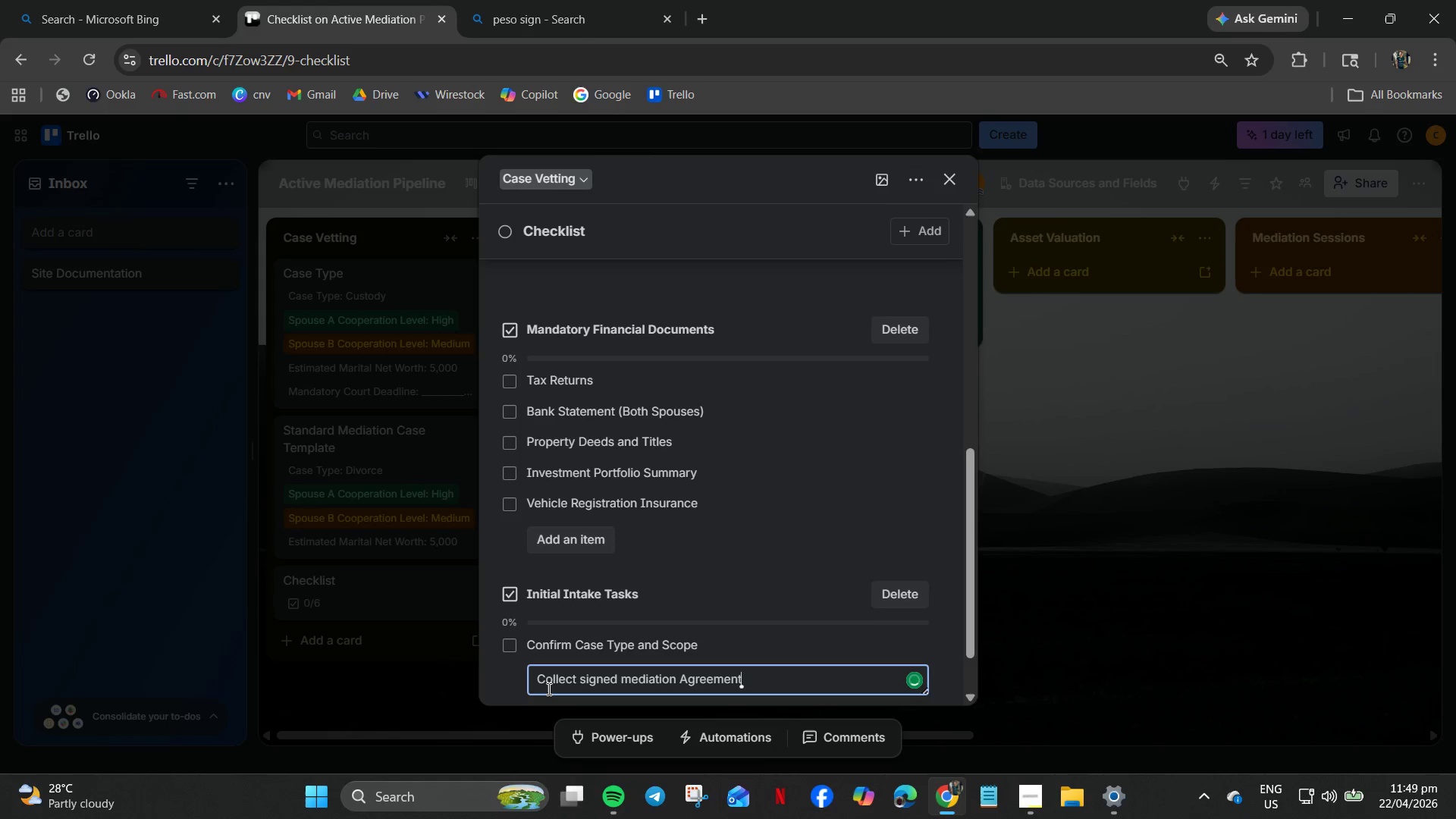 
left_click([628, 684])
 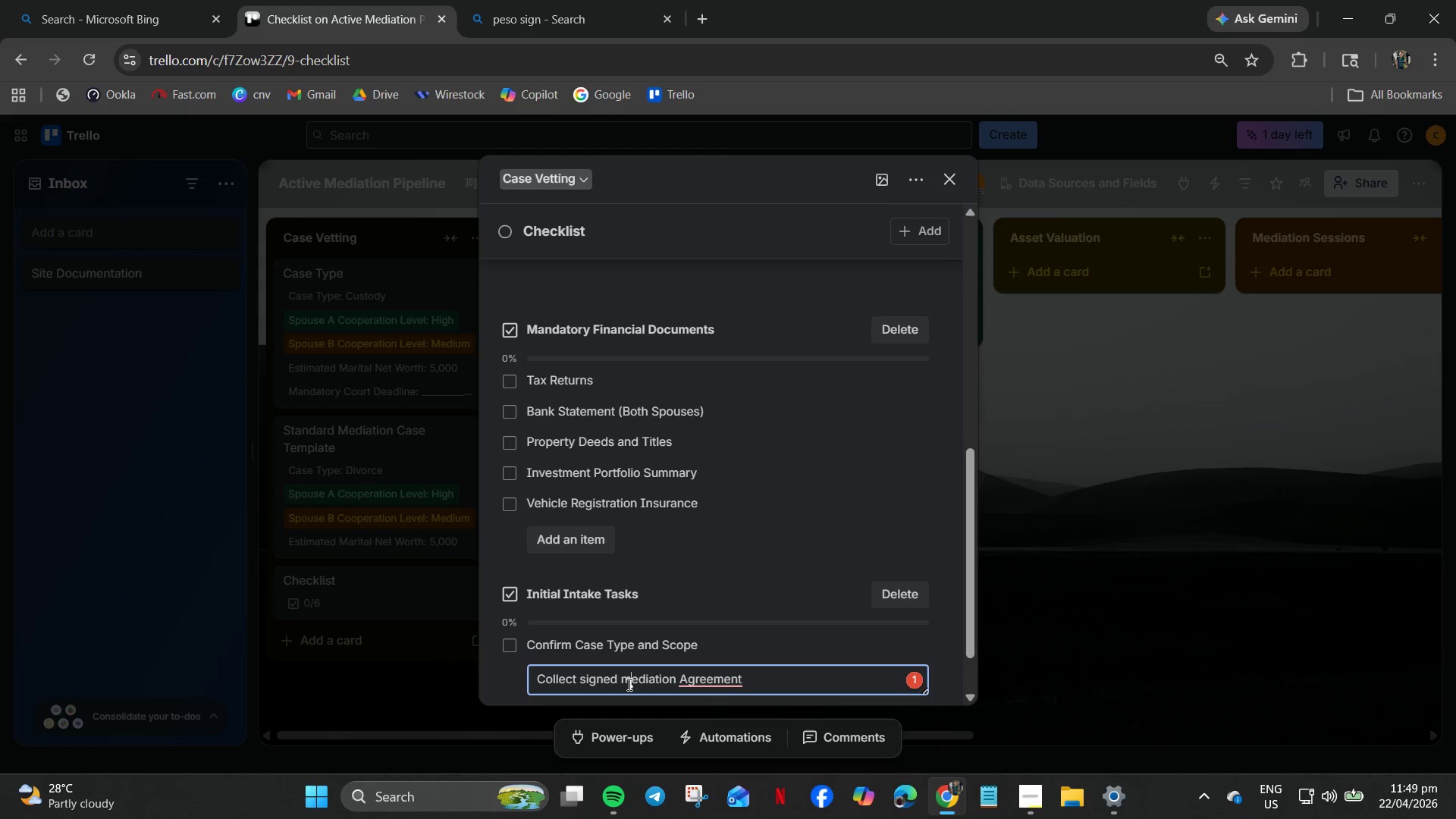 
key(Backspace)
 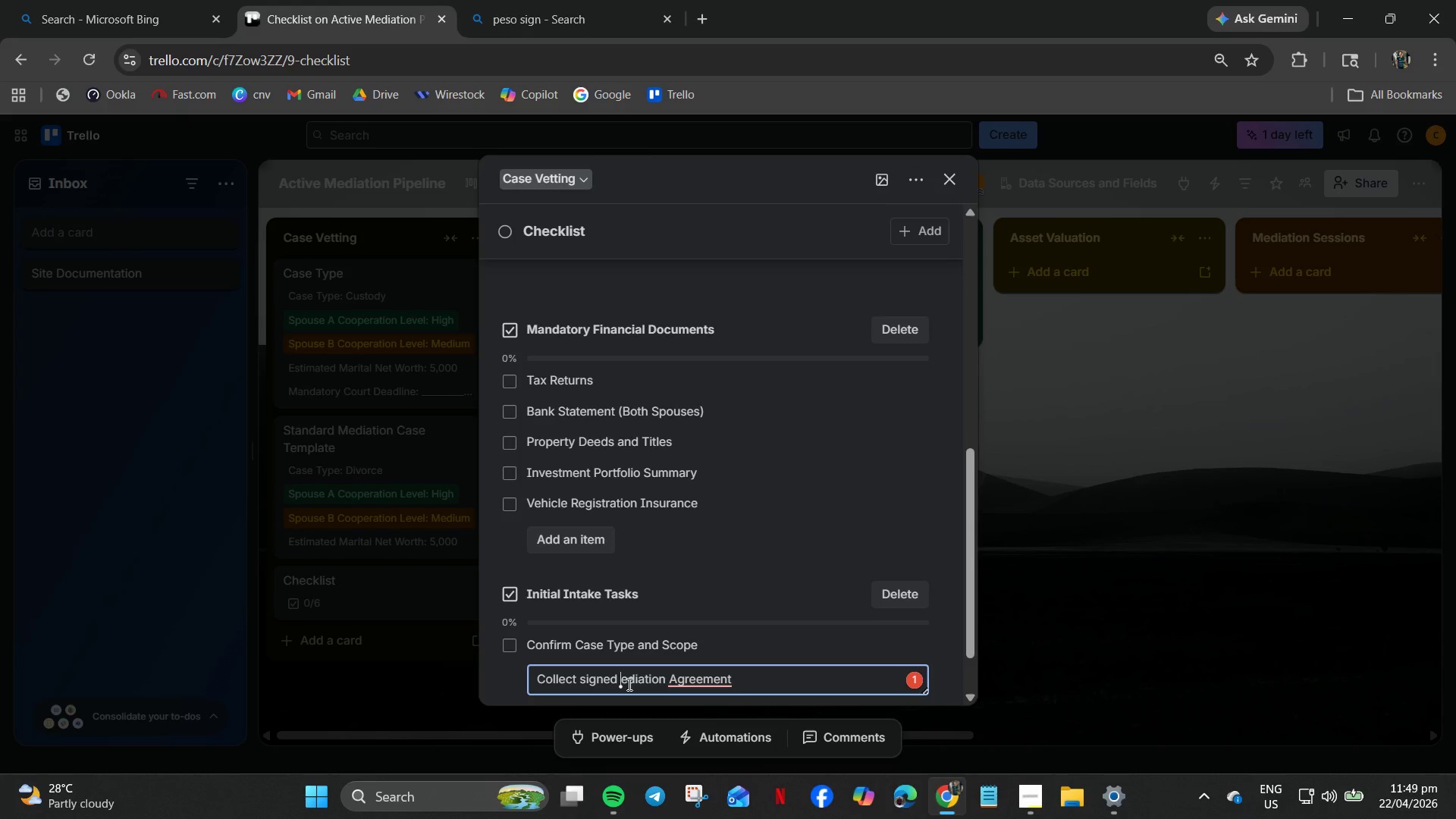 
key(Shift+M)
 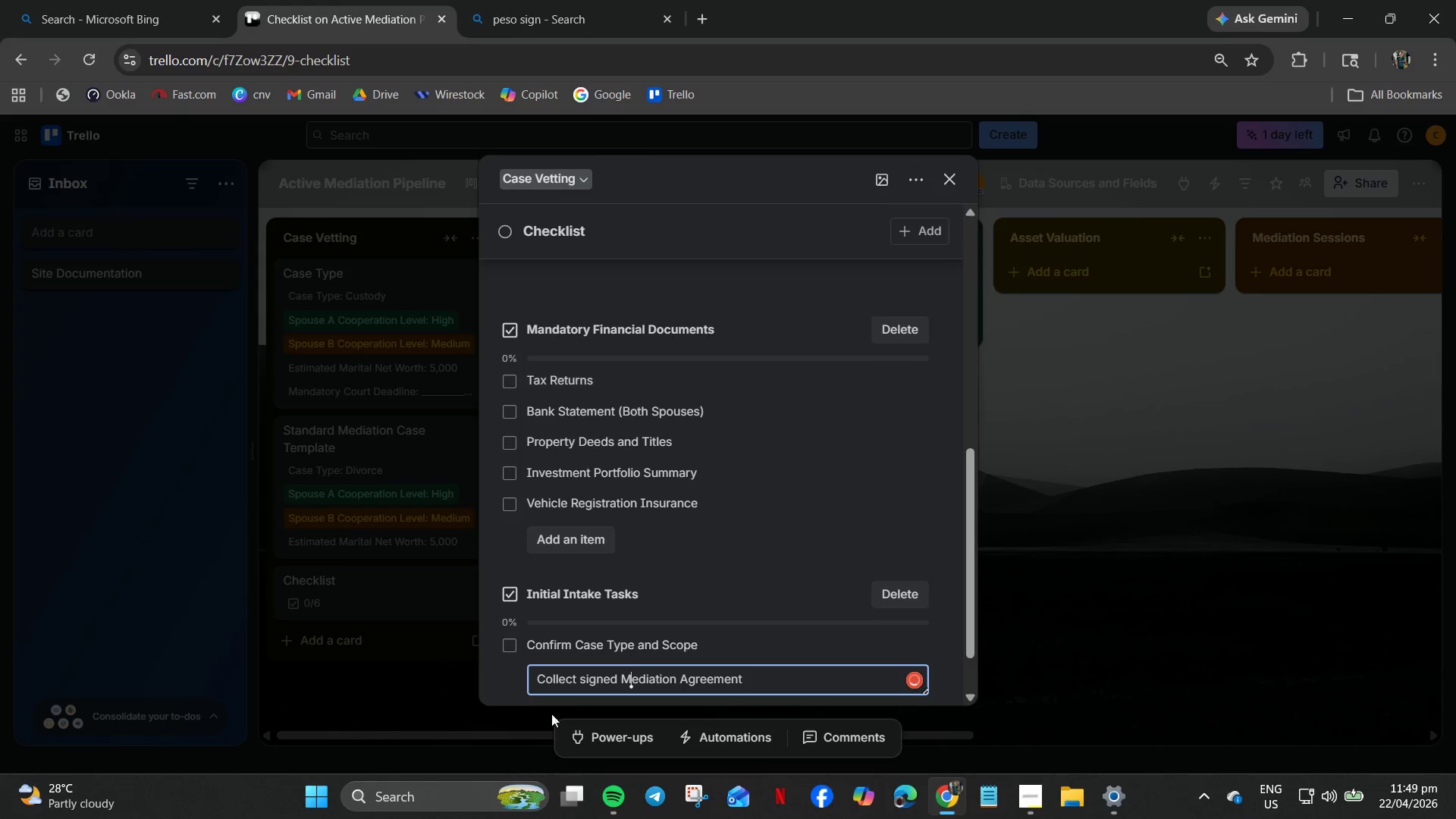 
right_click([711, 682])
 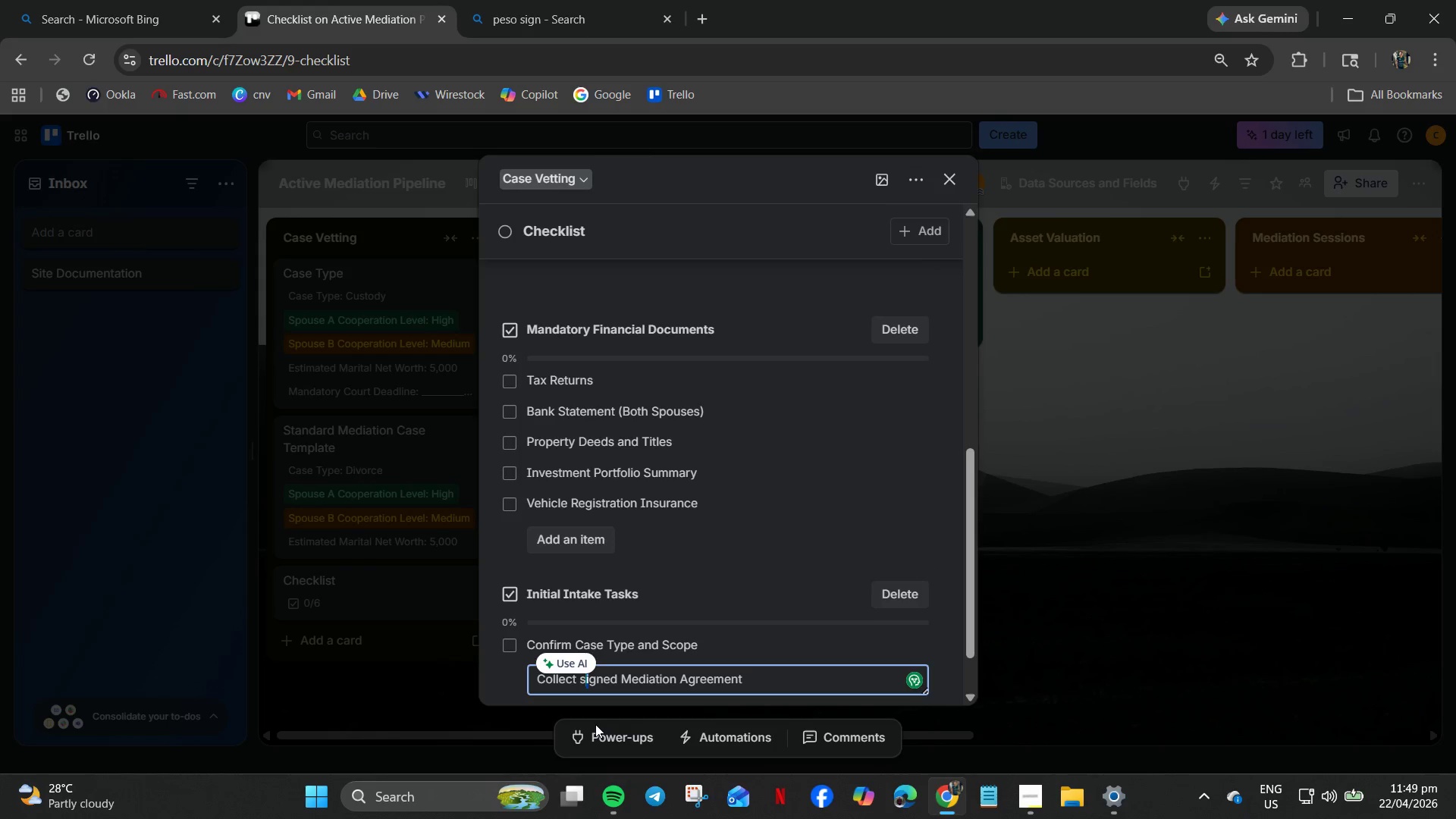 
key(ArrowLeft)
 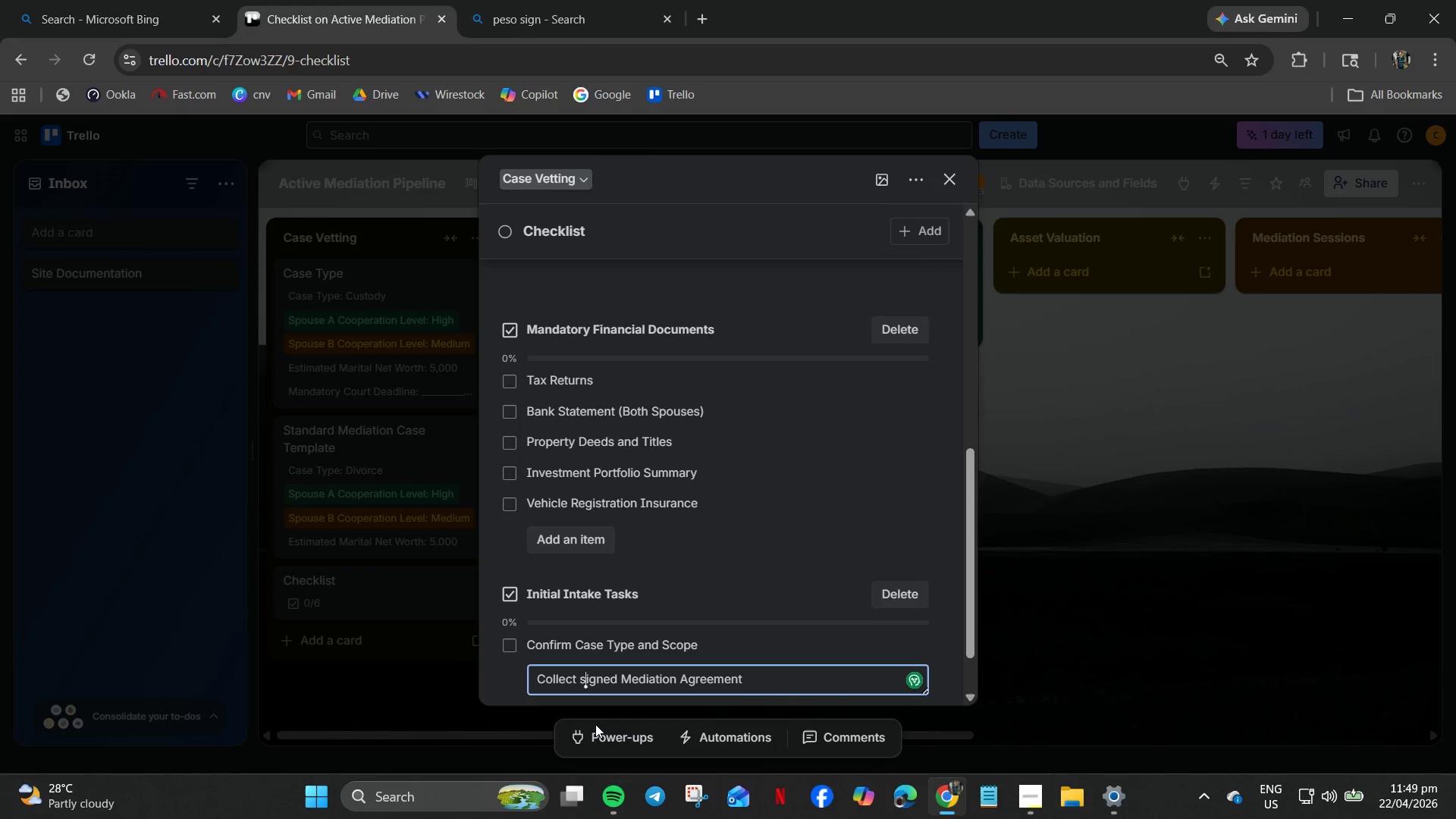 
key(Backspace)
 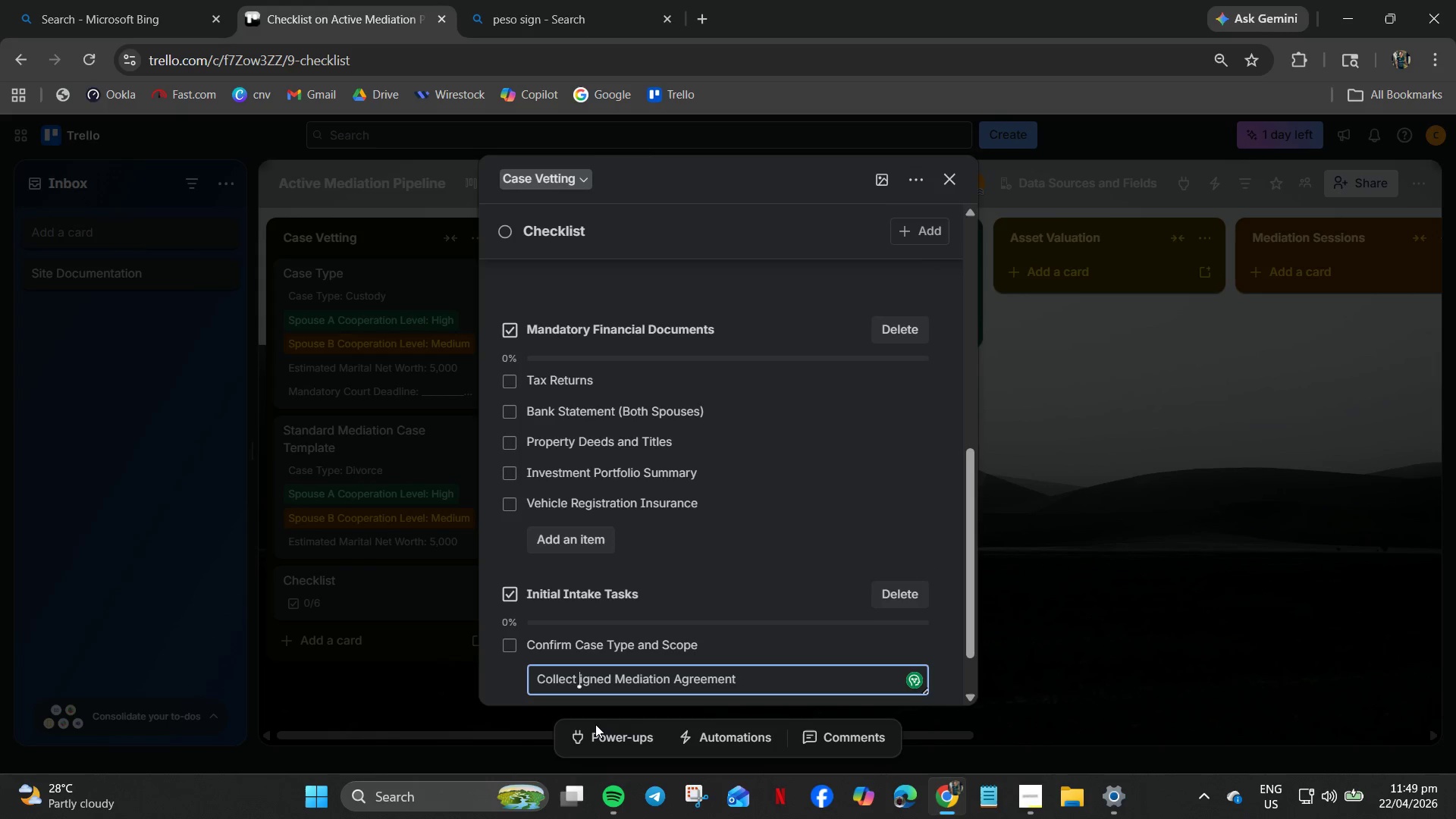 
key(Shift+S)
 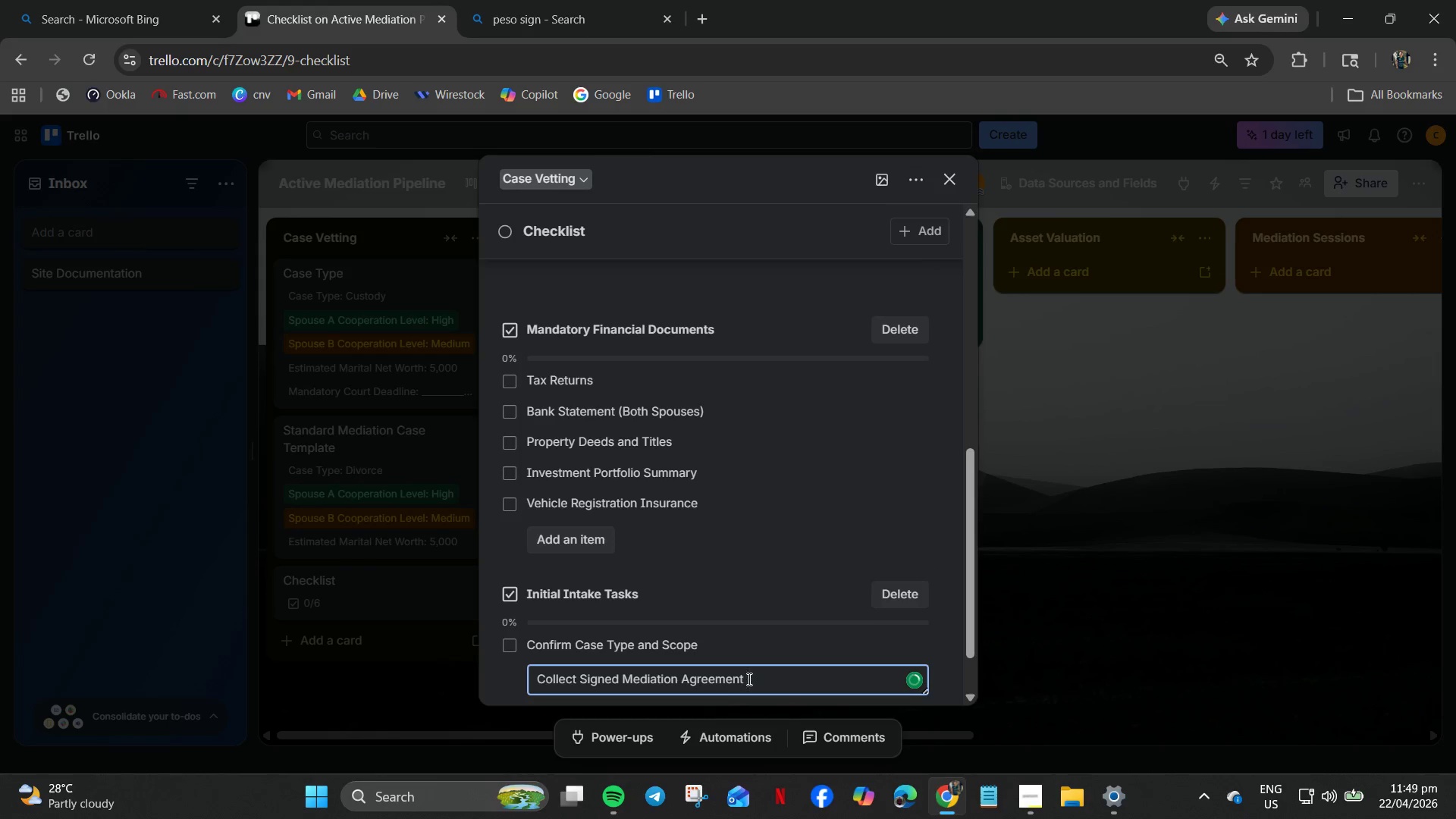 
left_click([803, 676])
 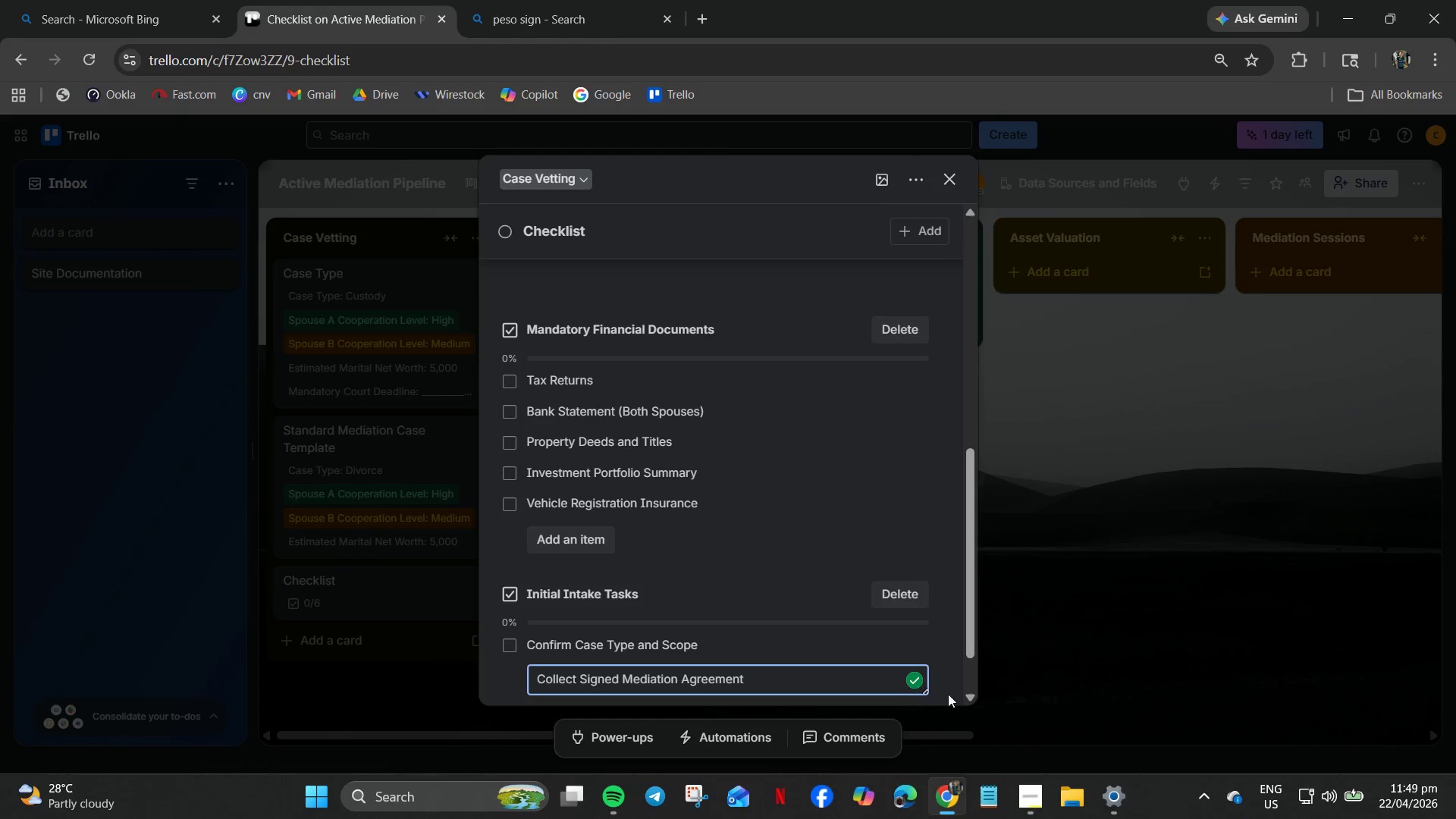 
left_click([910, 683])
 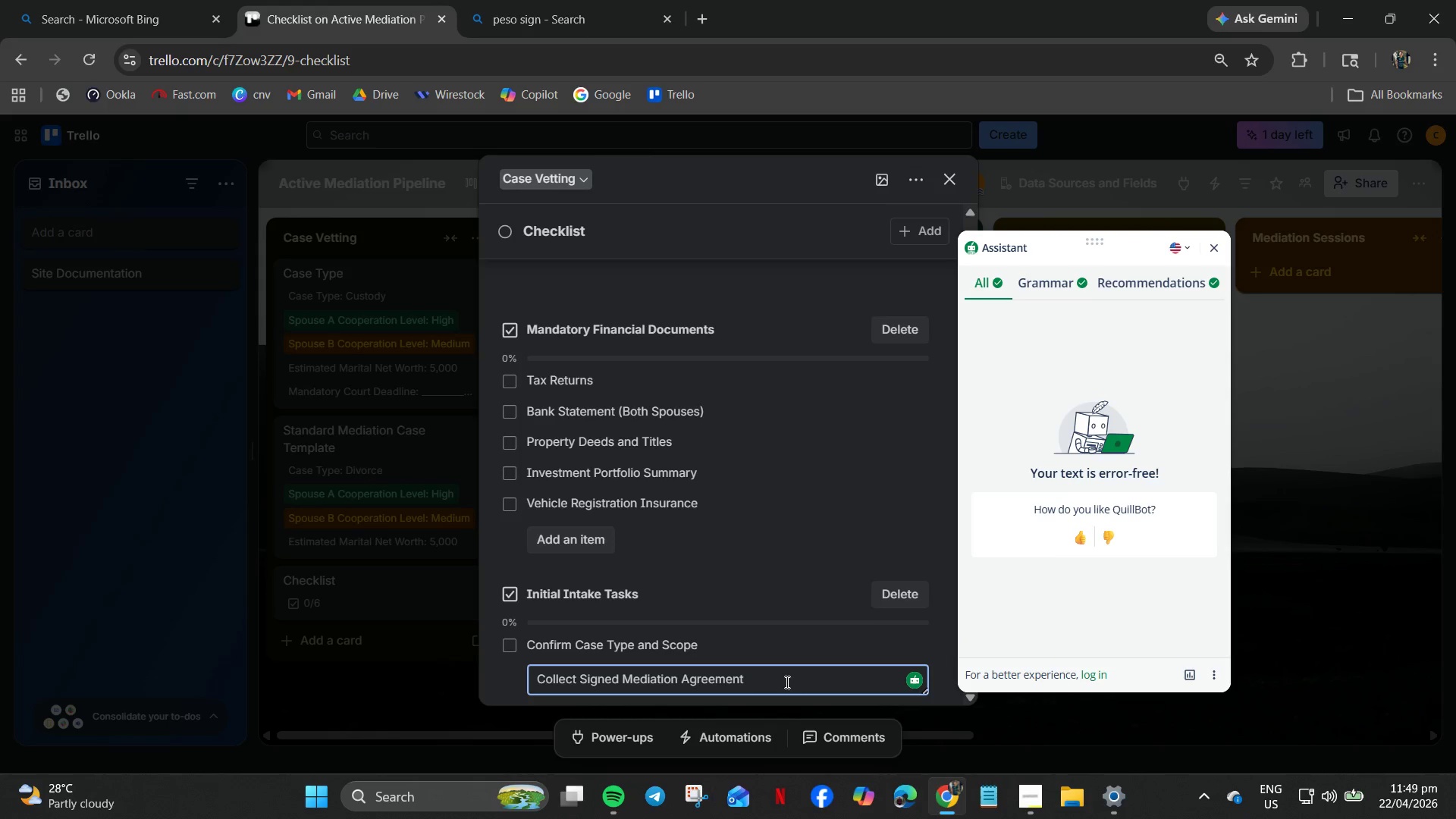 
wait(6.17)
 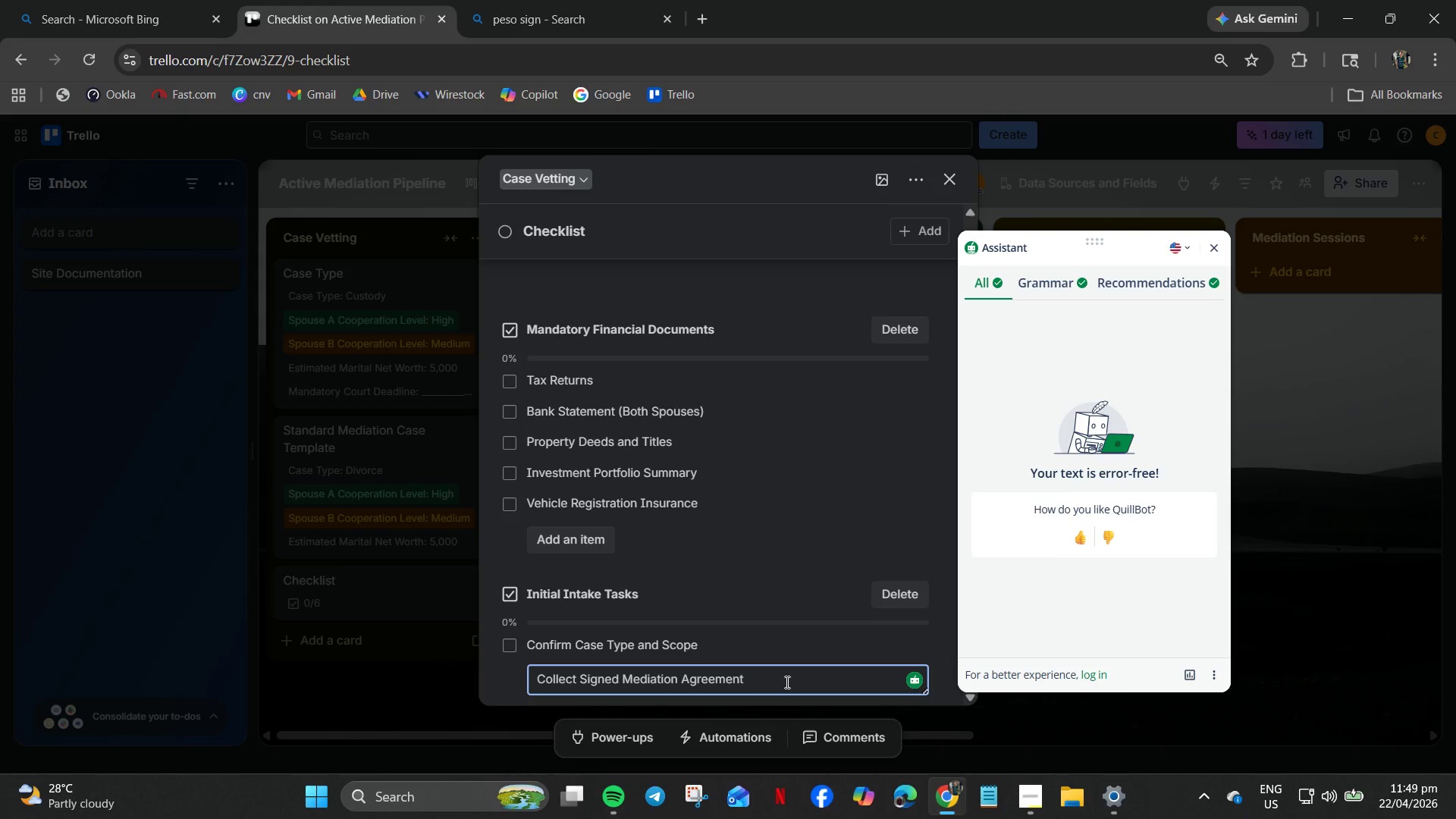 
hold_key(key=ShiftLeft, duration=0.61)
 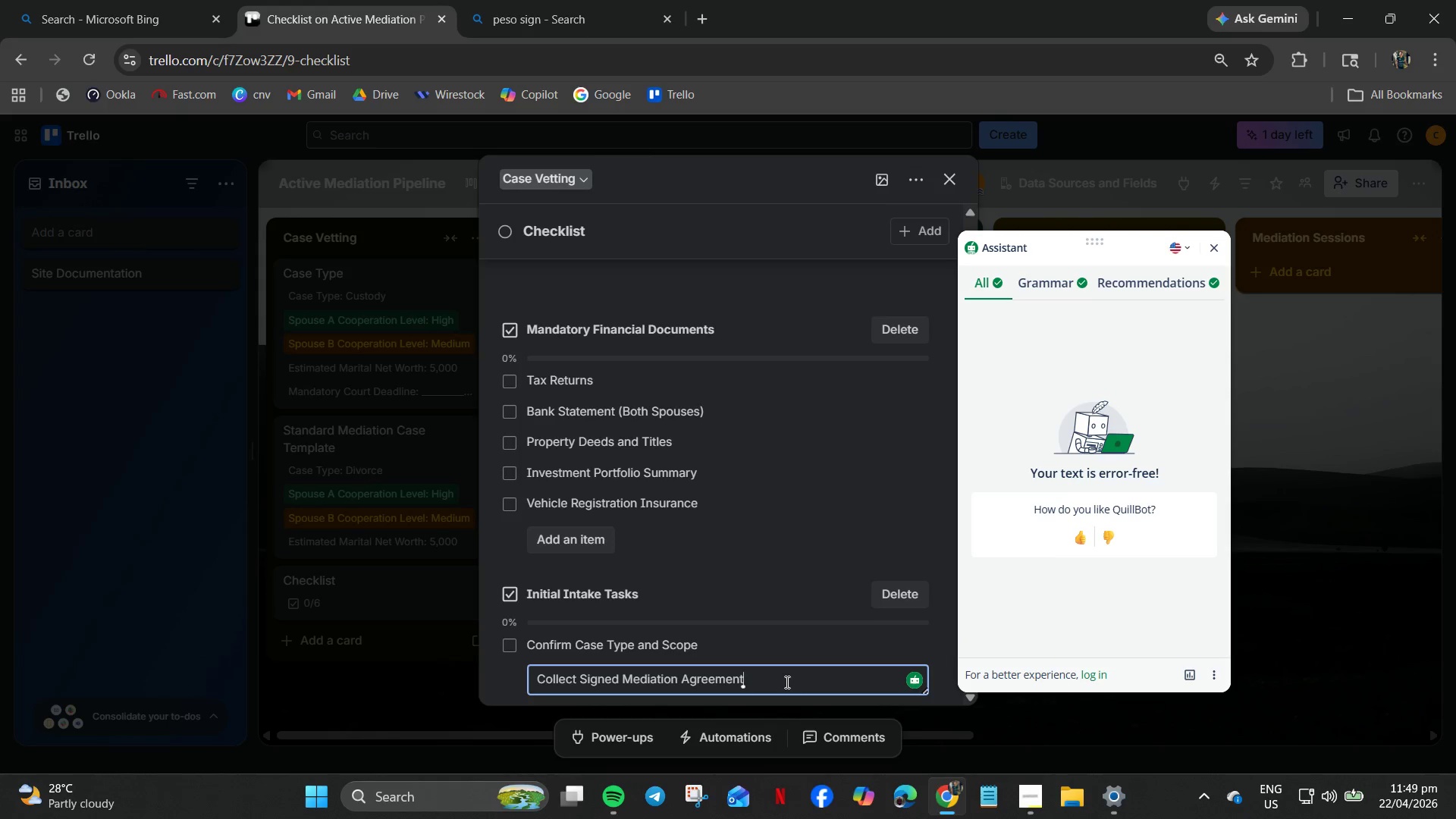 
left_click([786, 682])
 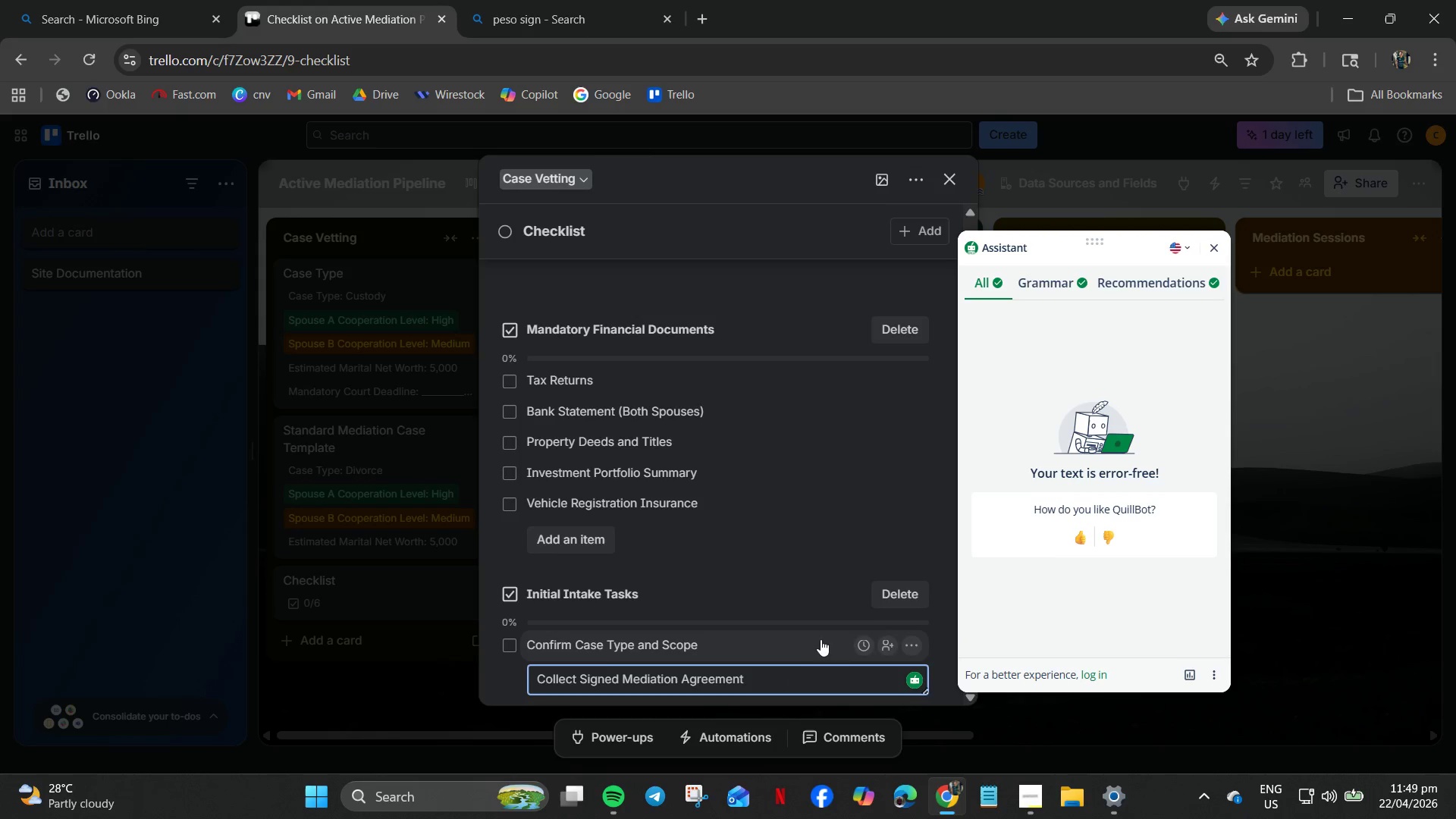 
scroll: coordinate [823, 633], scroll_direction: down, amount: 4.0
 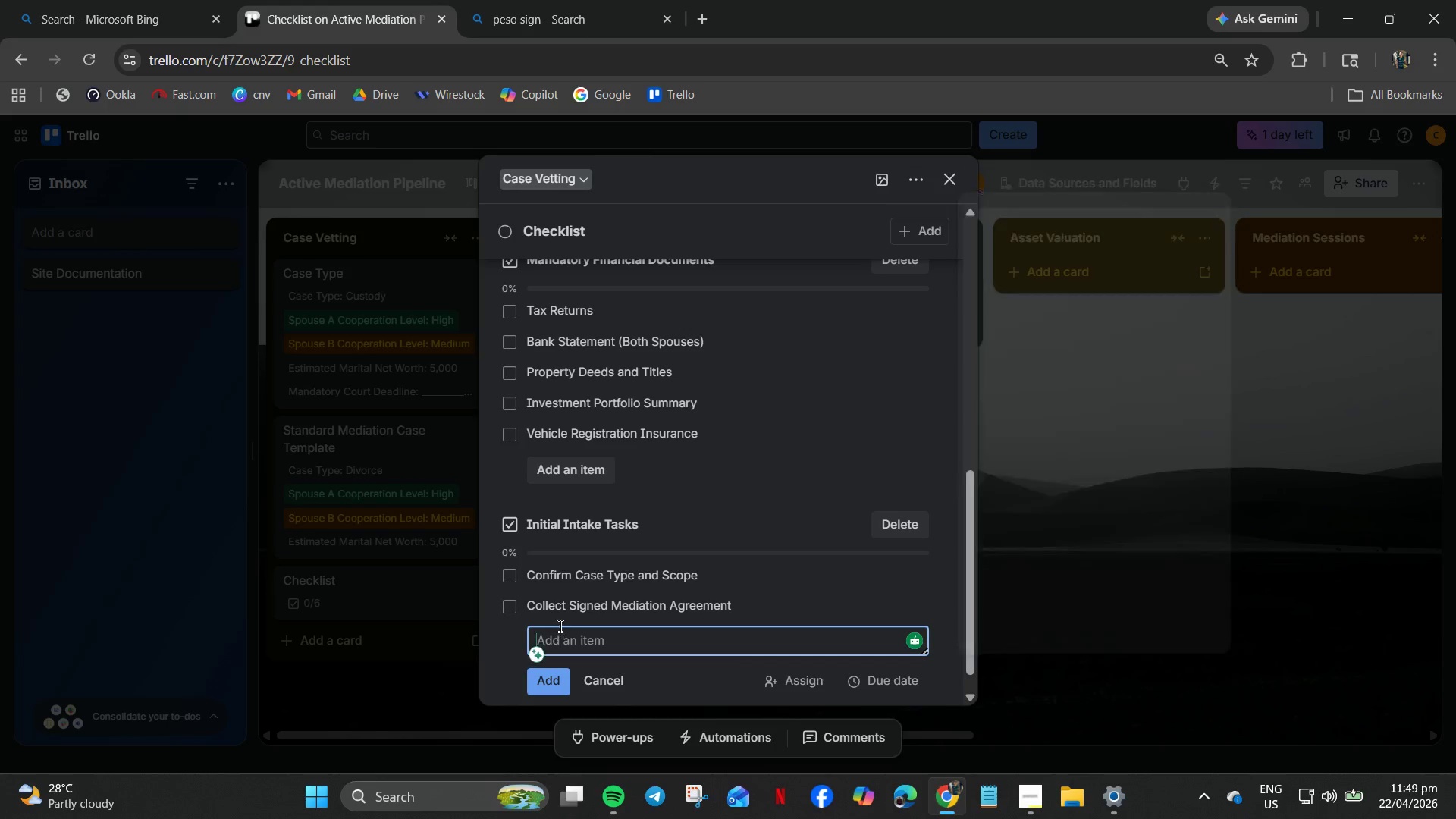 
left_click_drag(start_coordinate=[563, 641], to_coordinate=[566, 641])
 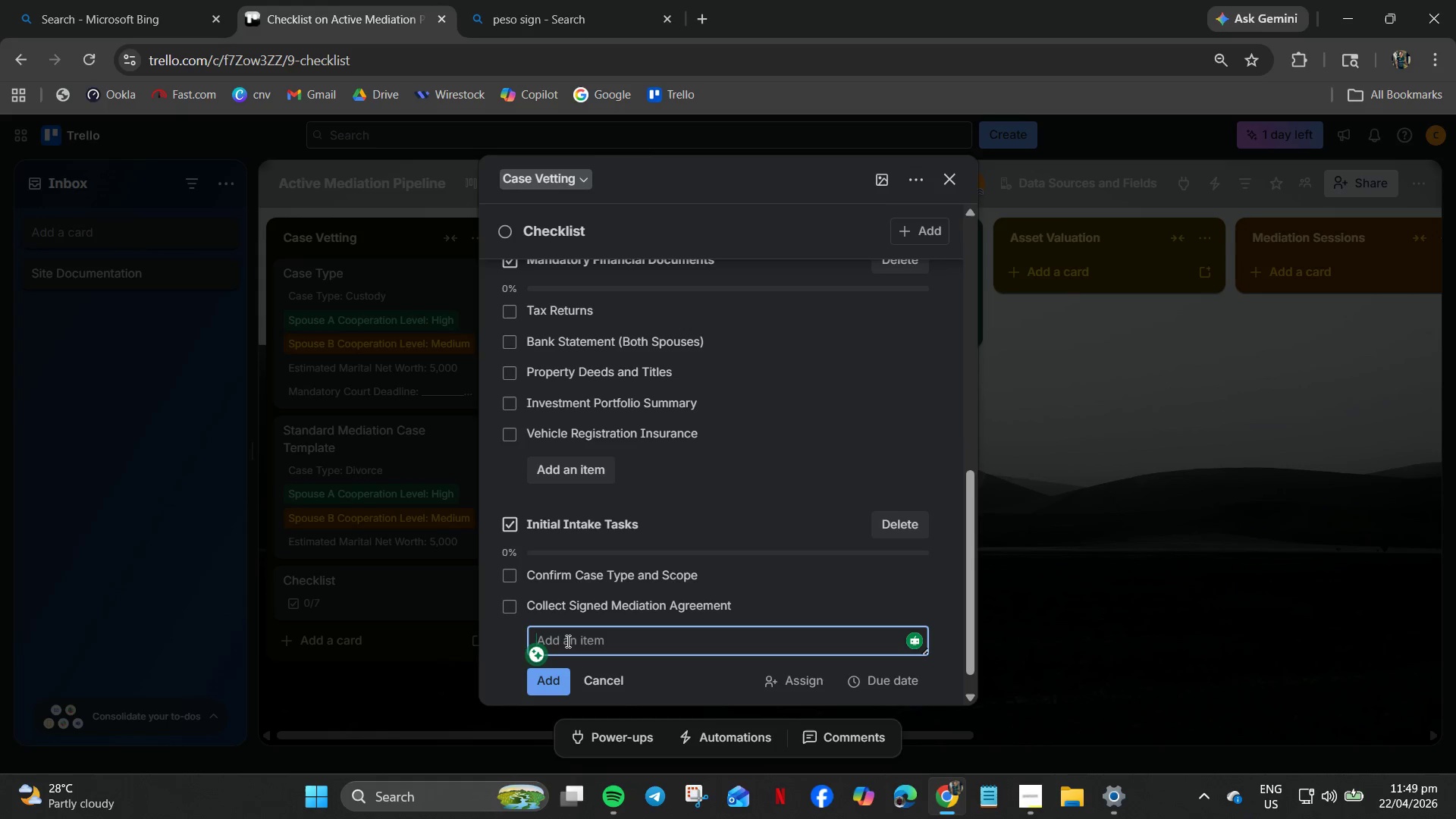 
type(Assign Case Owner and Review Timelim)
key(Backspace)
type(ne)
 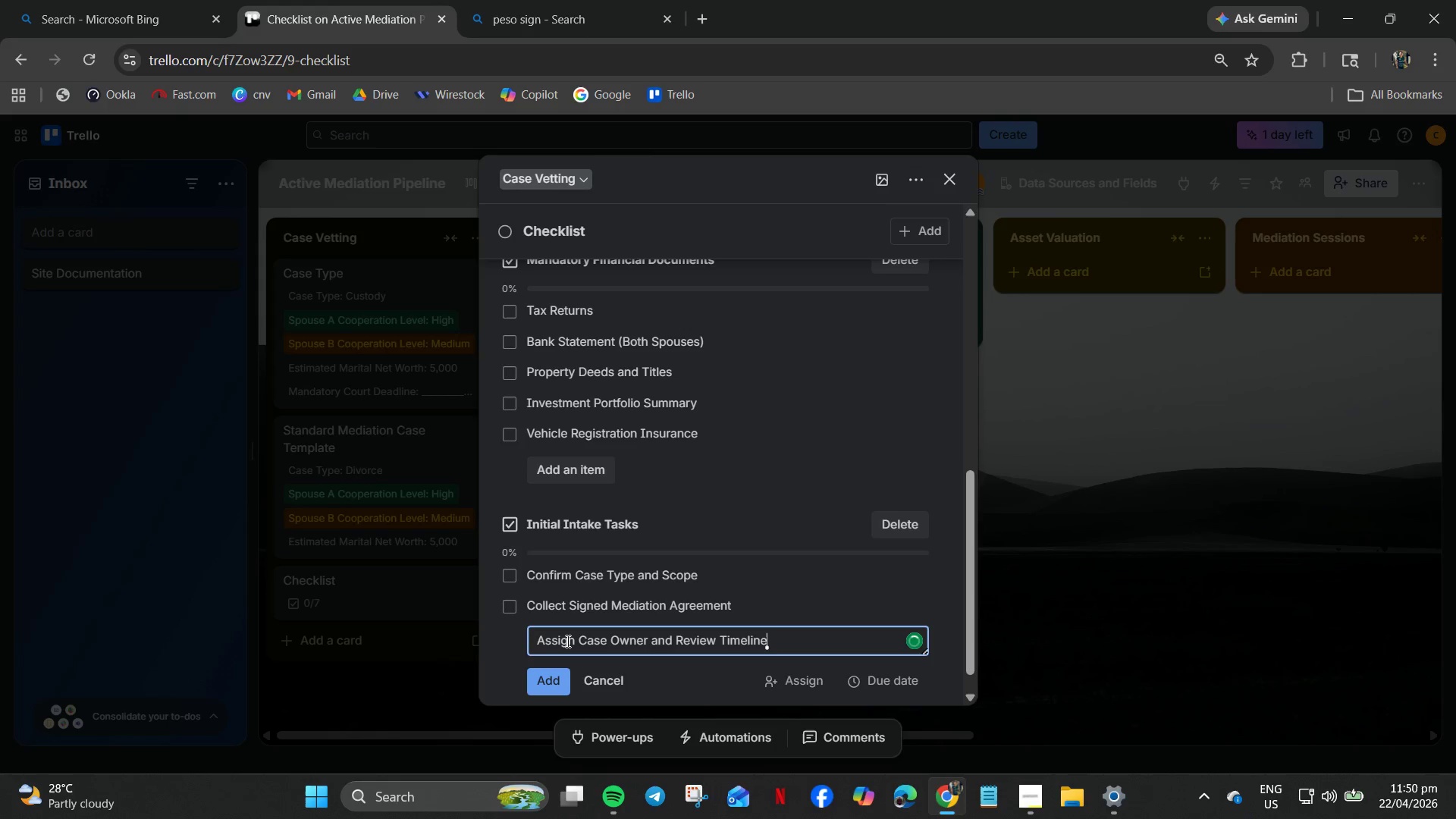 
left_click([540, 681])
 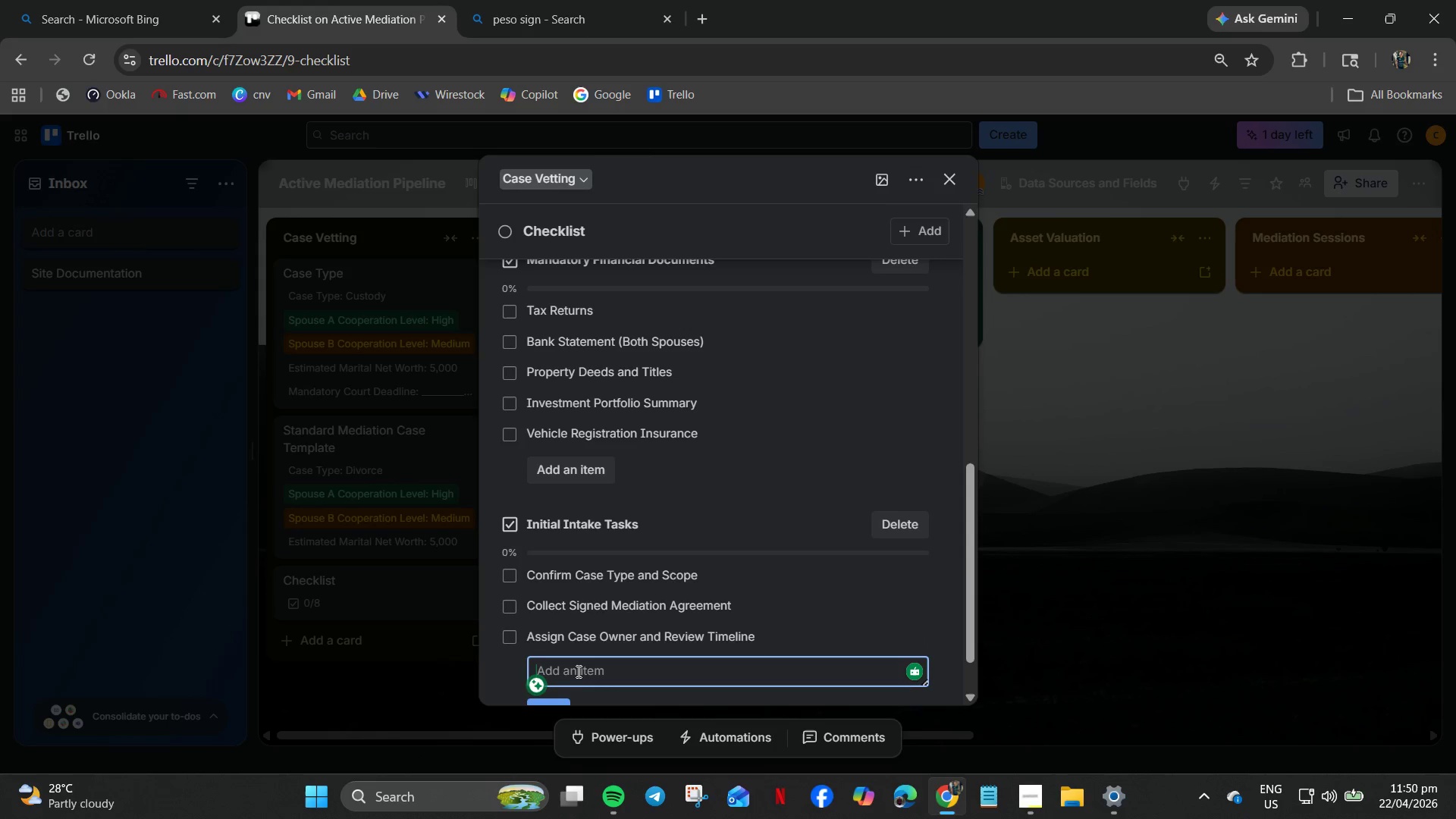 
type(Schedule First Joint Session)
 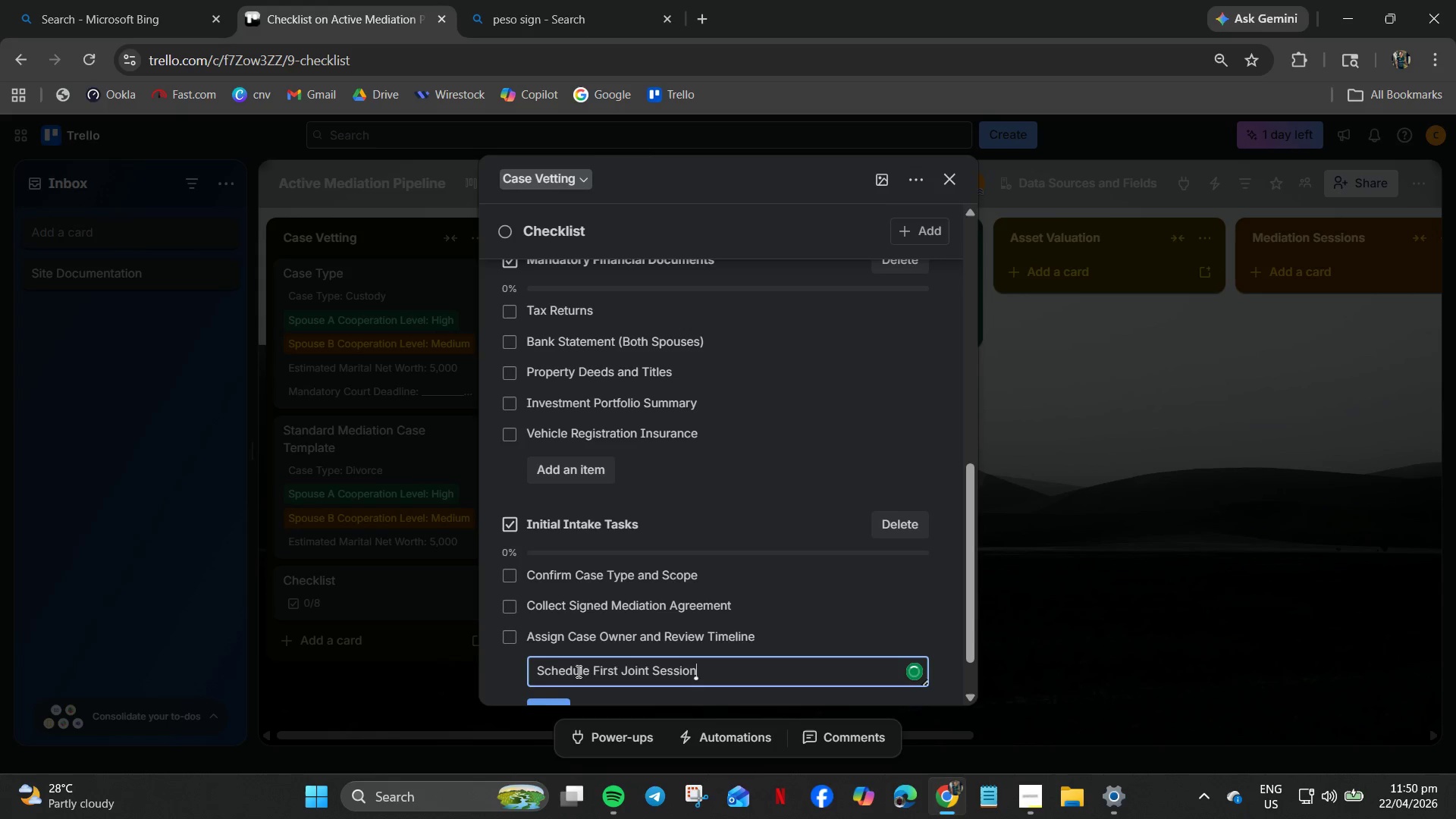 
left_click([544, 696])
 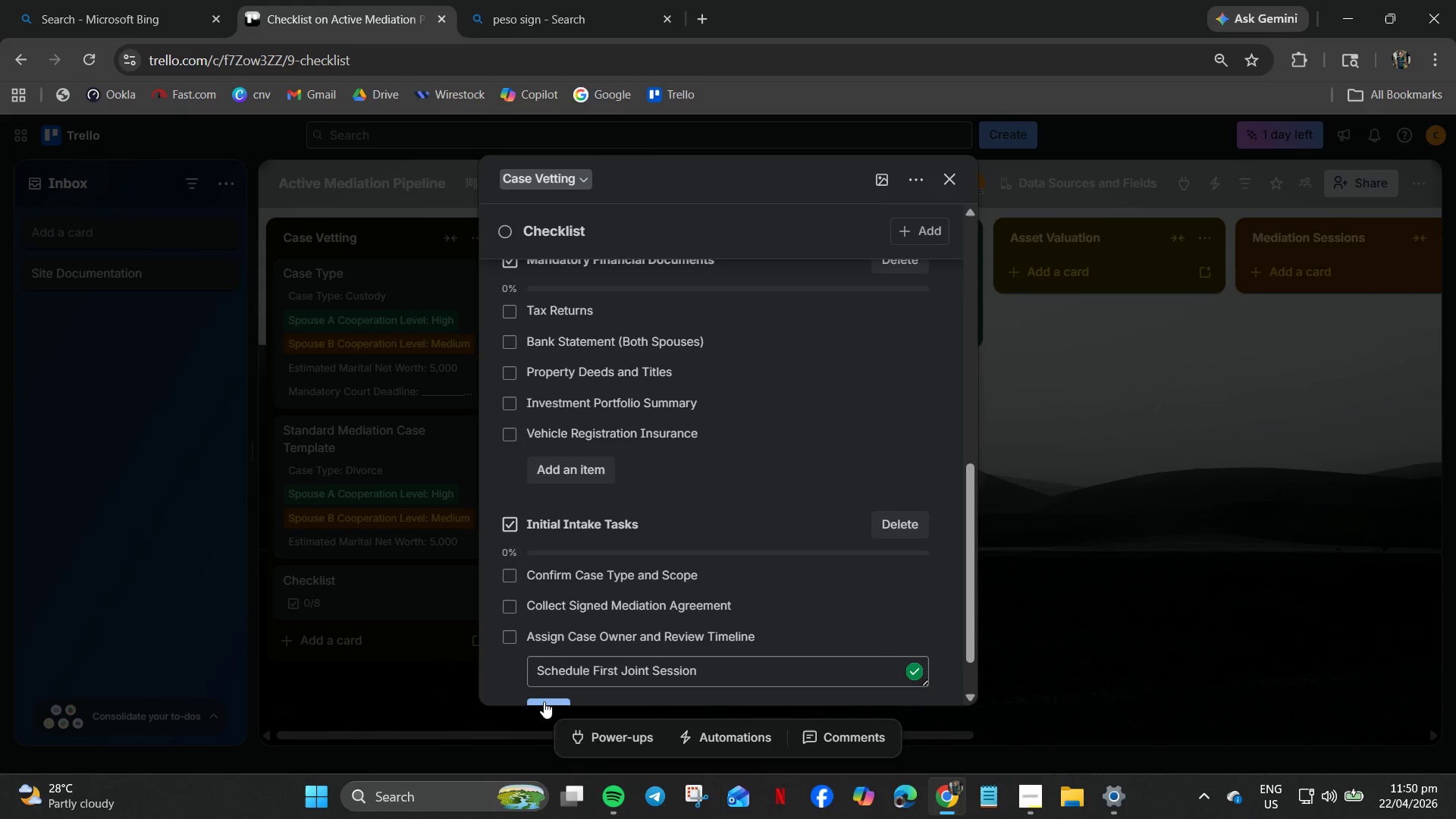 
left_click([544, 702])
 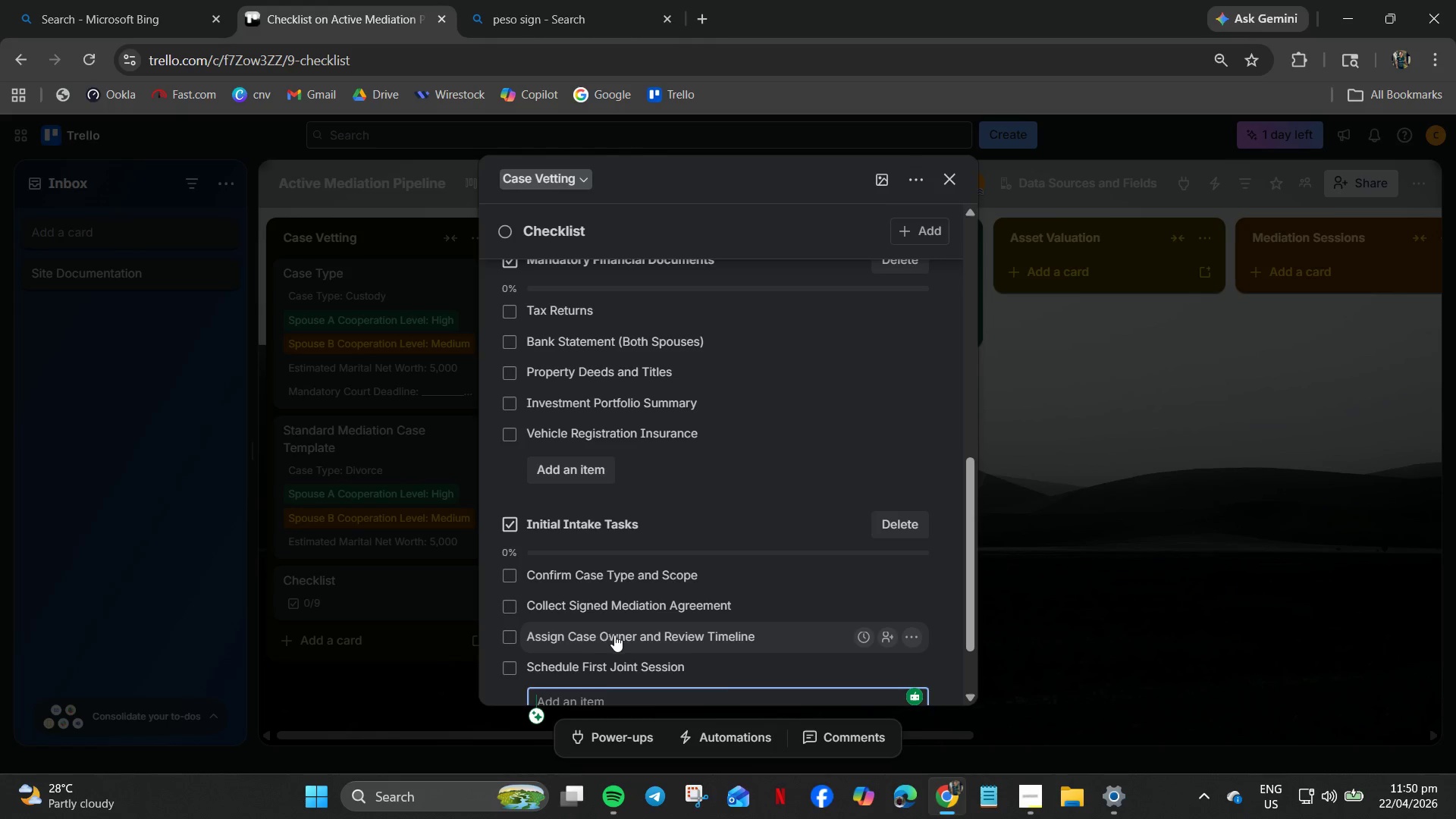 
scroll: coordinate [629, 642], scroll_direction: down, amount: 2.0
 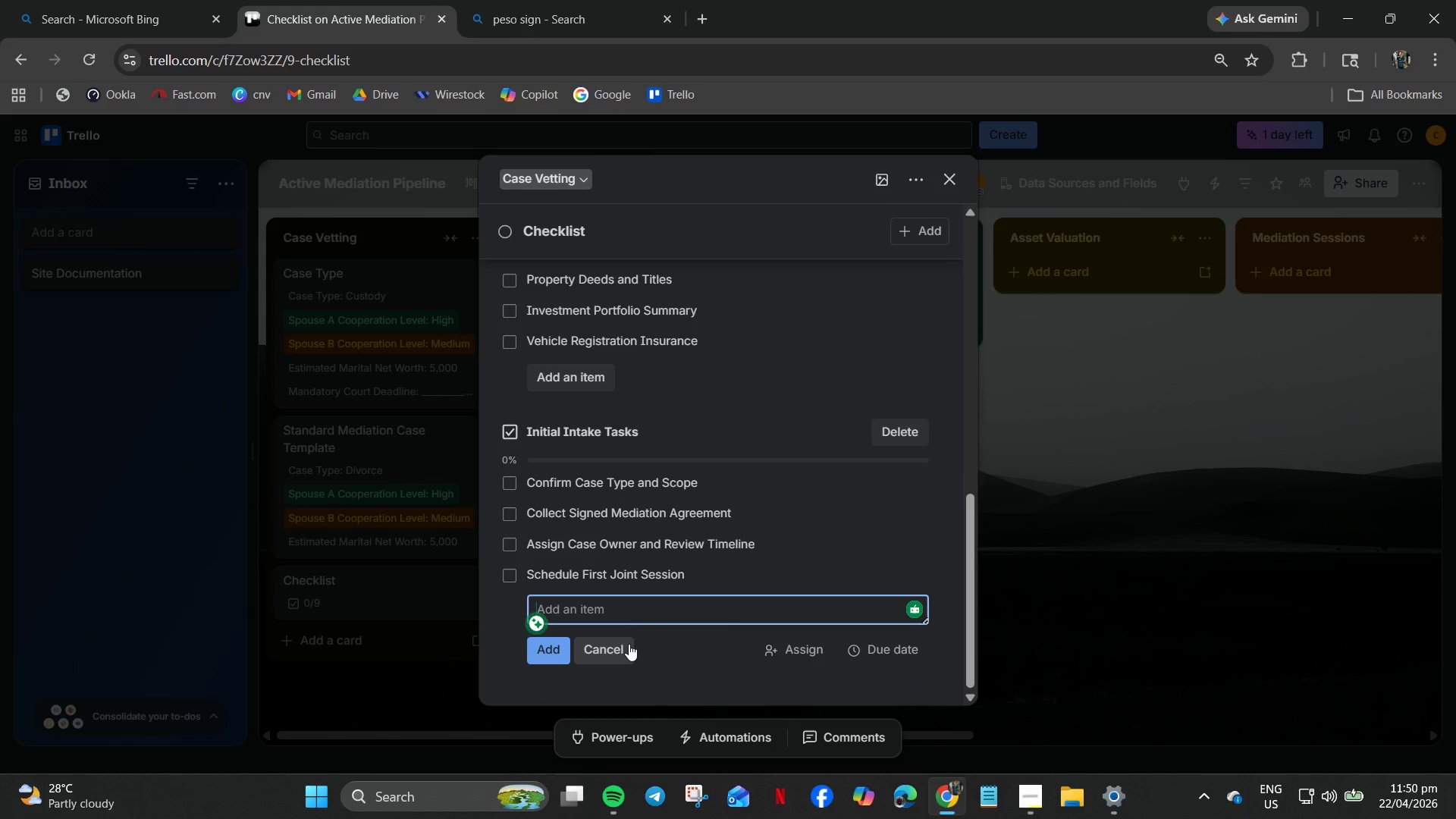 
type(Record Court Deadline in Custom Field)
 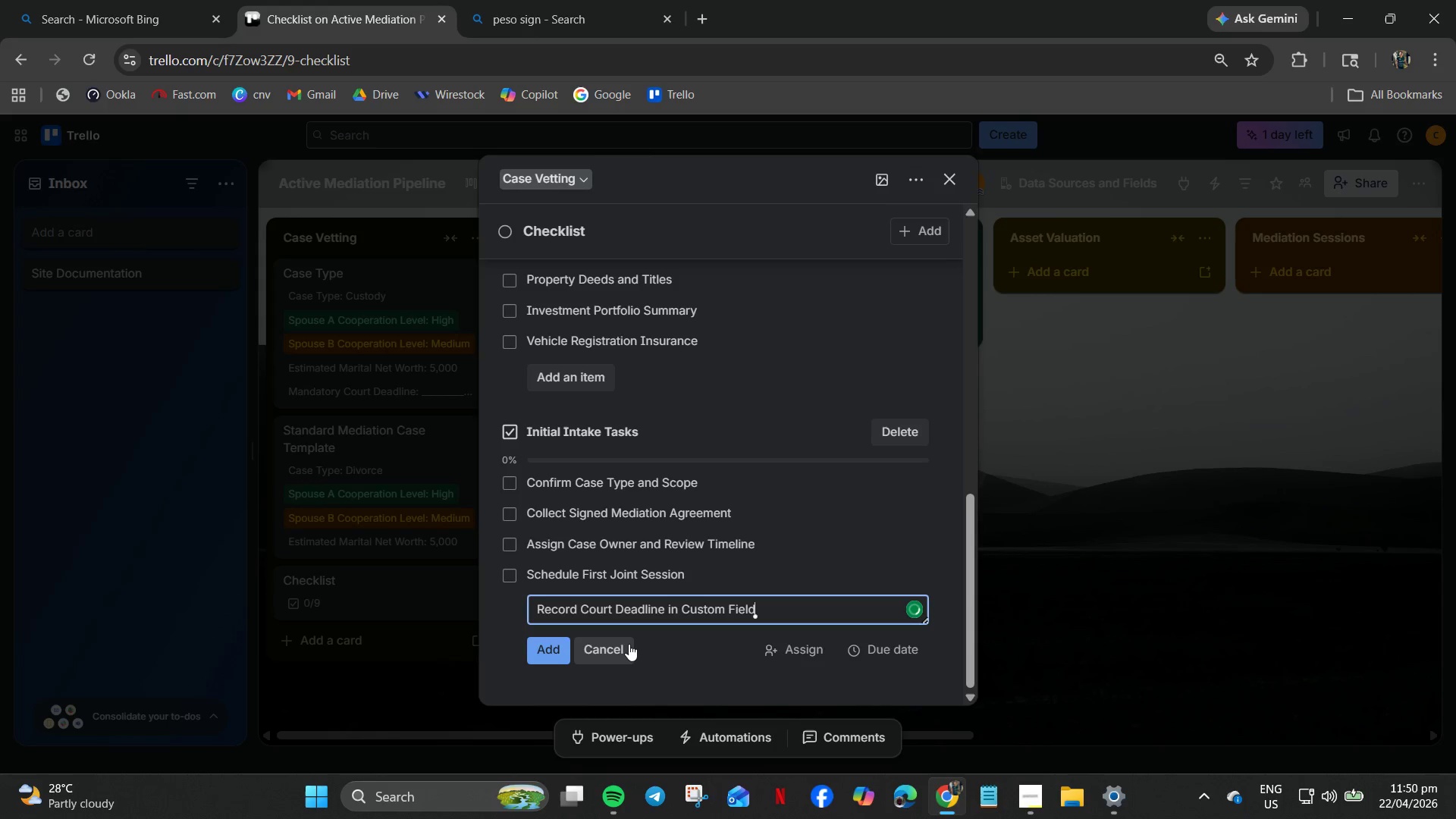 
key(Enter)
 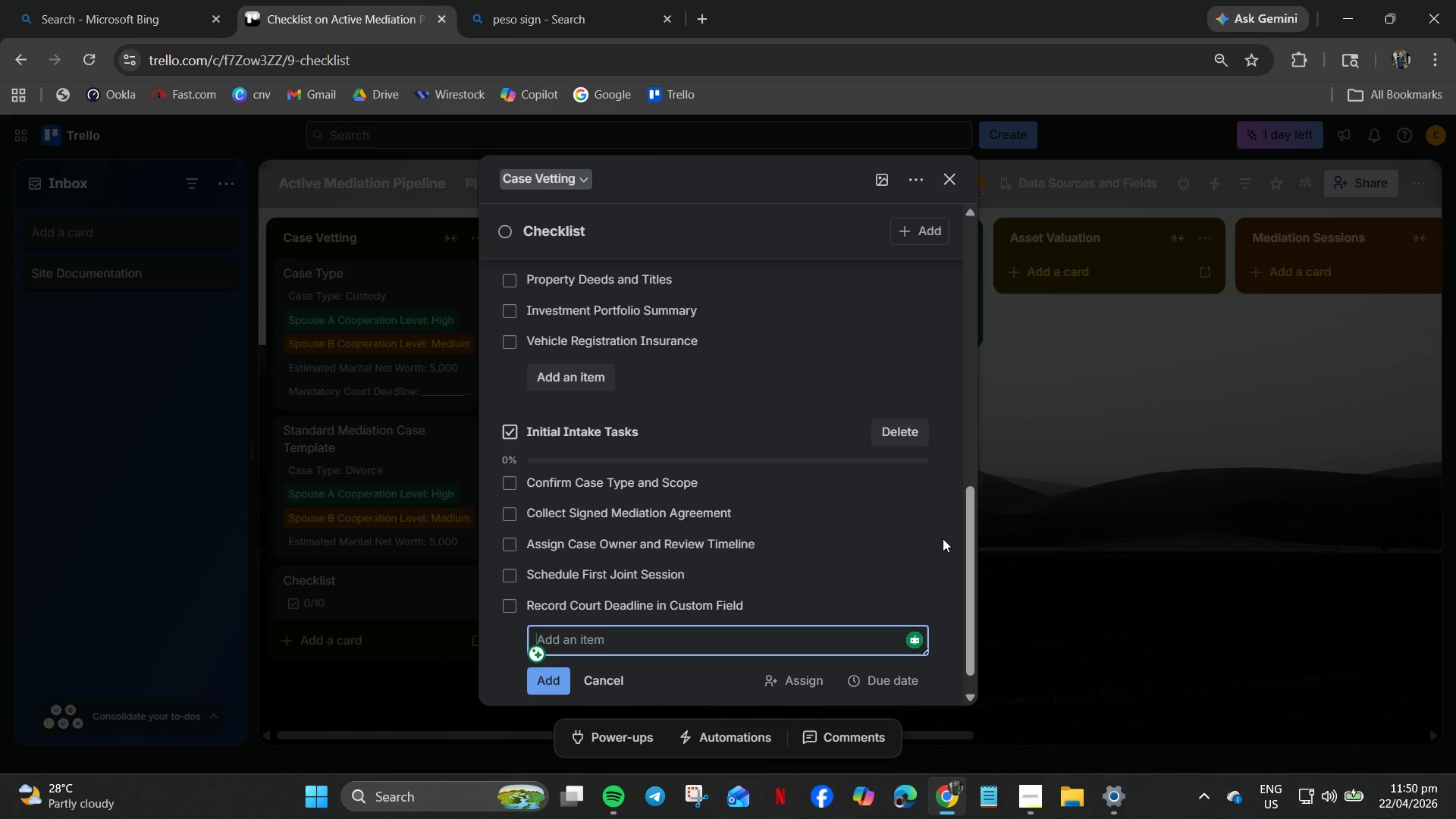 
wait(9.9)
 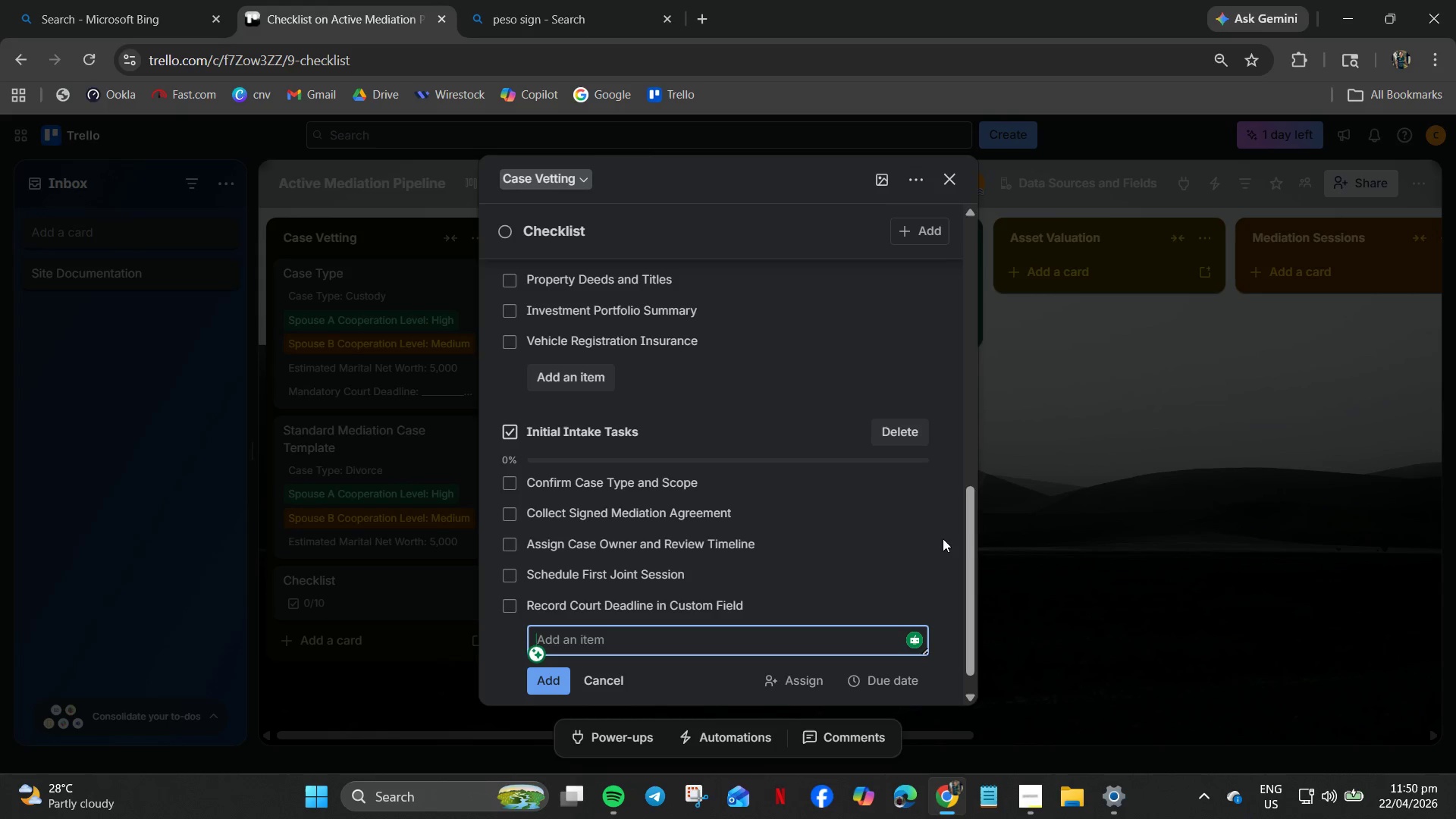 
mouse_move([918, 553])
 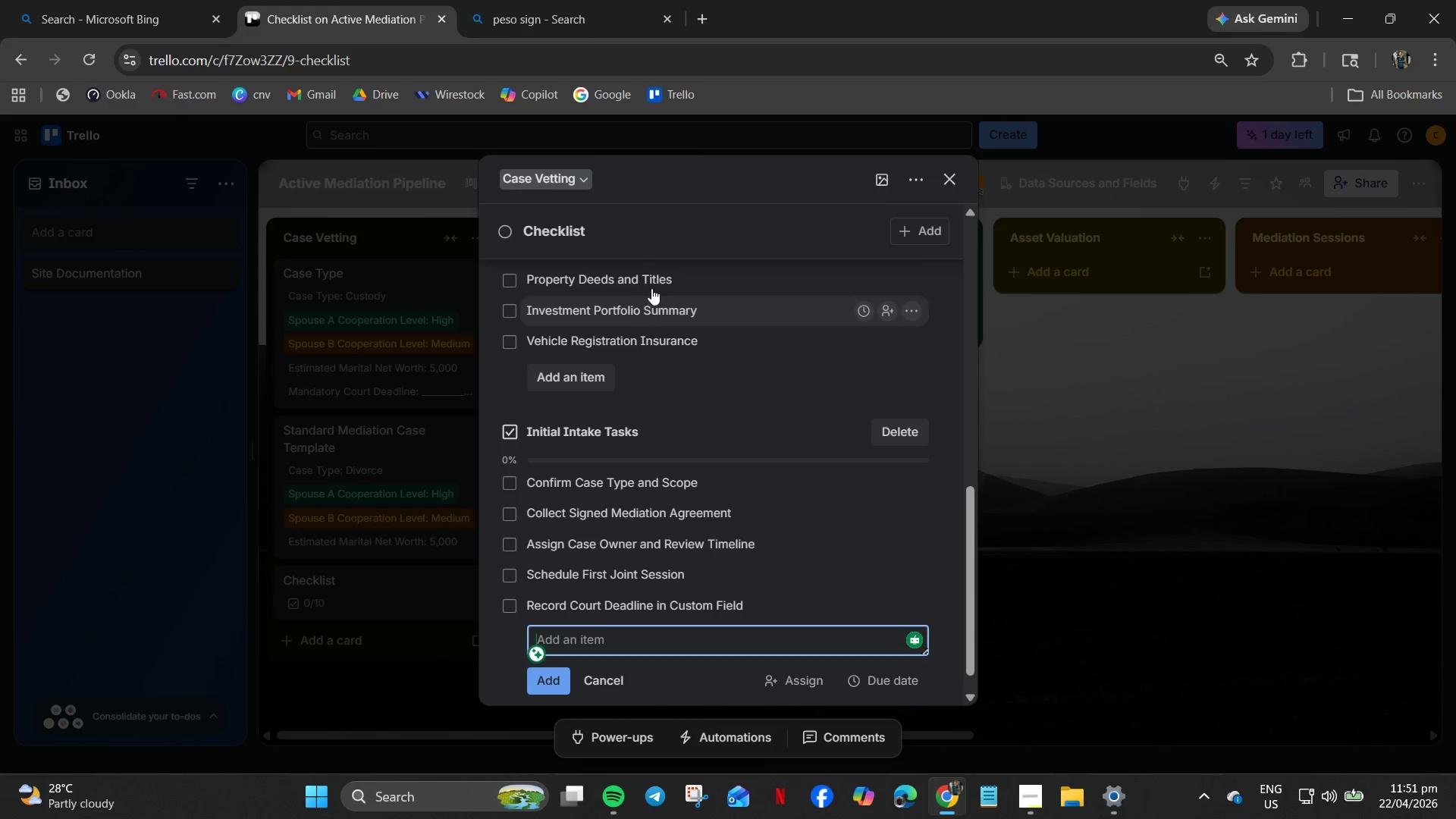 
wait(7.63)
 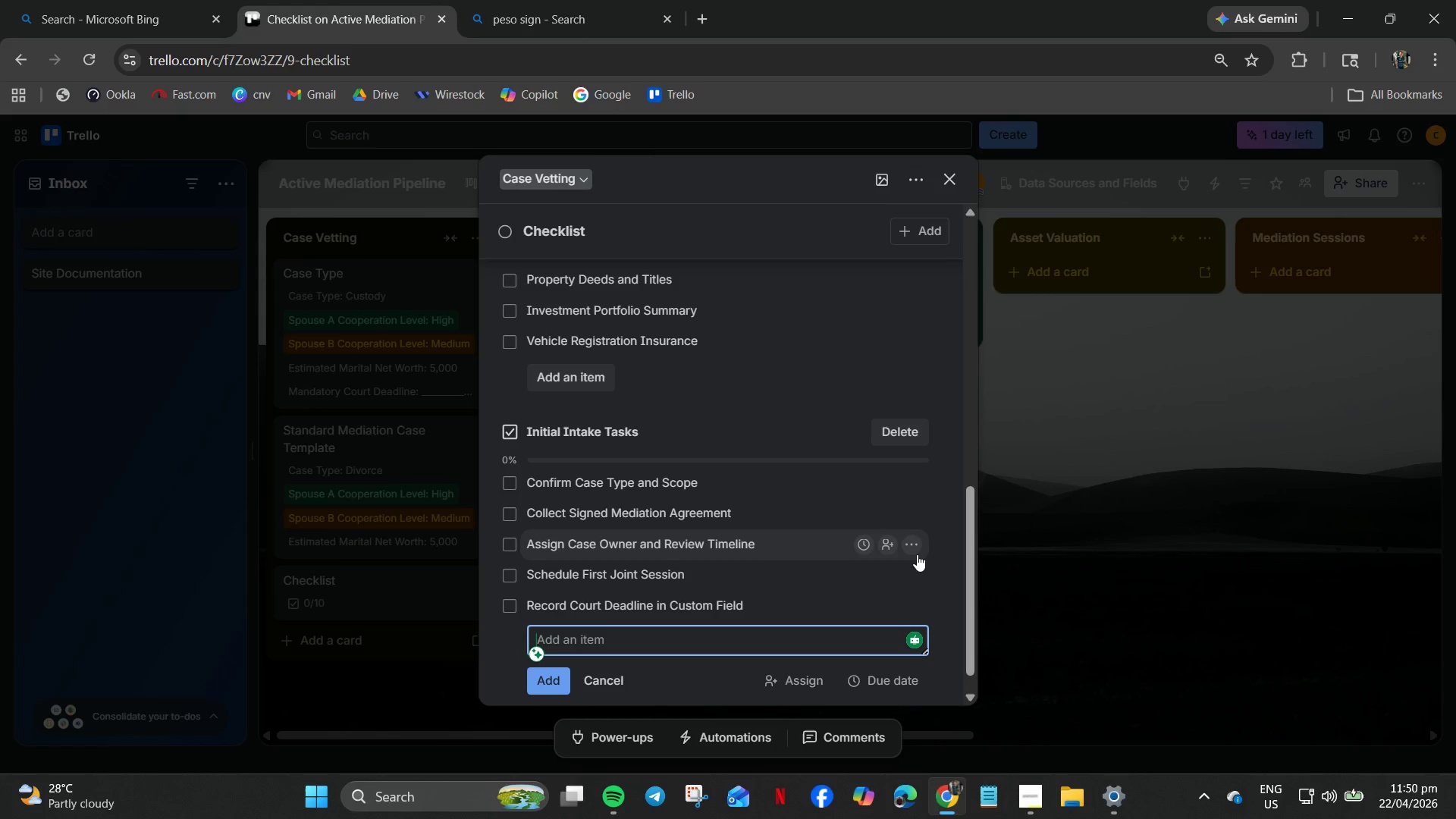 
scroll: coordinate [594, 520], scroll_direction: up, amount: 8.0
 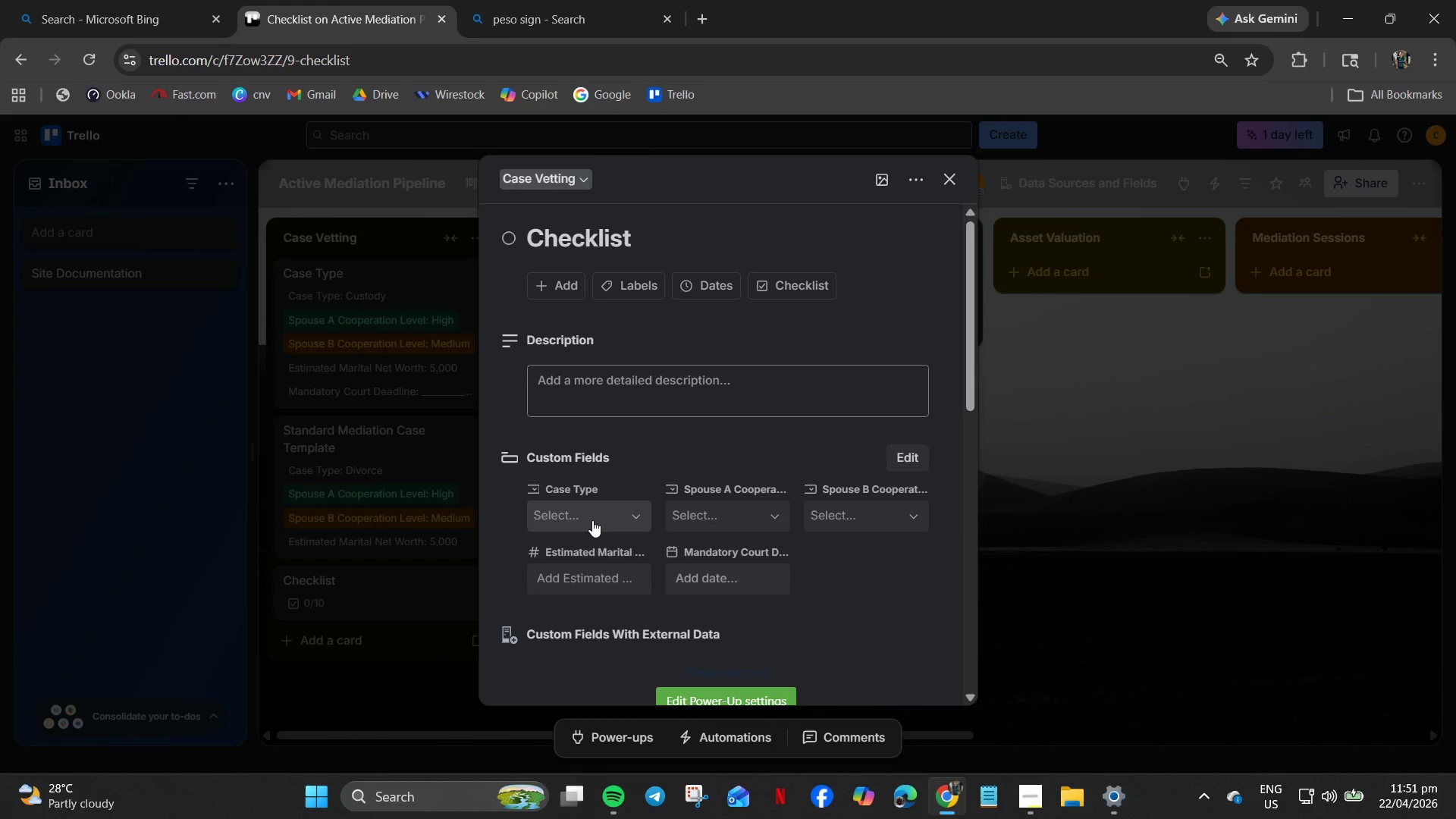 
scroll: coordinate [581, 526], scroll_direction: down, amount: 5.0
 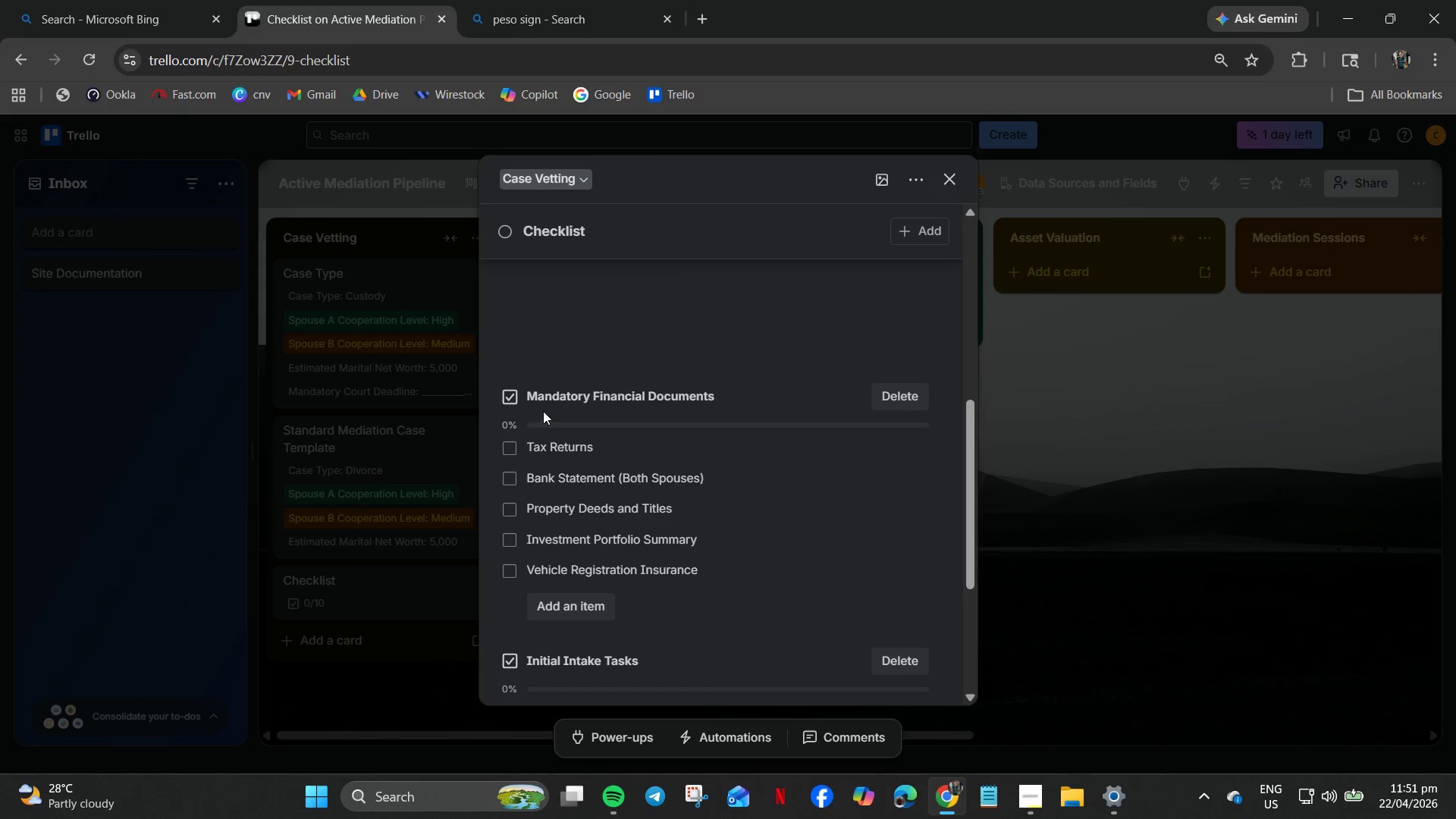 
left_click([589, 388])
 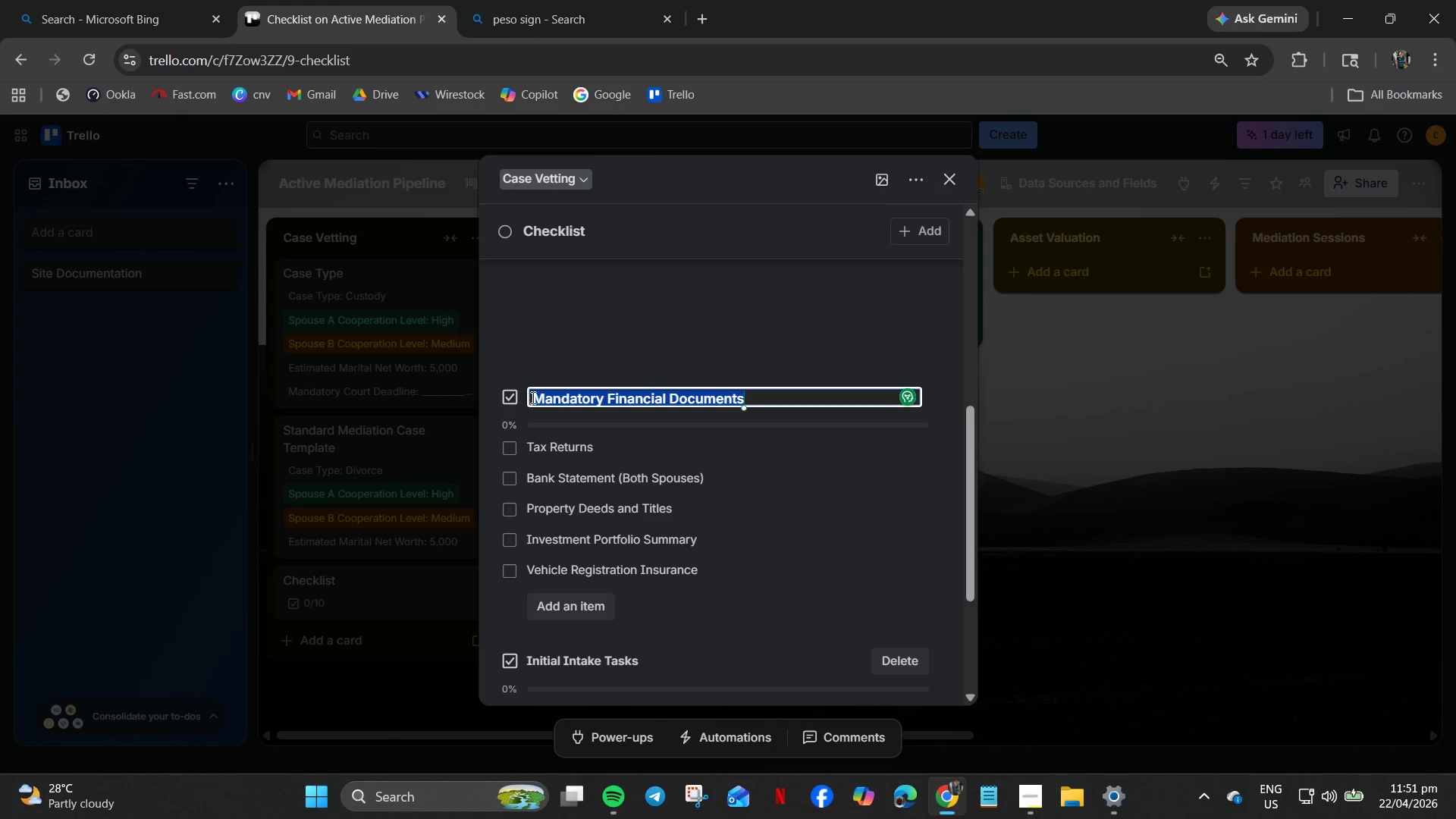 
left_click([537, 397])
 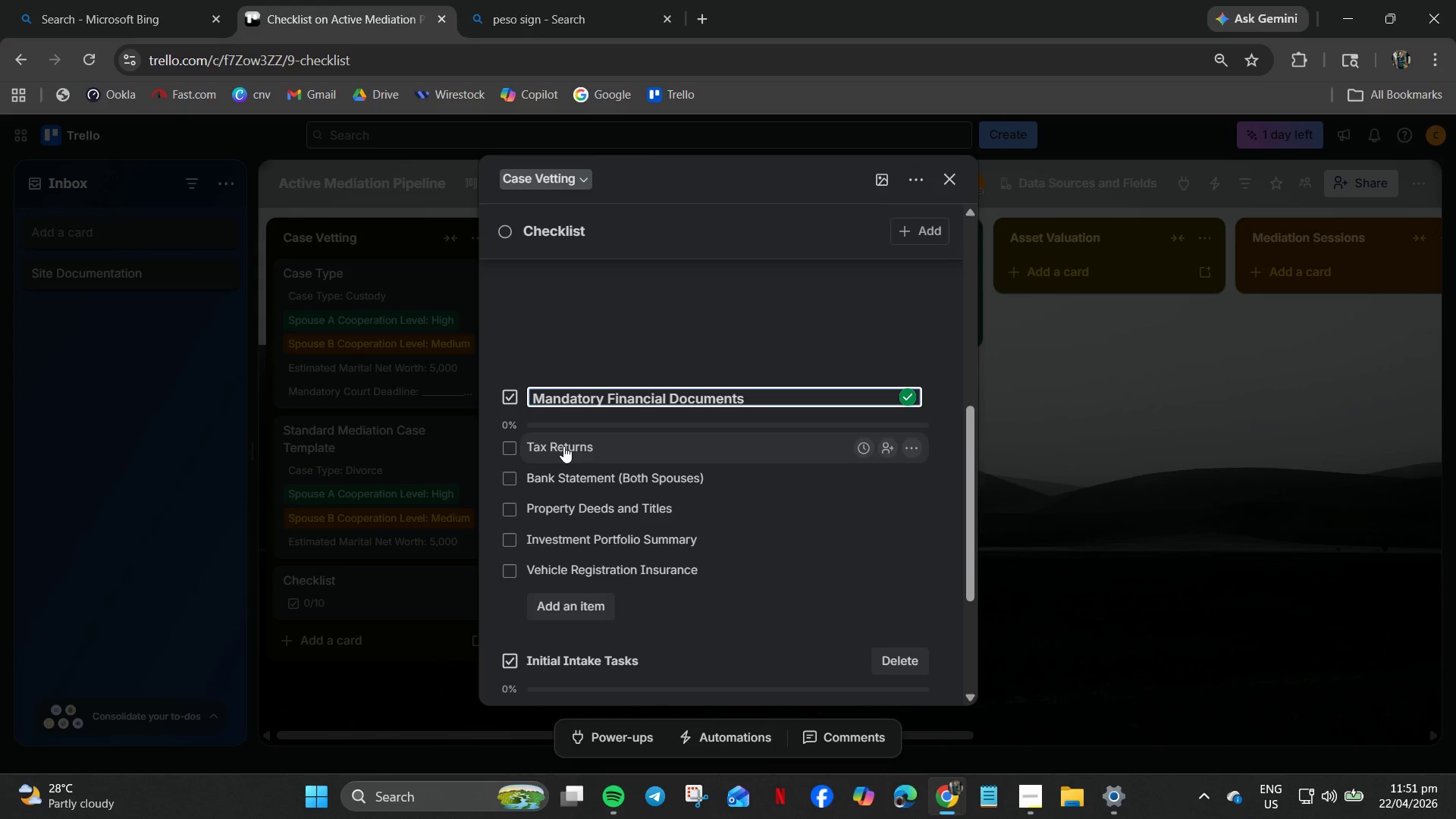 
key(ArrowLeft)
 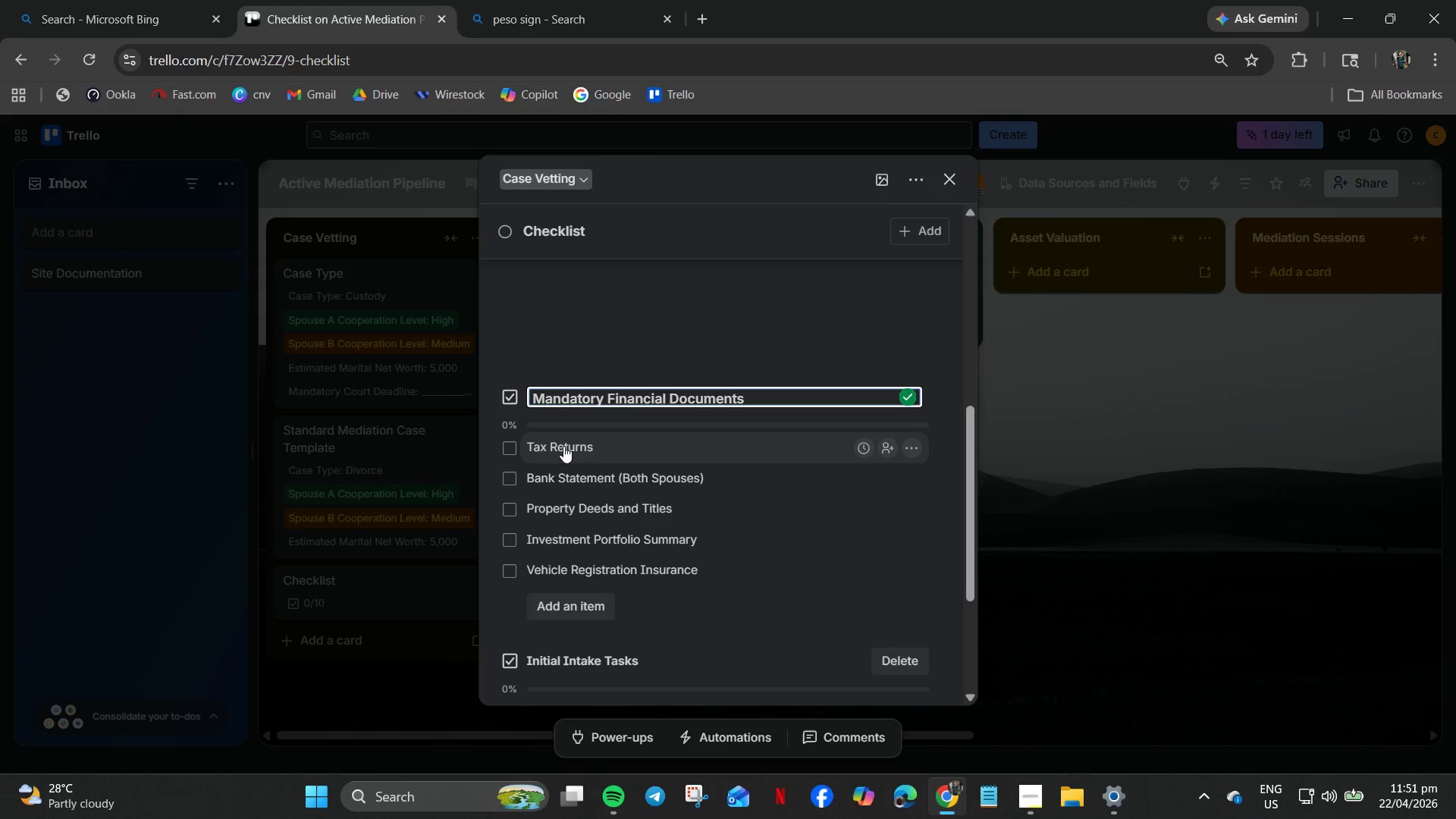 
type(Checklist I: )
 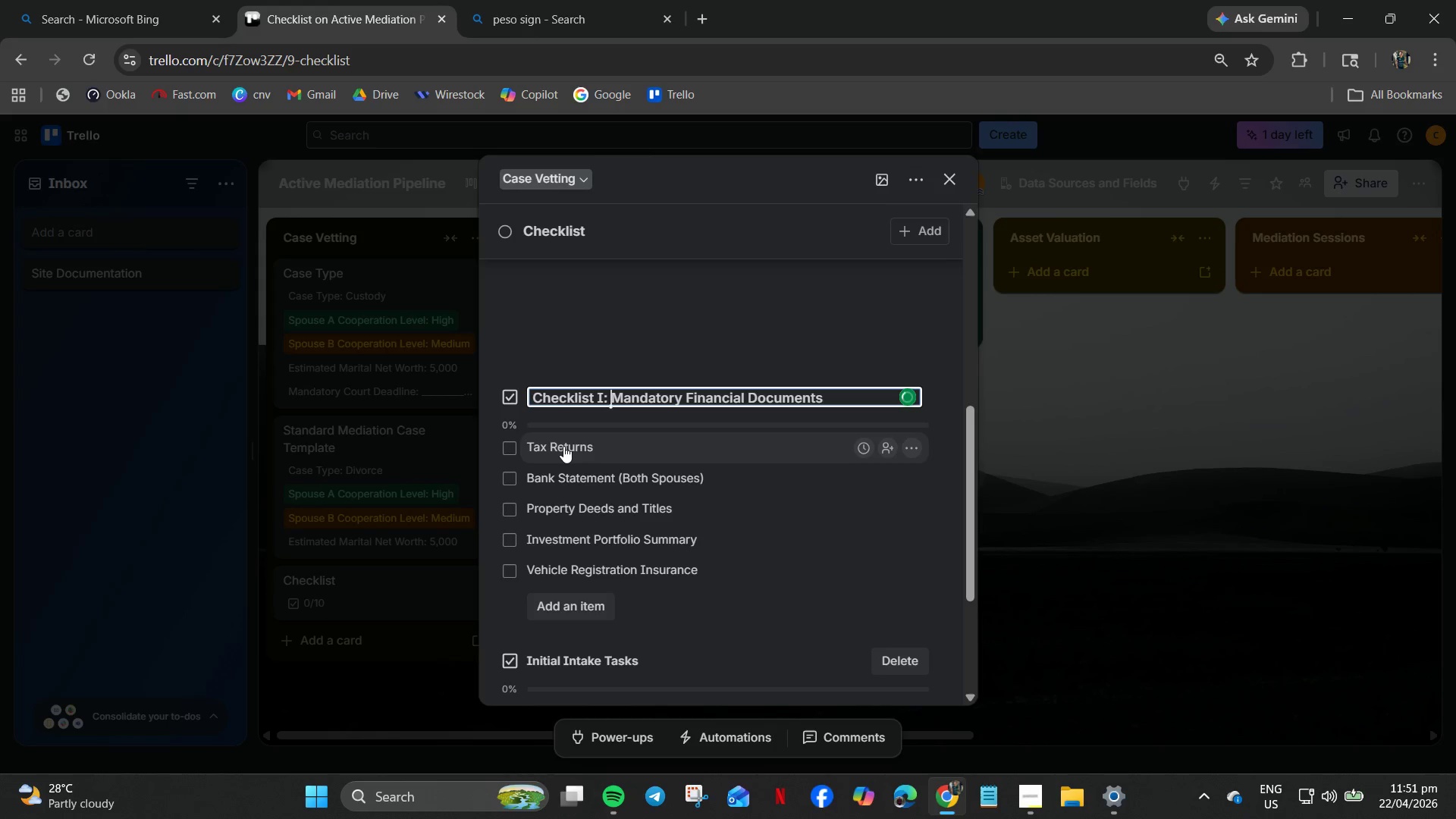 
left_click_drag(start_coordinate=[610, 396], to_coordinate=[485, 388])
 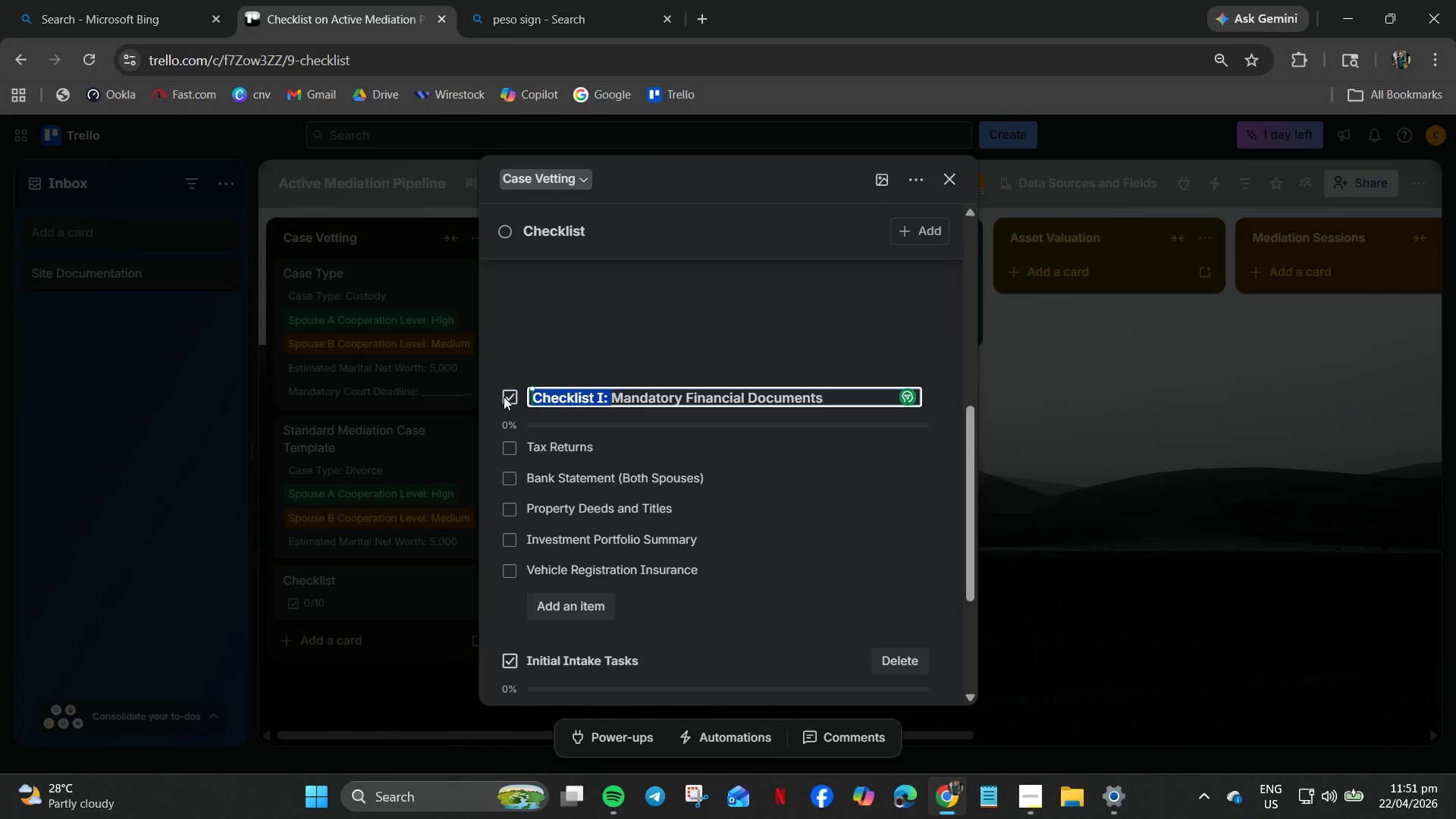 
key(Control+C)
 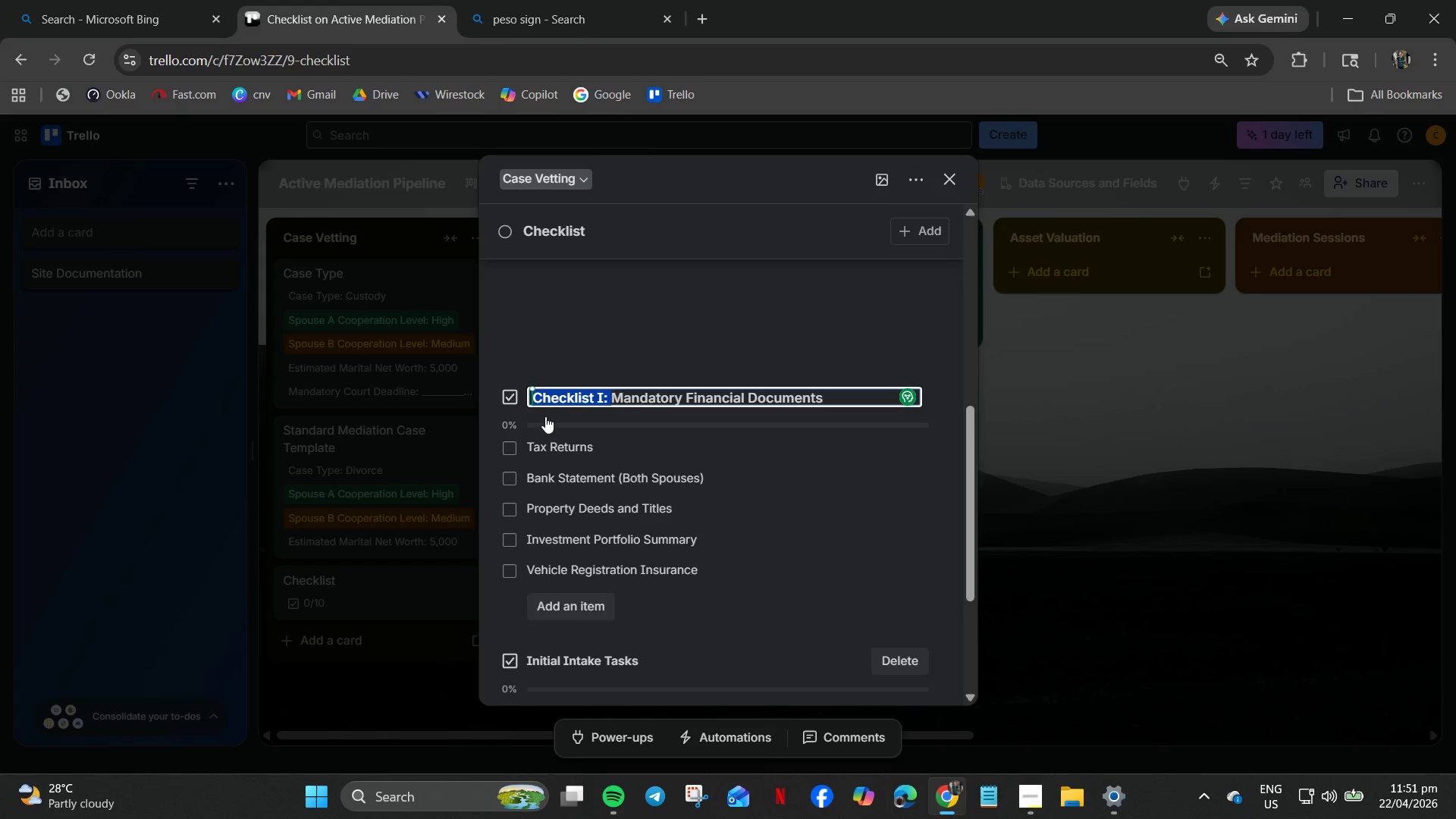 
scroll: coordinate [557, 442], scroll_direction: down, amount: 4.0
 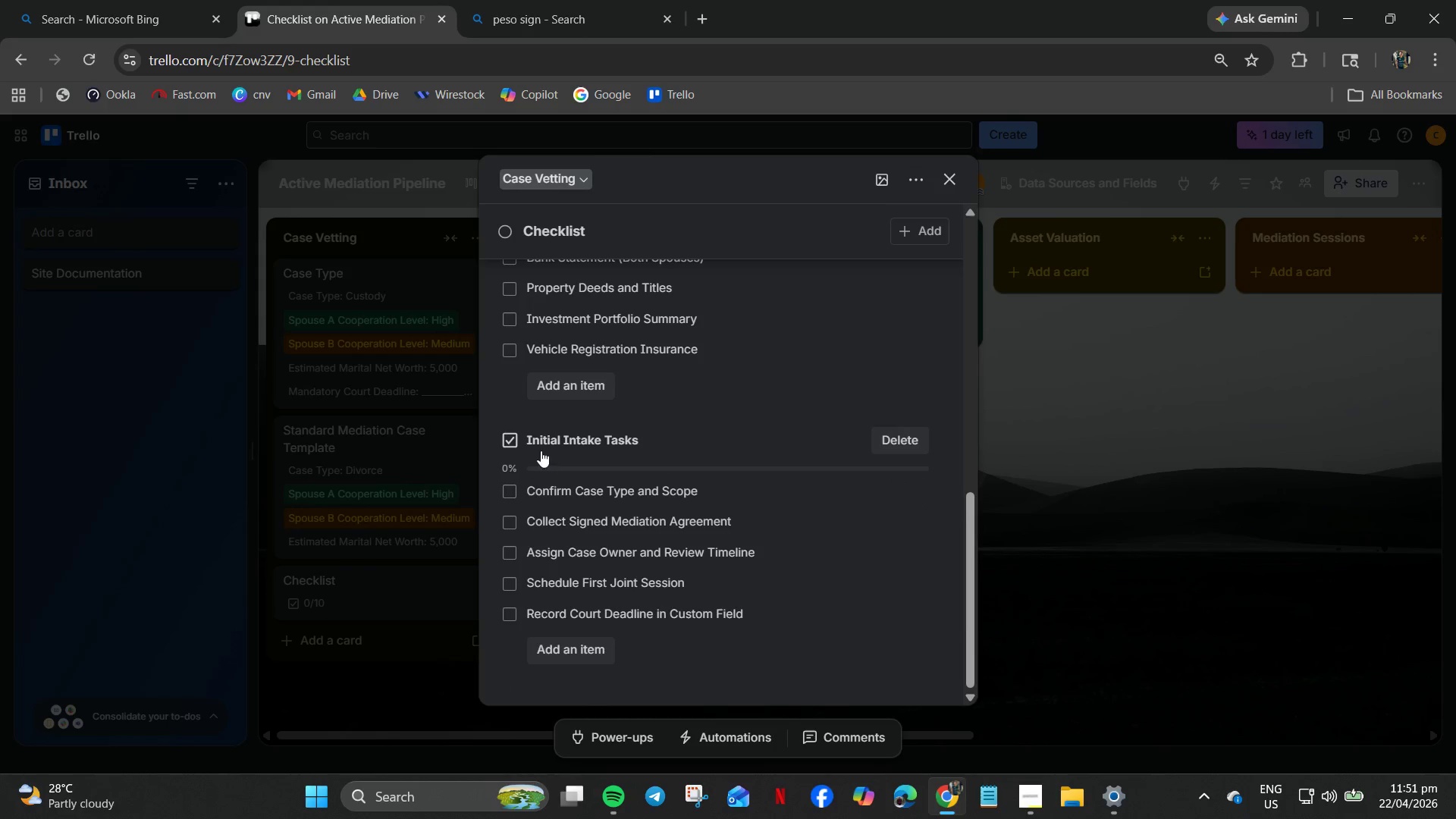 
left_click([538, 445])
 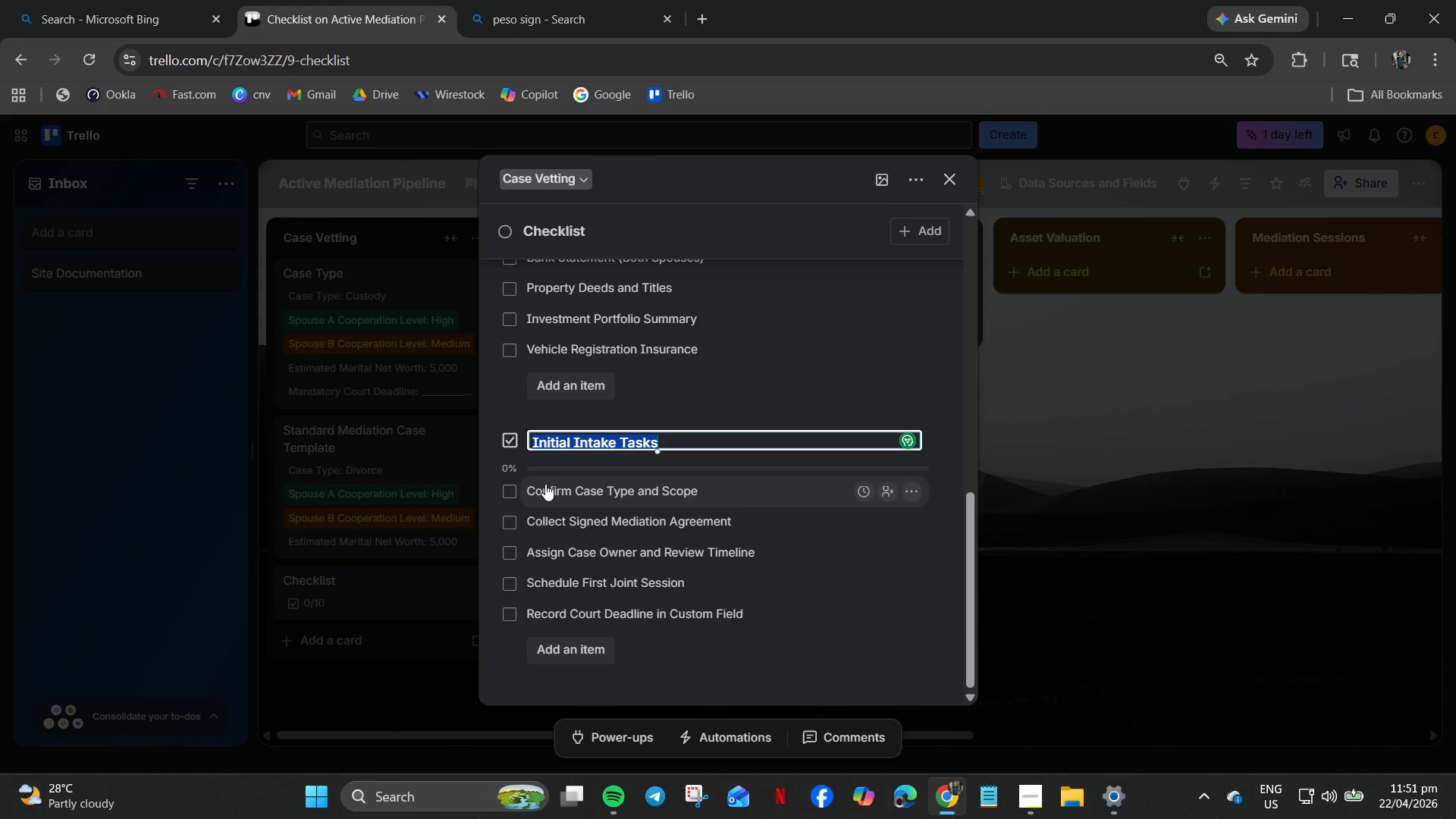 
key(ArrowLeft)
 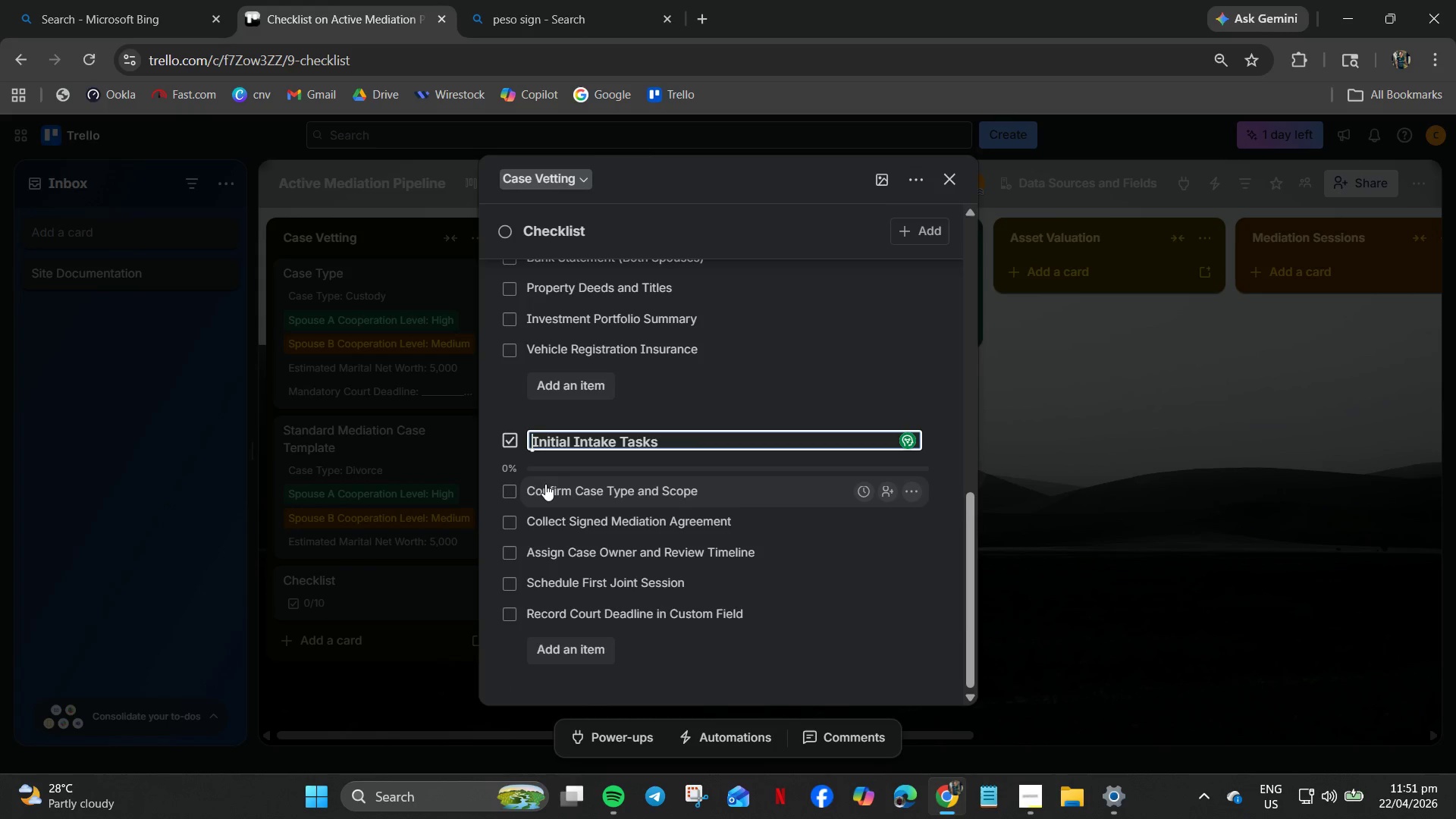 
key(Control+V)
 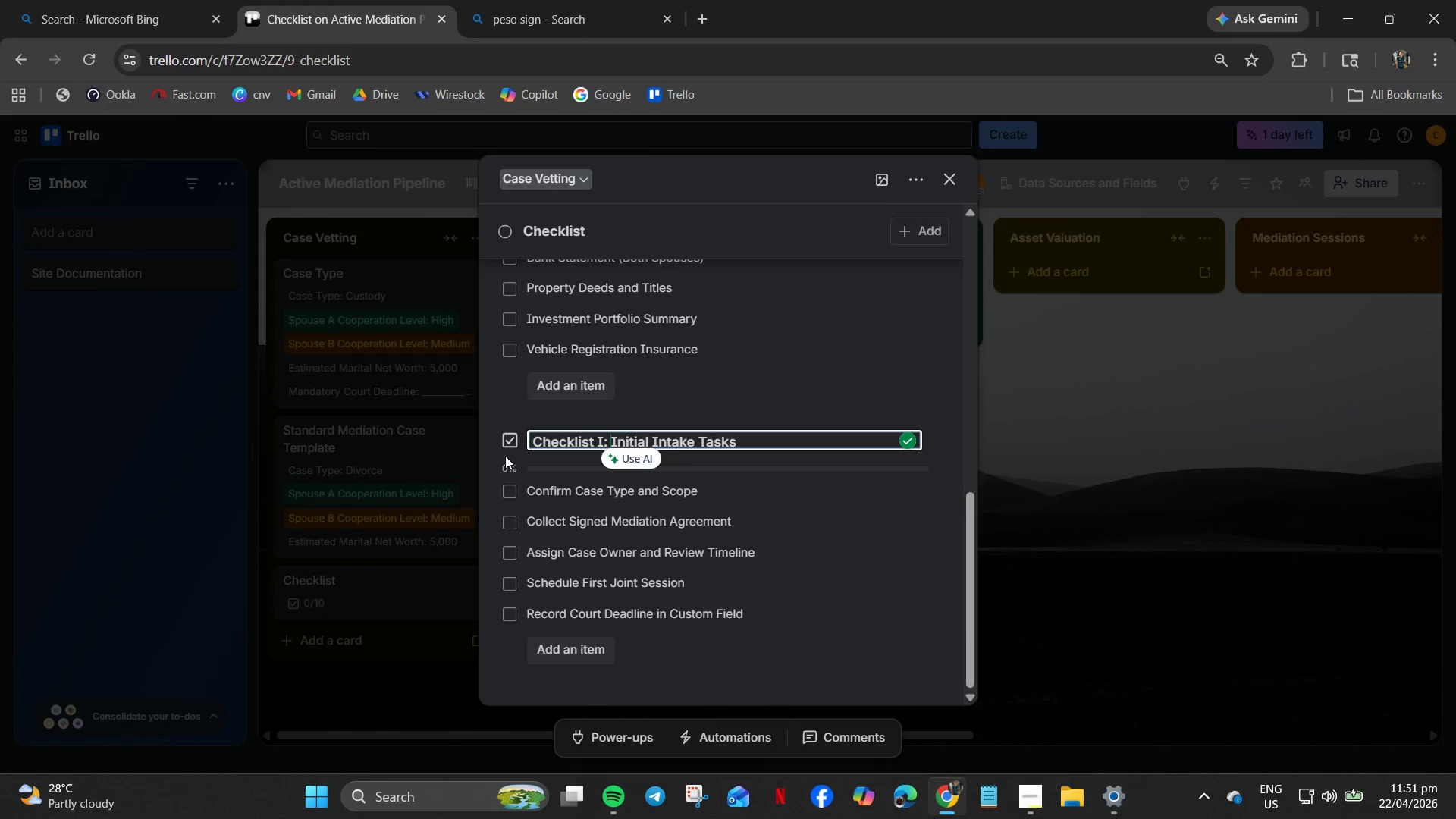 
key(ArrowLeft)
 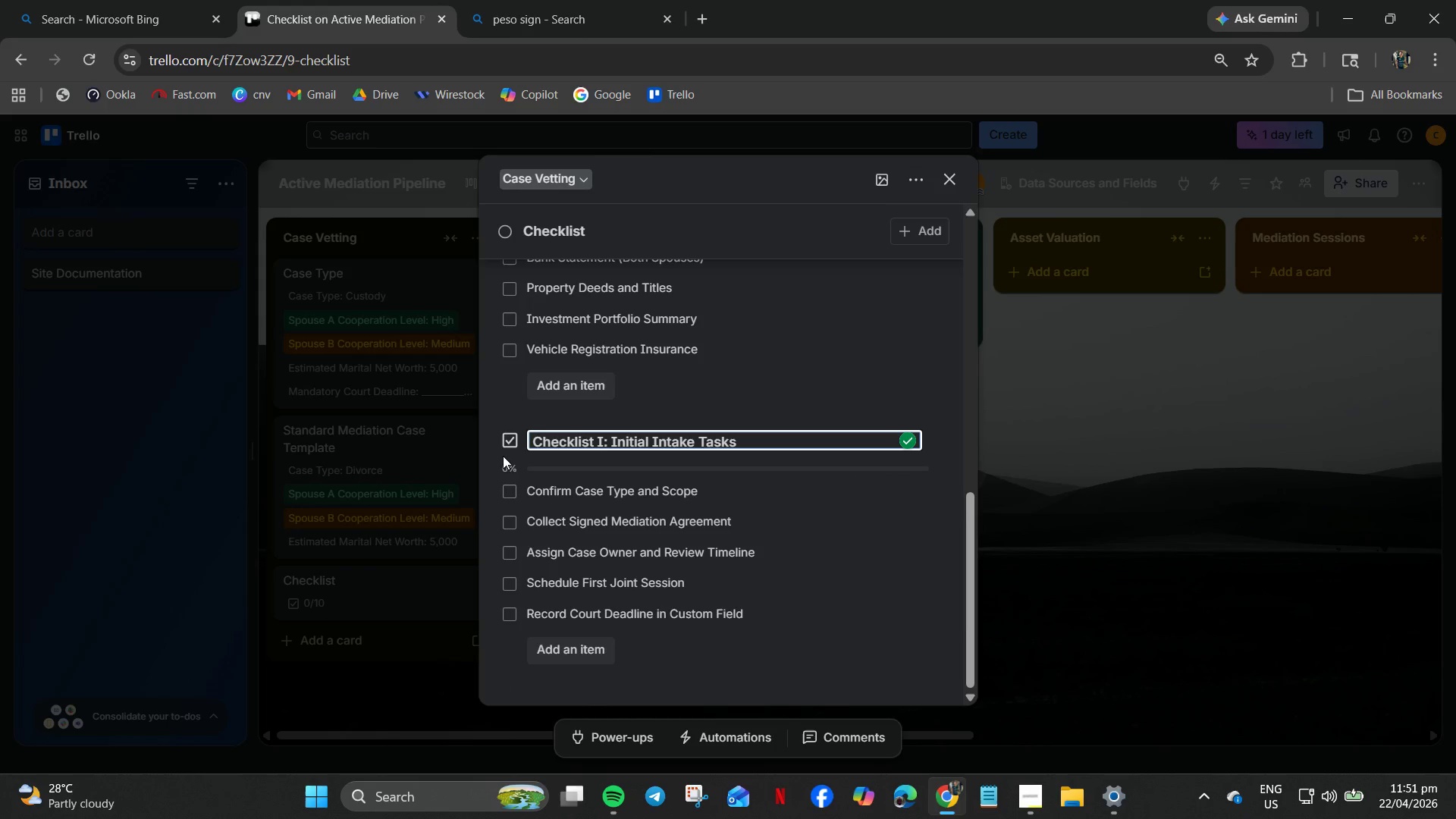 
key(ArrowLeft)
 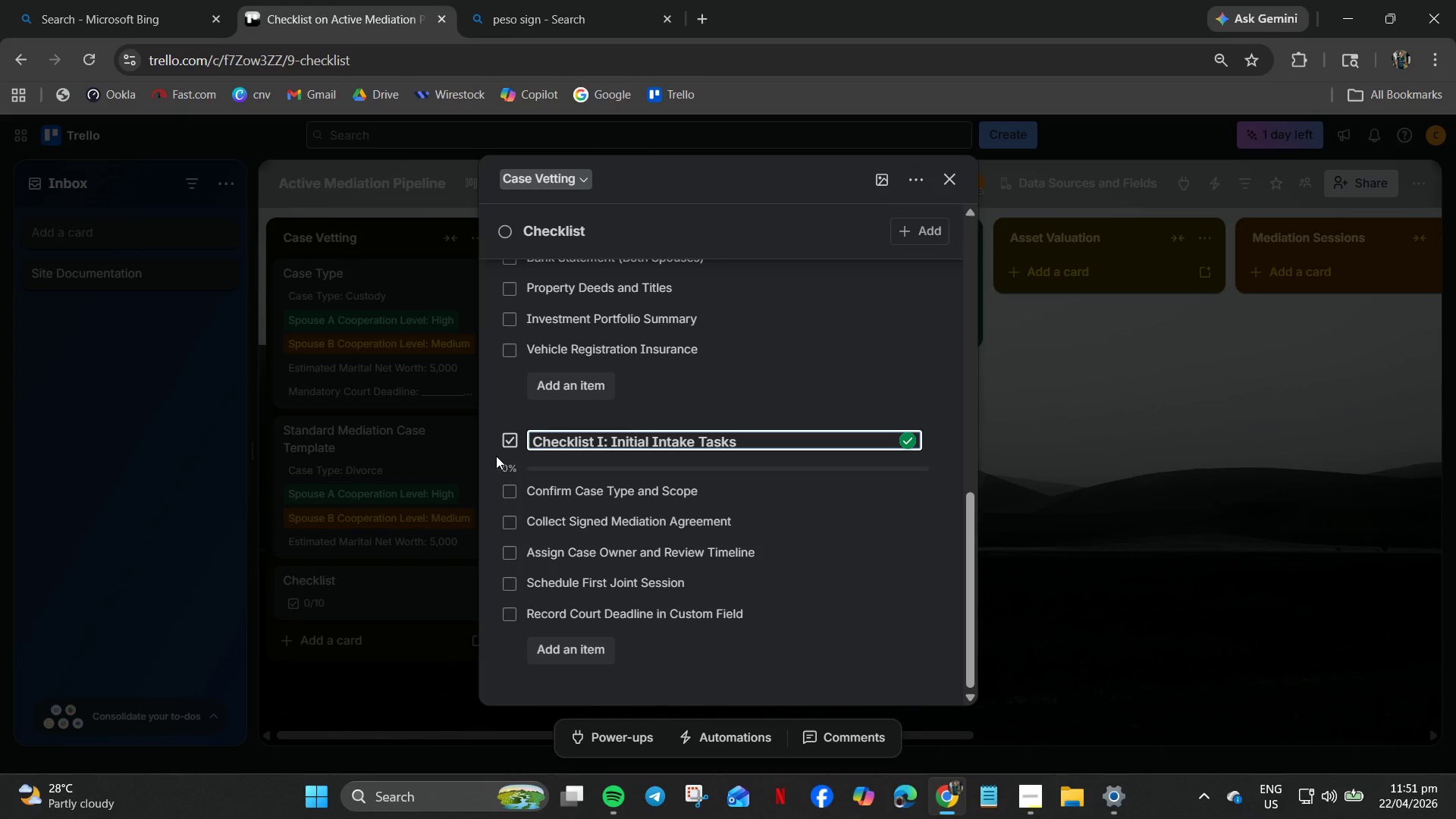 
key(CapsLock)
 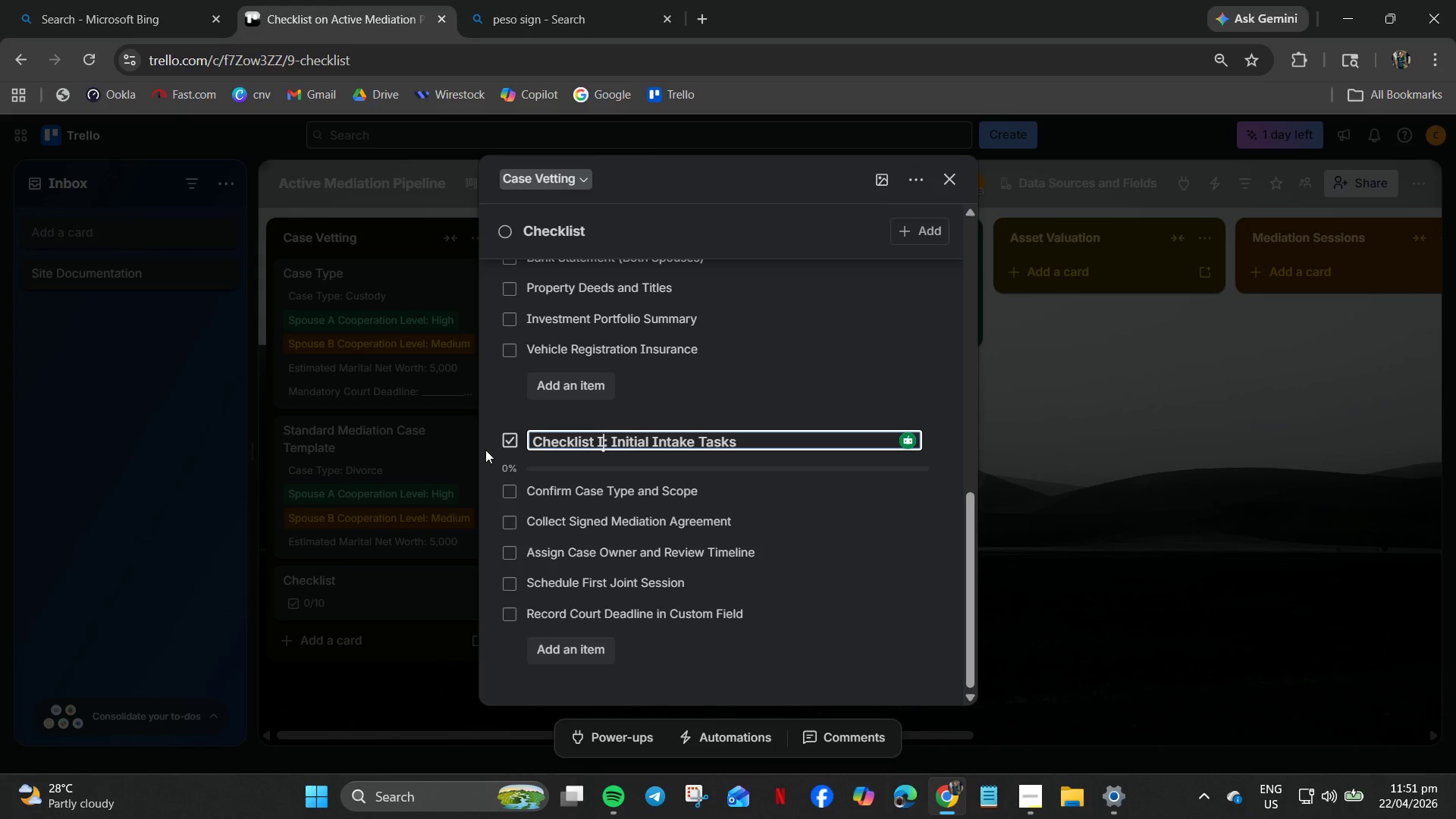 
key(I)
 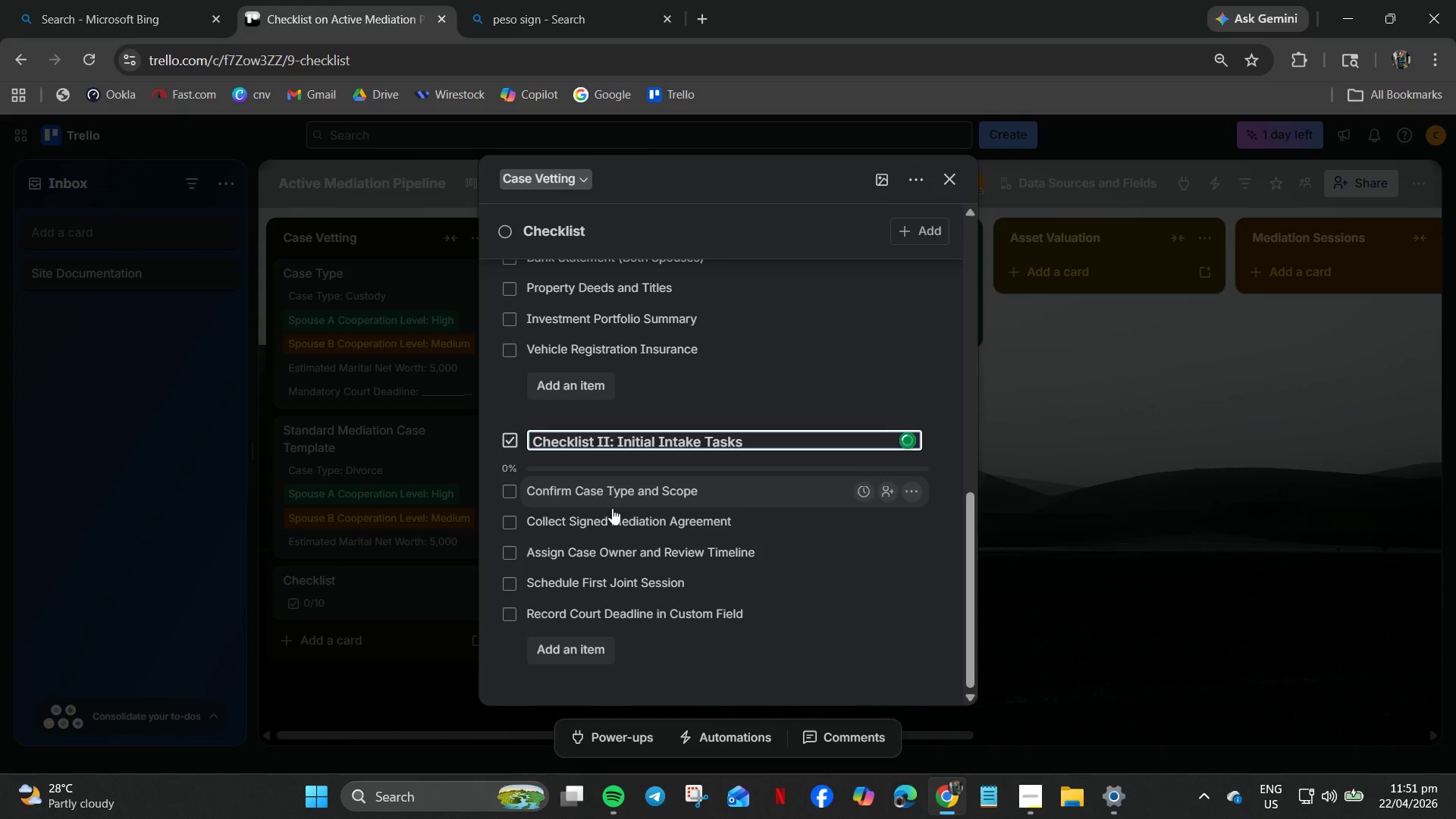 
scroll: coordinate [635, 567], scroll_direction: down, amount: 5.0
 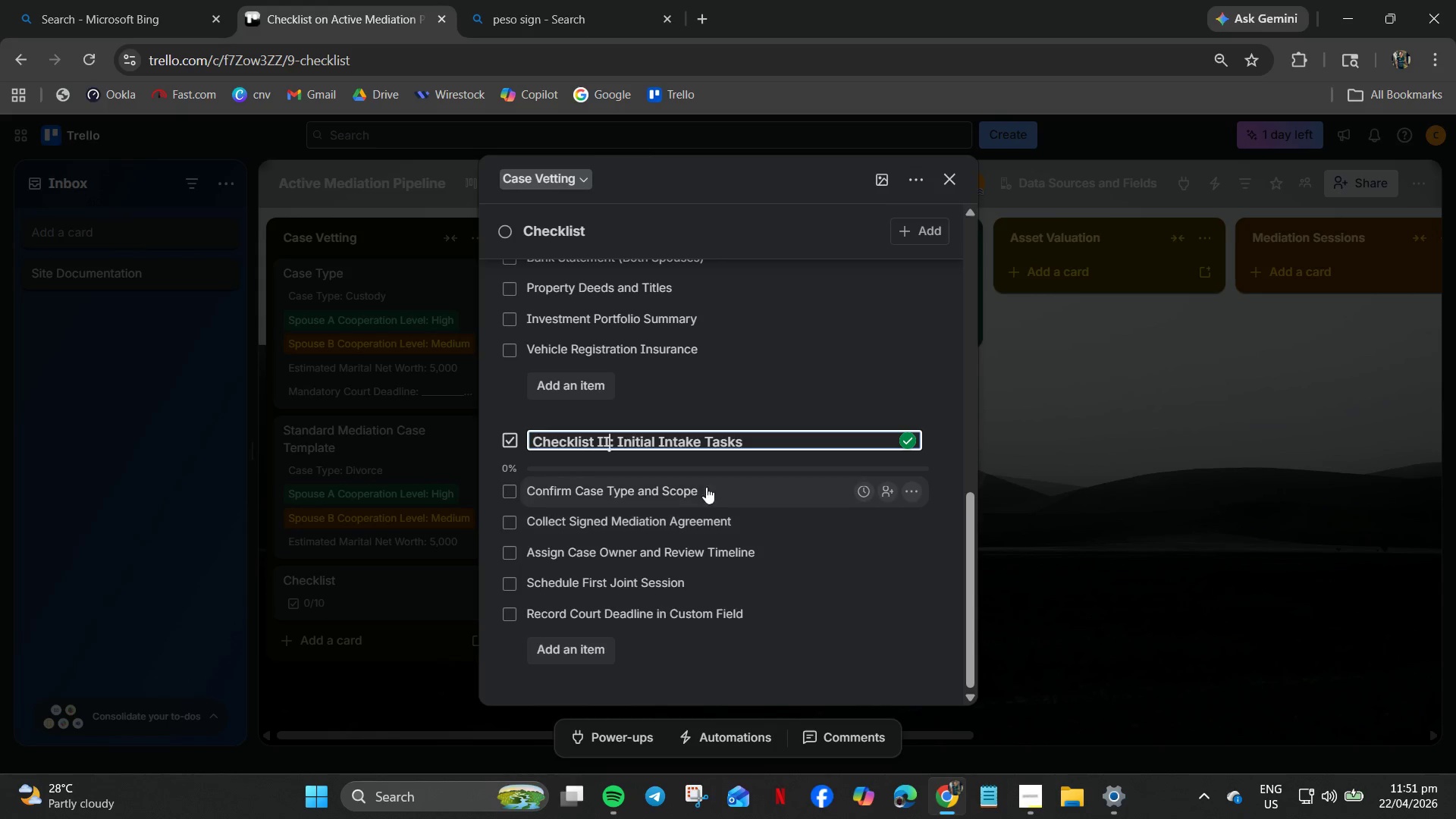 
scroll: coordinate [684, 491], scroll_direction: up, amount: 5.0
 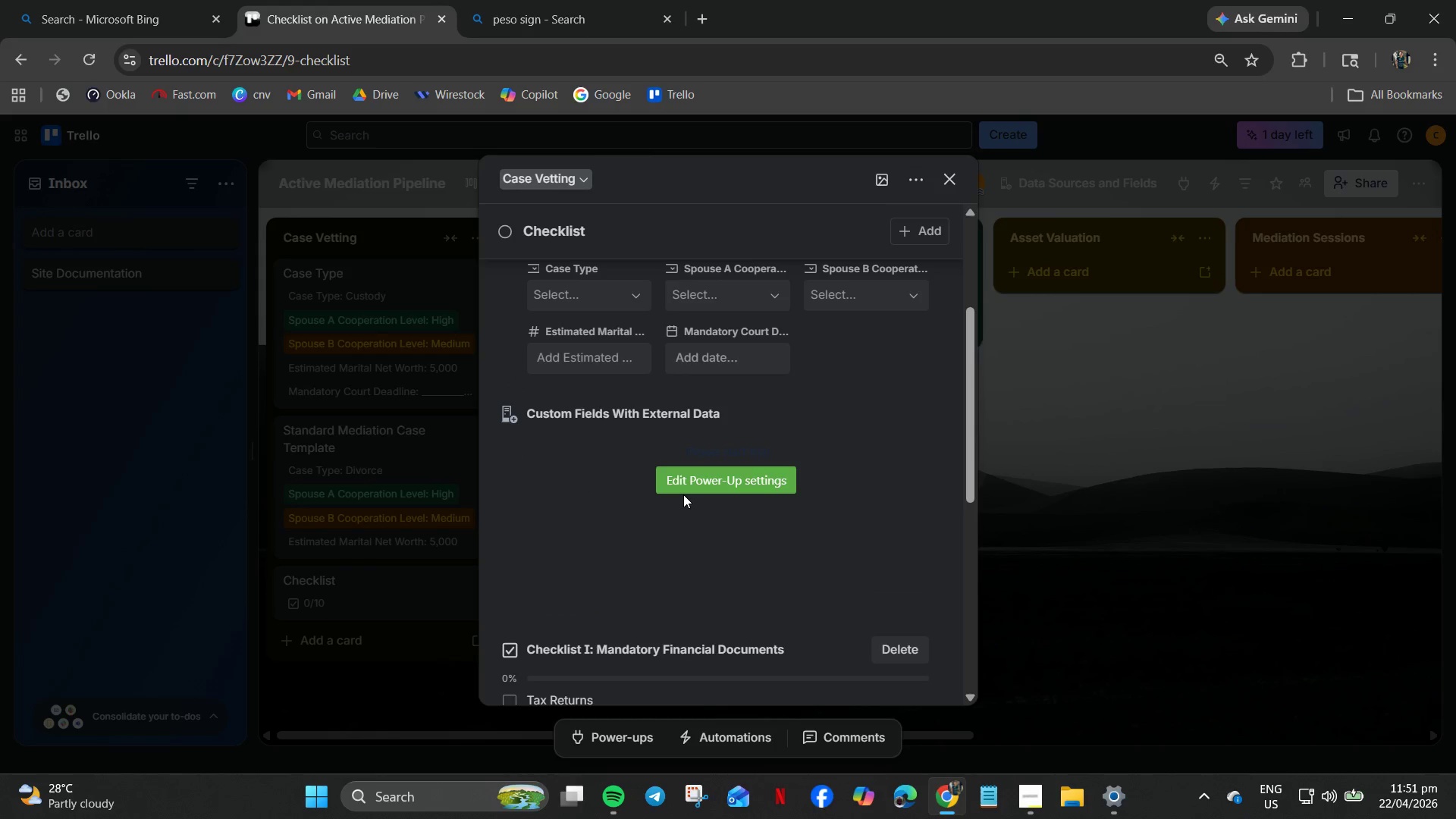 
scroll: coordinate [683, 495], scroll_direction: down, amount: 1.0
 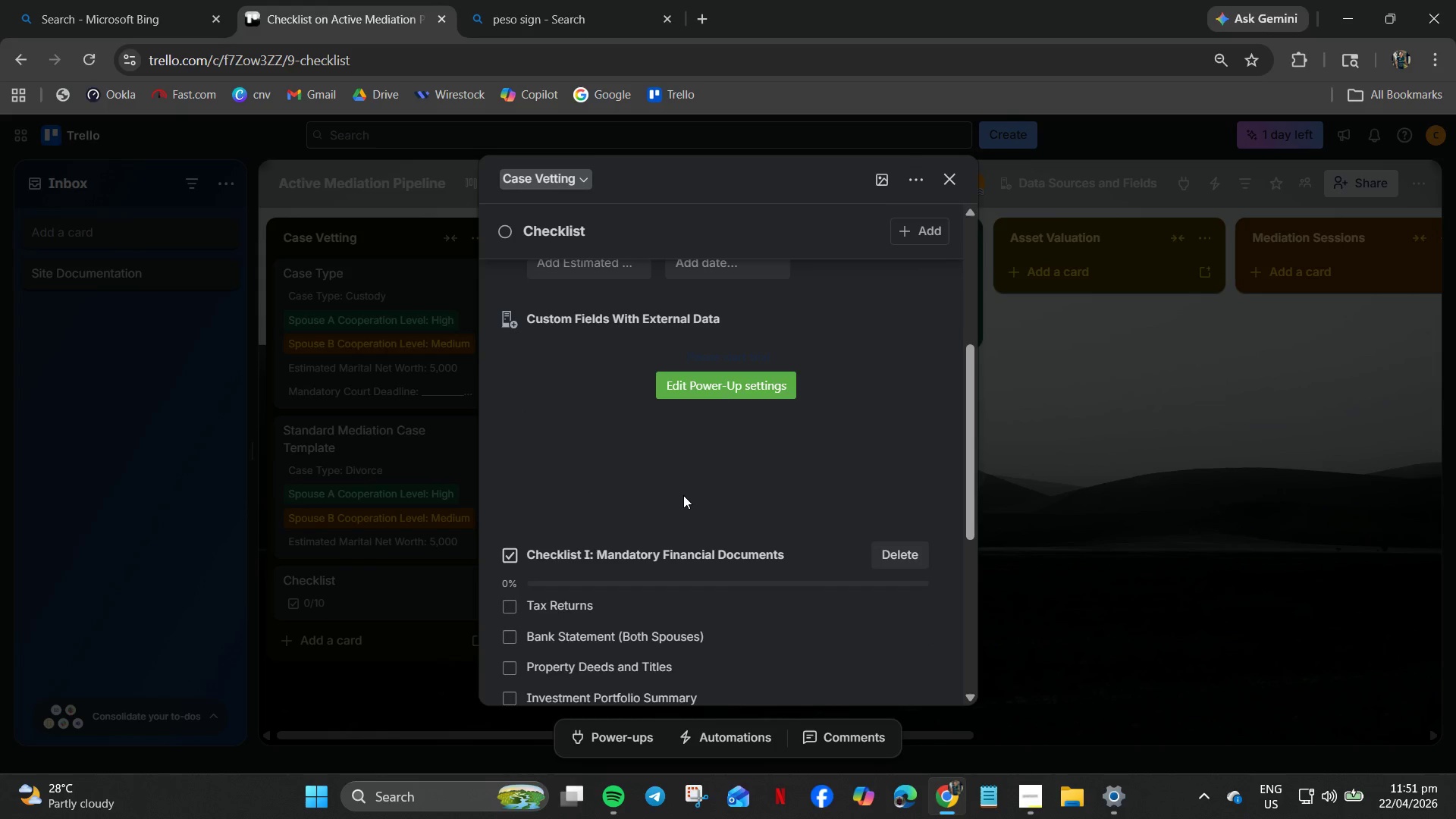 
wait(6.34)
 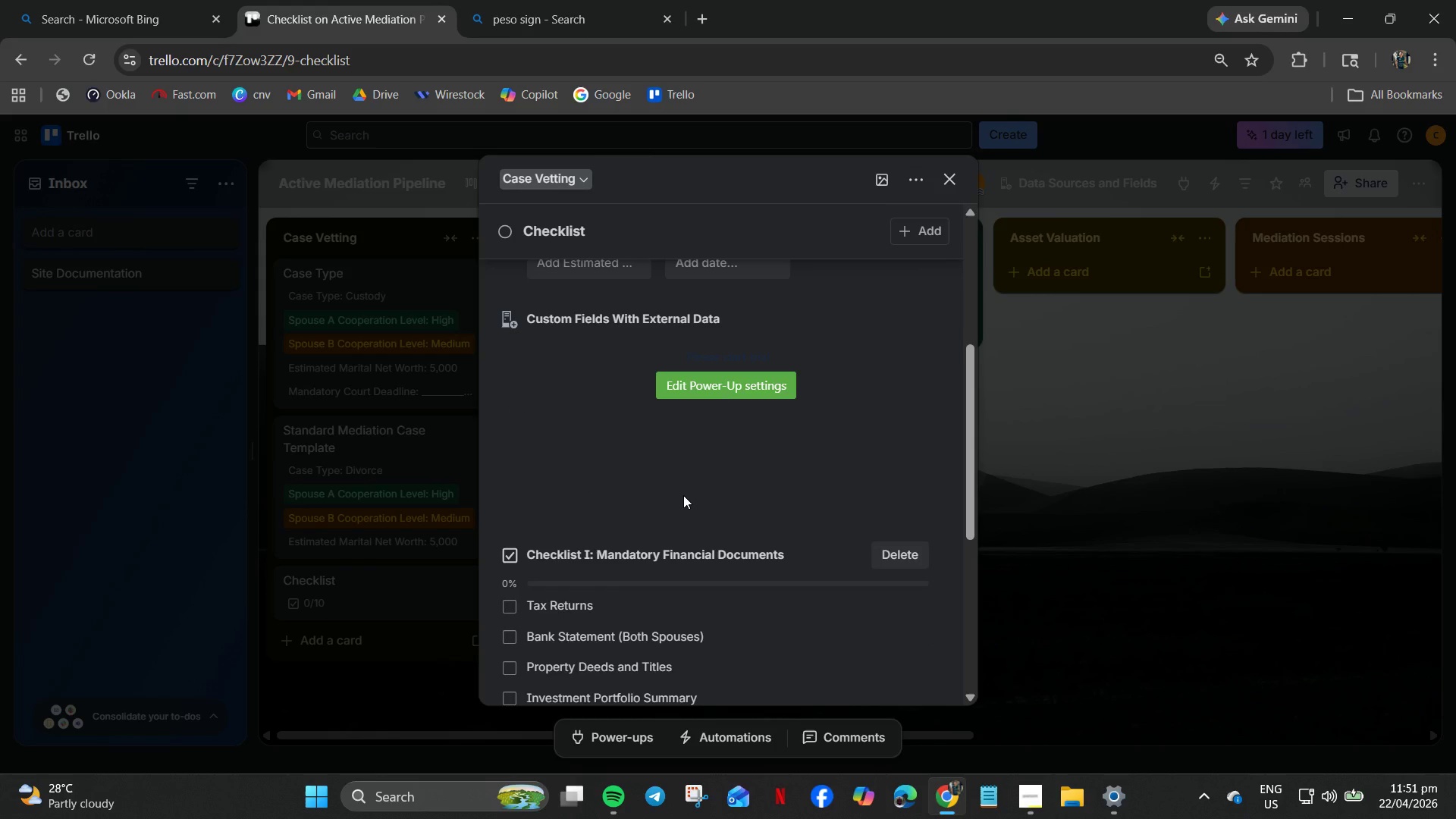 
scroll: coordinate [600, 404], scroll_direction: up, amount: 4.0
 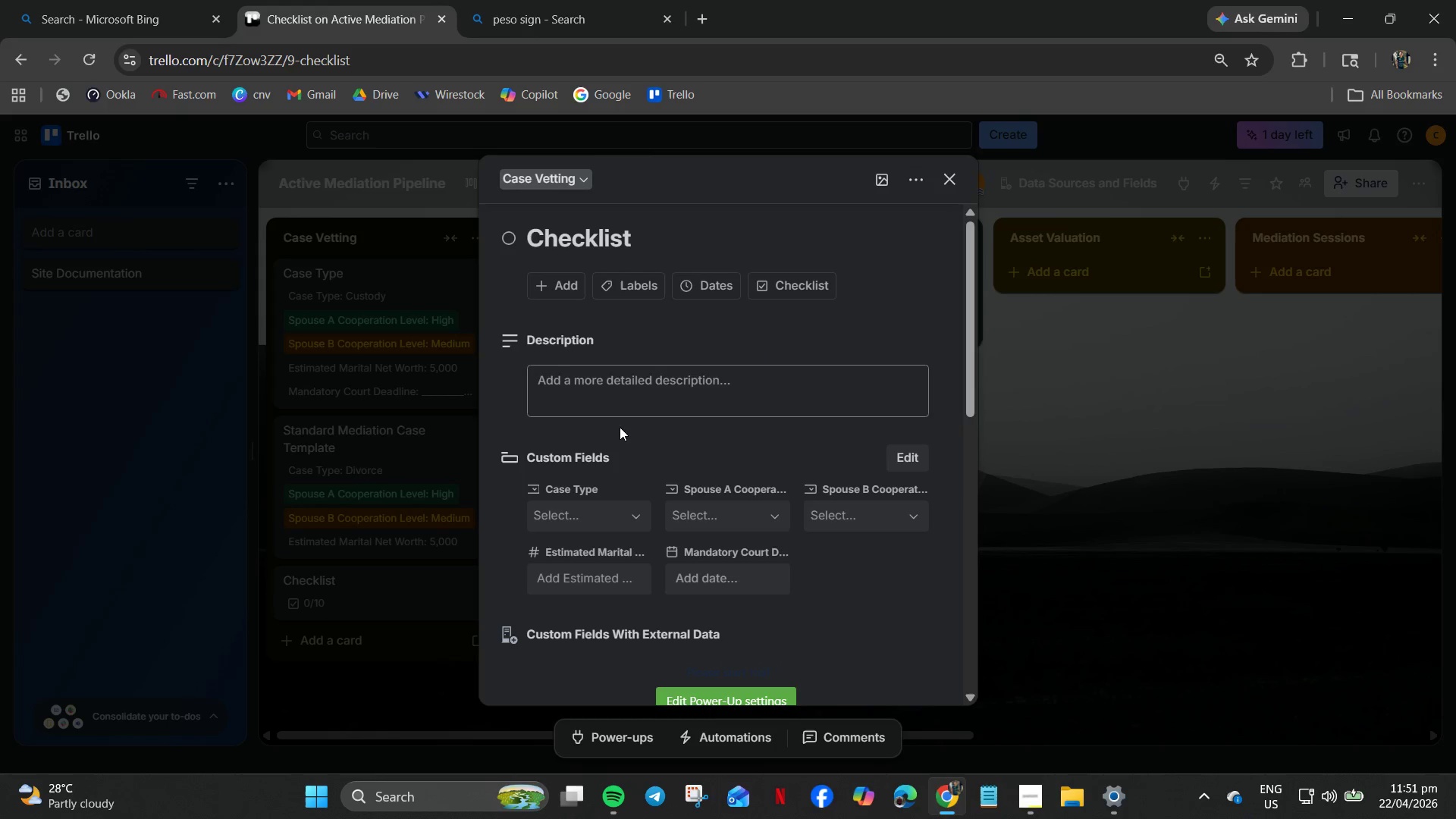 
scroll: coordinate [709, 574], scroll_direction: down, amount: 11.0
 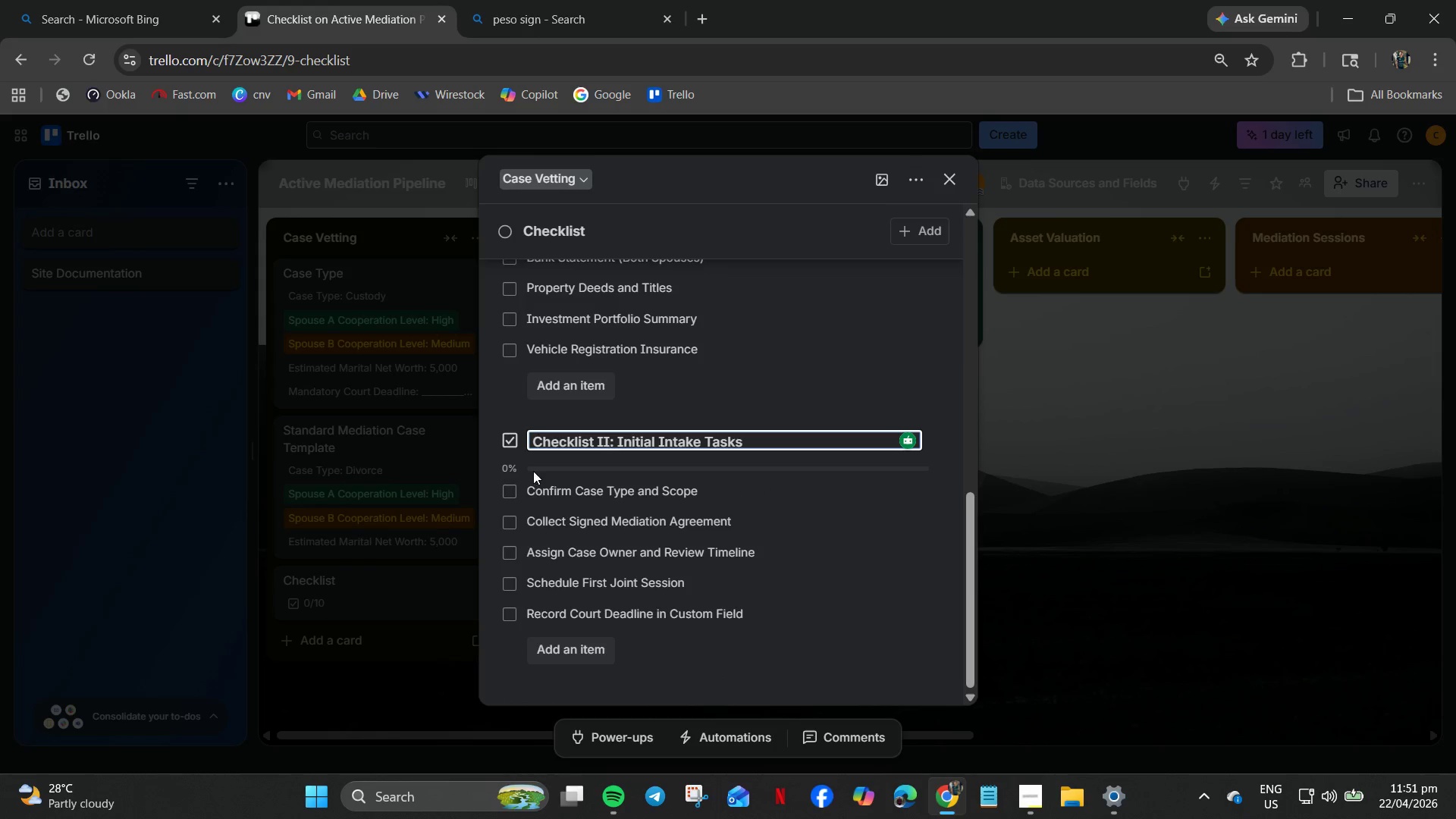 
left_click([509, 439])
 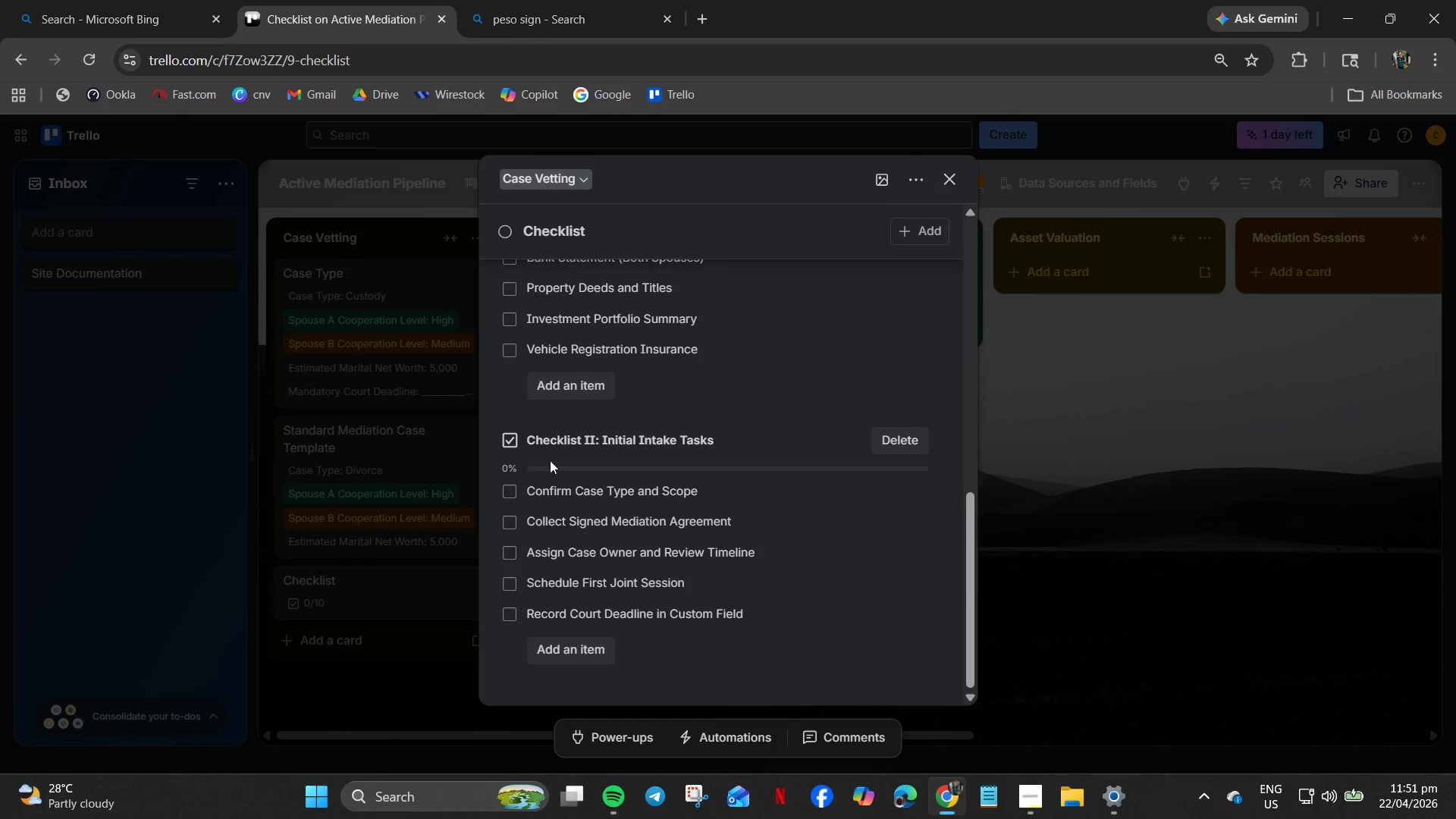 
left_click([850, 532])
 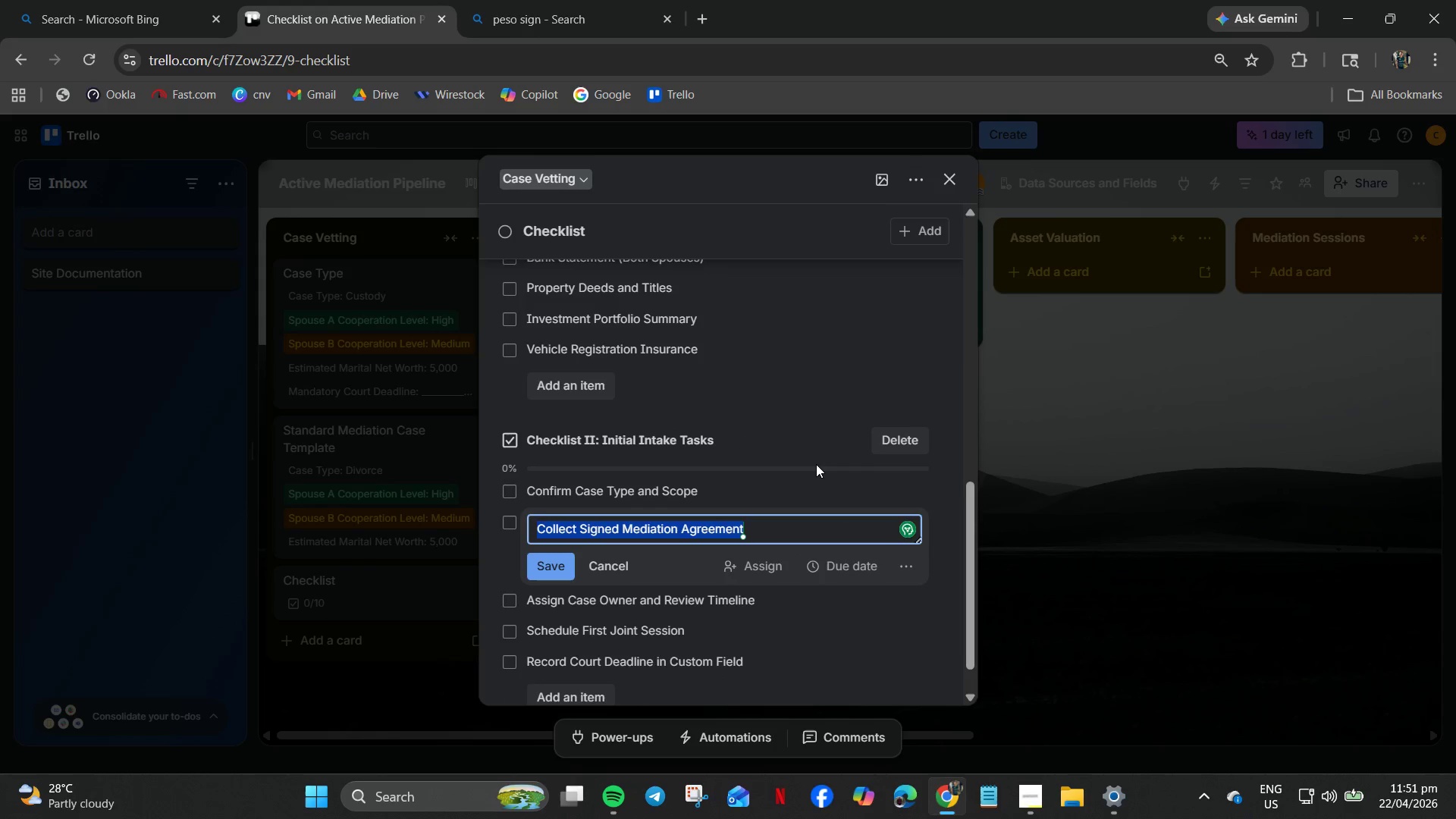 
left_click([822, 397])
 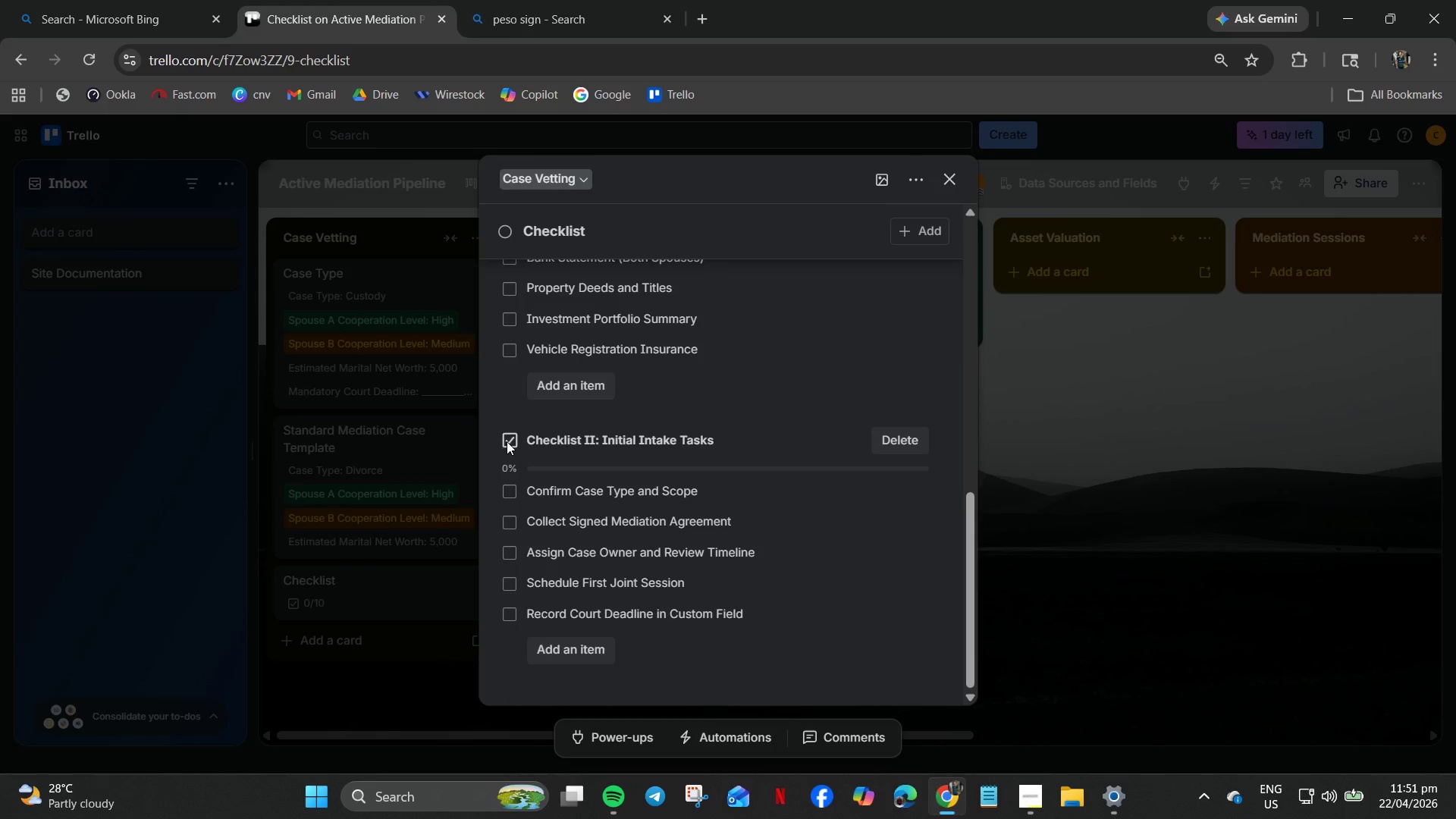 
double_click([507, 441])
 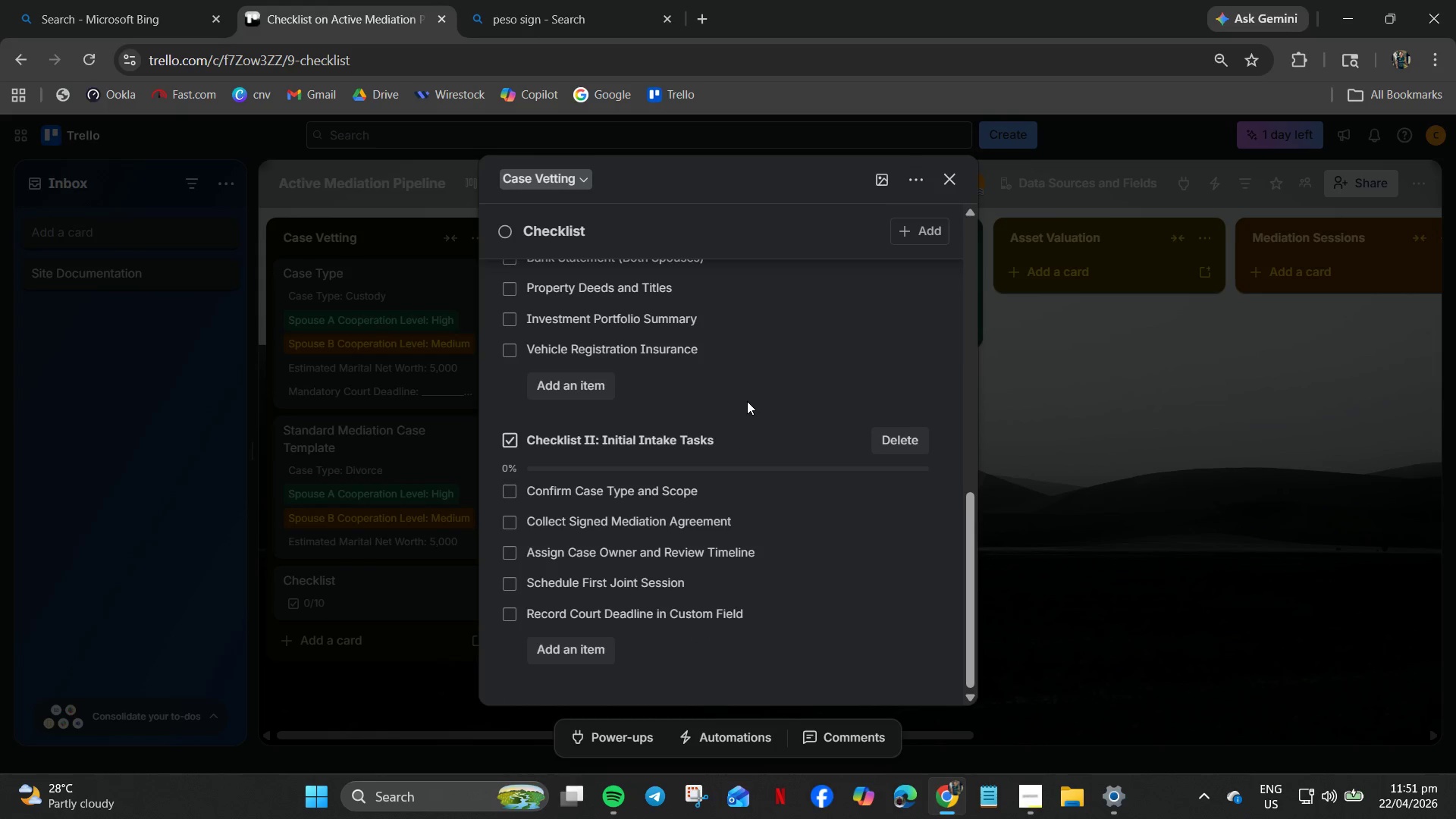 
scroll: coordinate [747, 401], scroll_direction: up, amount: 2.0
 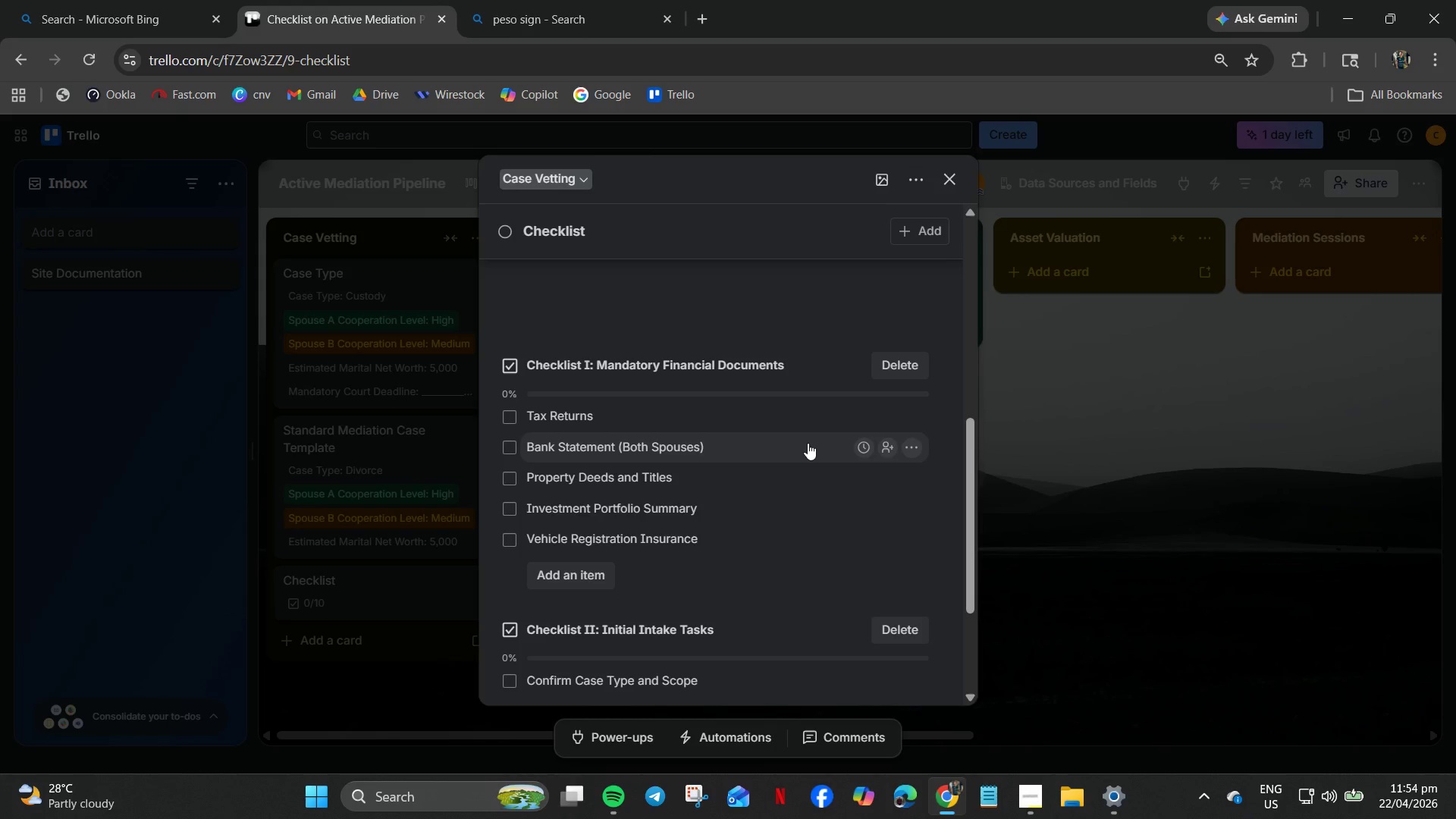 
wait(158.89)
 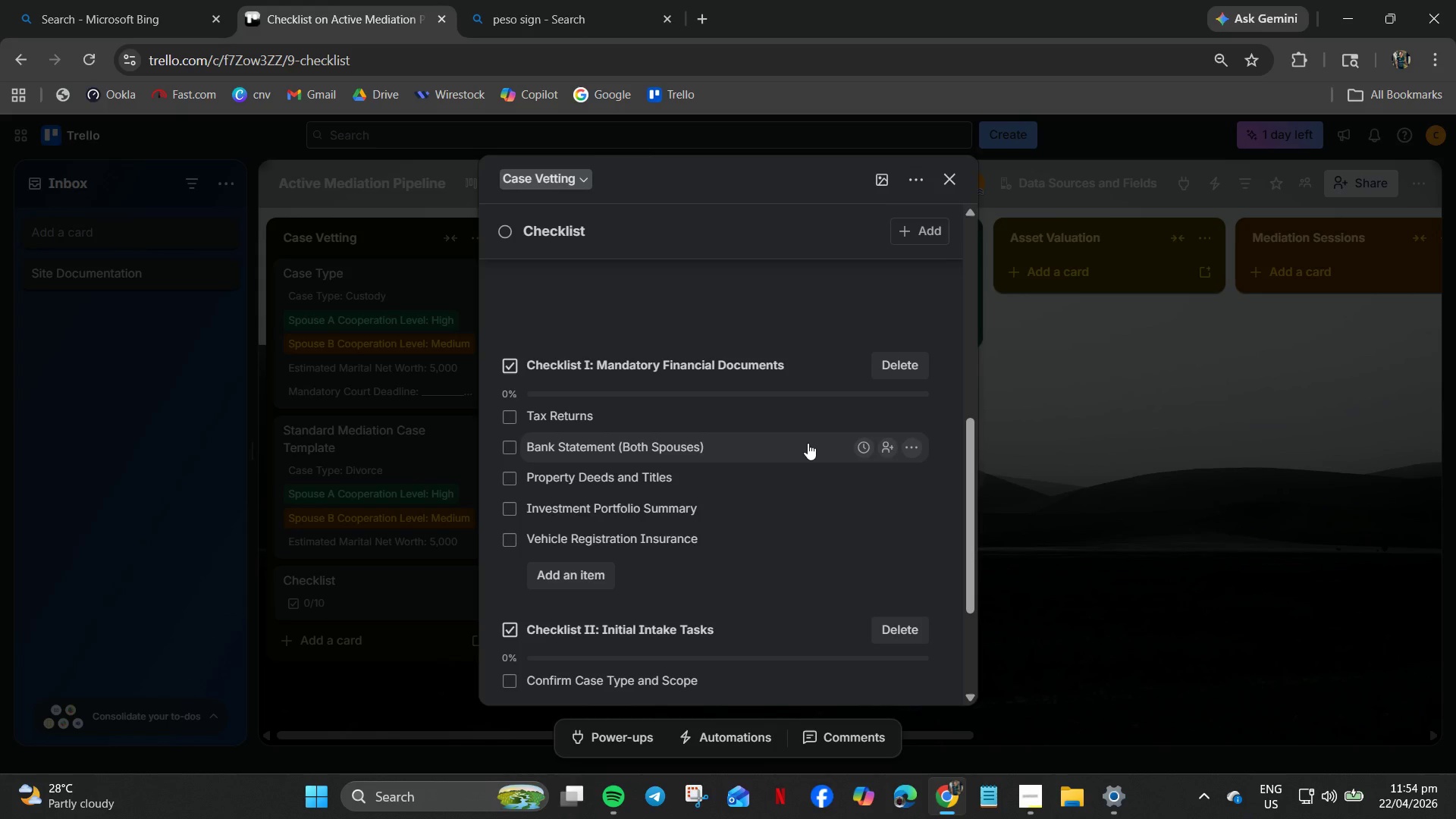 
scroll: coordinate [645, 623], scroll_direction: down, amount: 10.0
 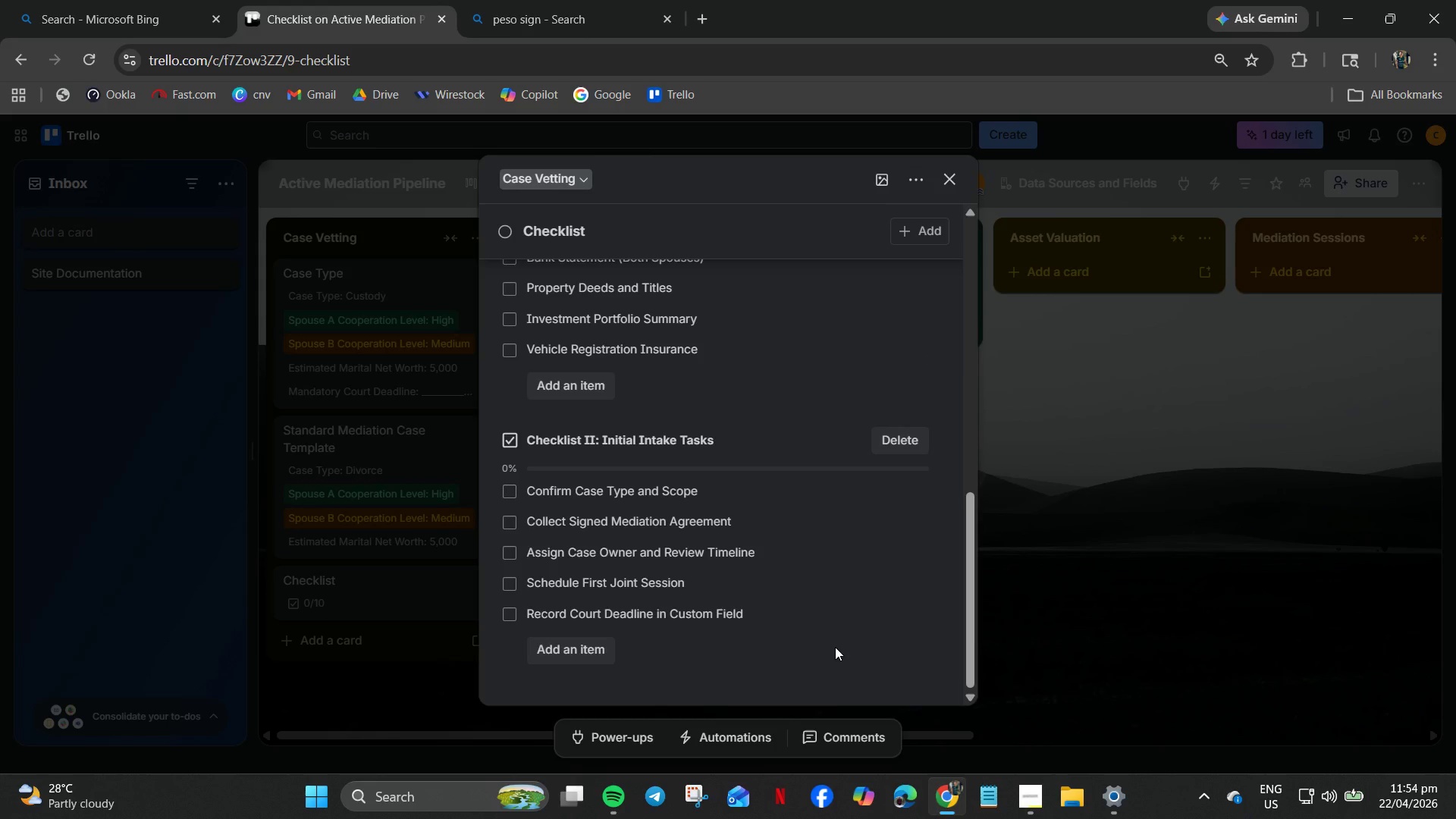 
wait(6.31)
 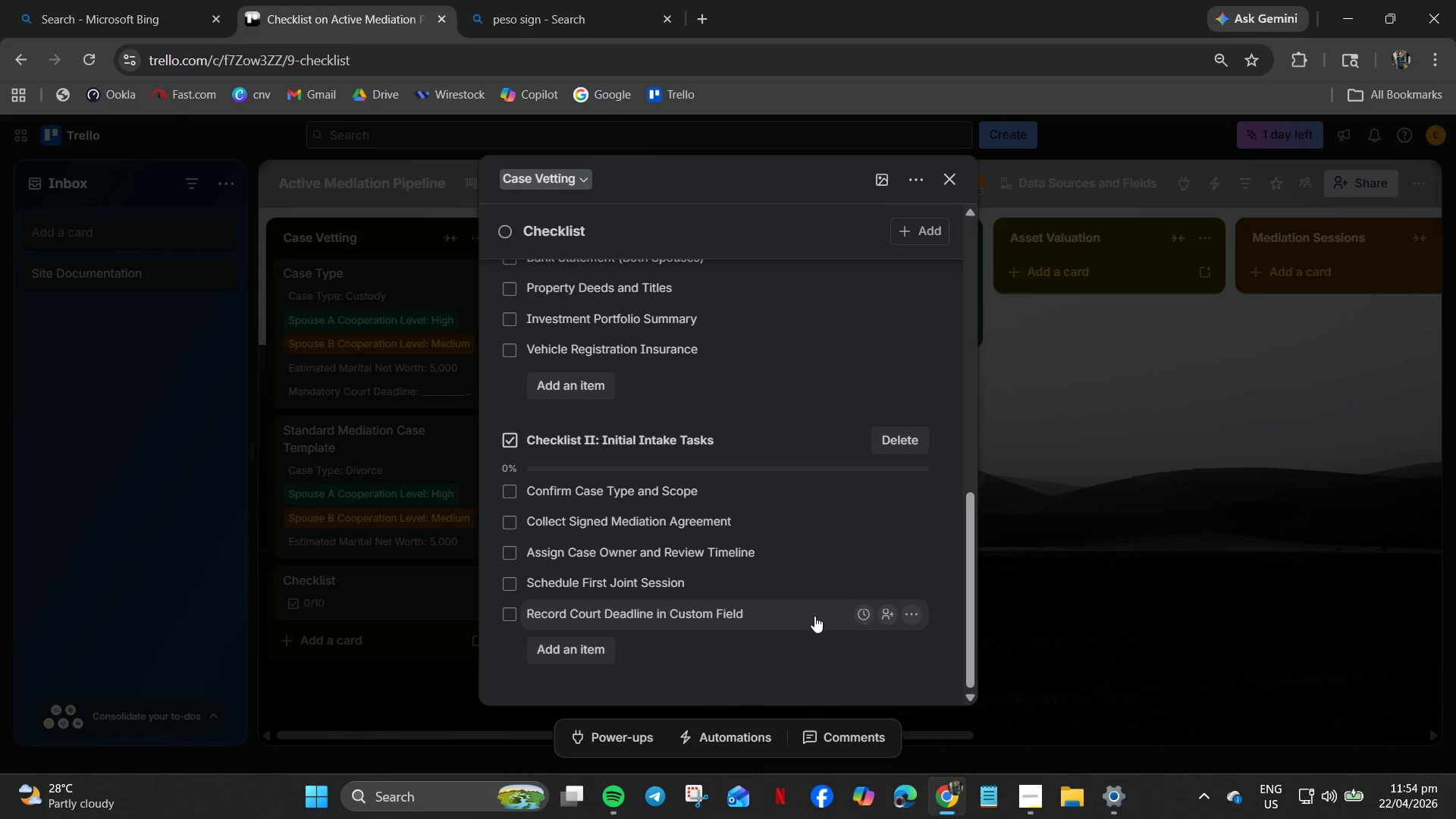 
scroll: coordinate [829, 631], scroll_direction: down, amount: 3.0
 